 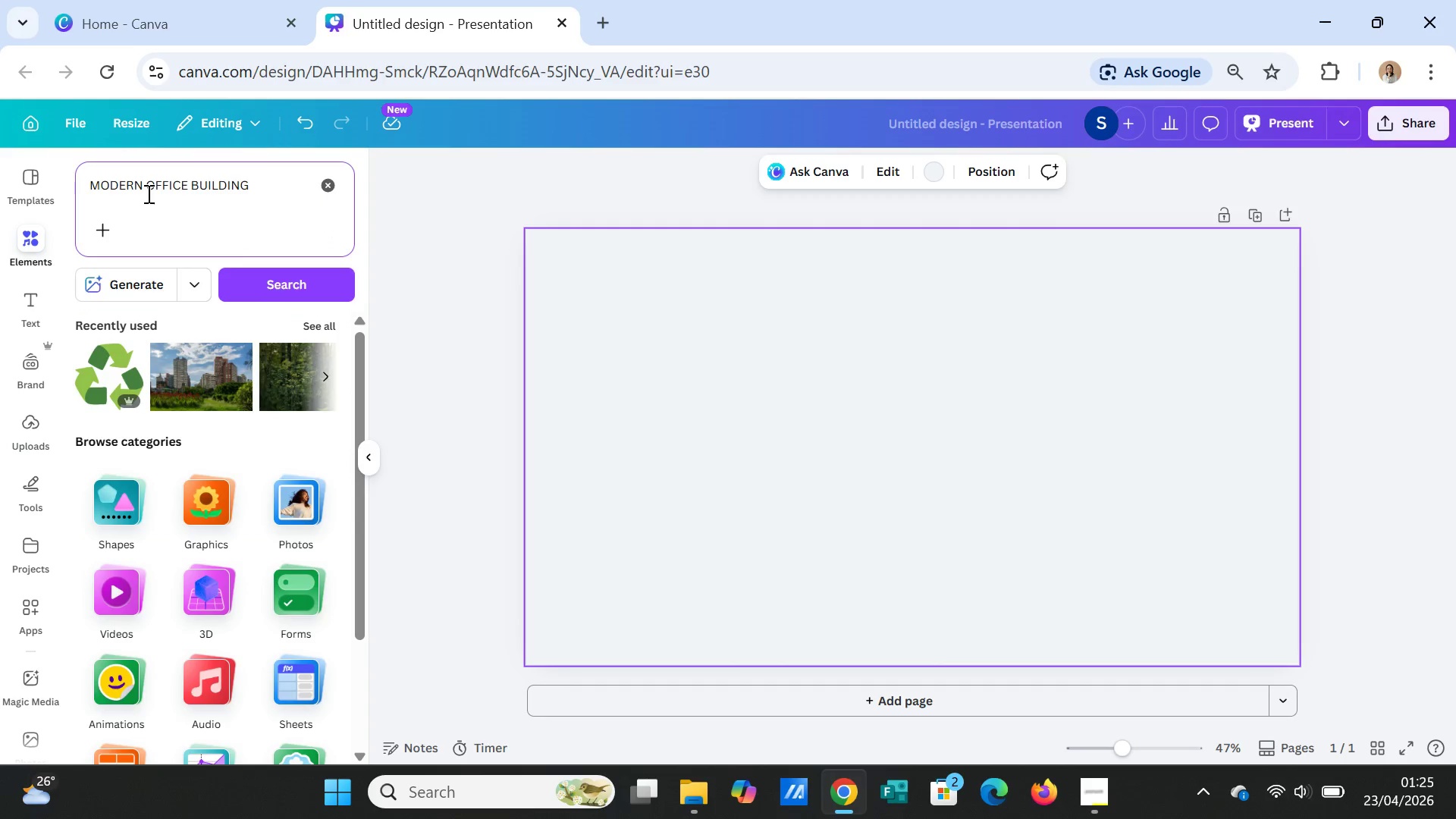 
type(AT NIGHT WITH )
 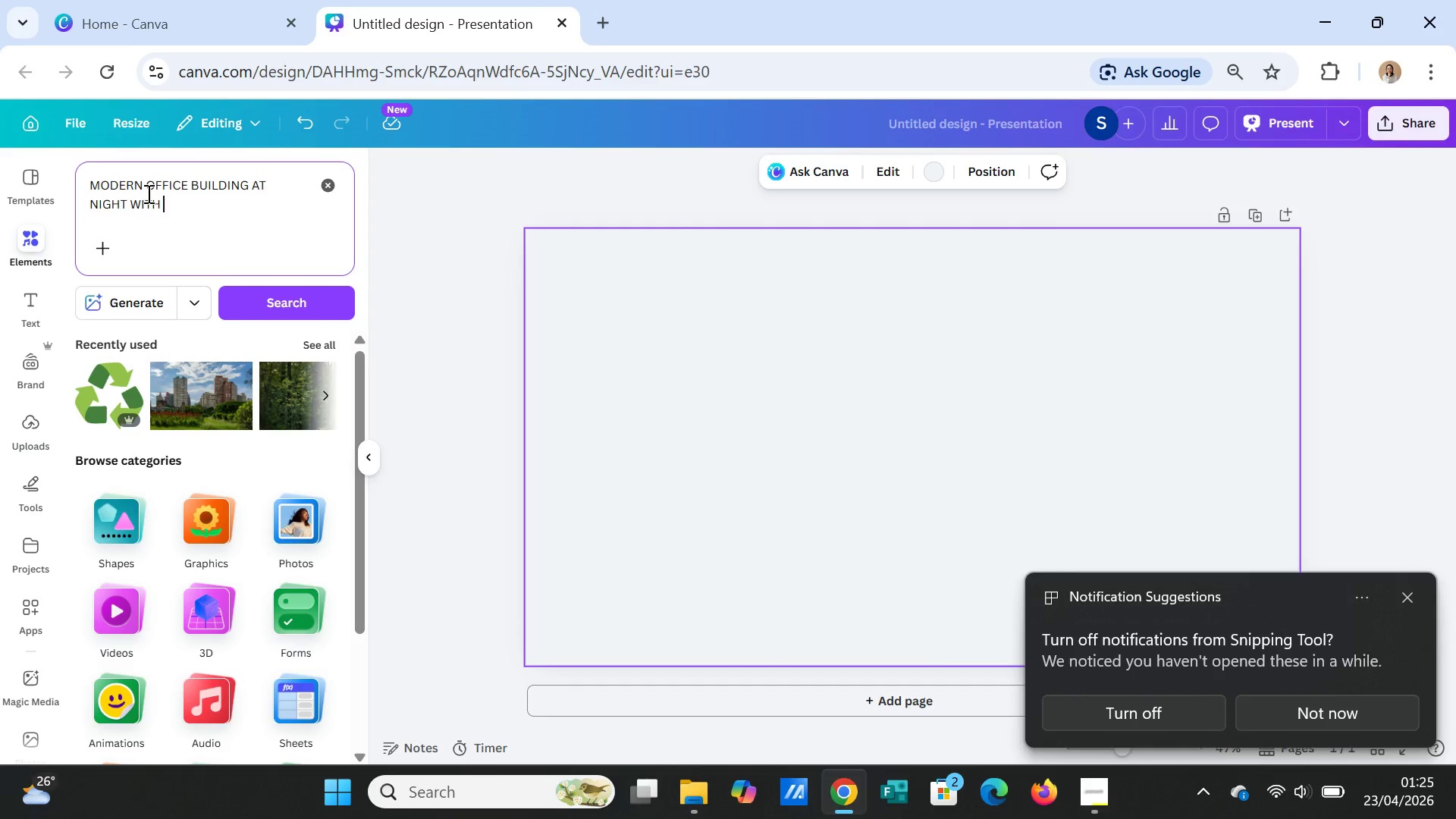 
wait(9.38)
 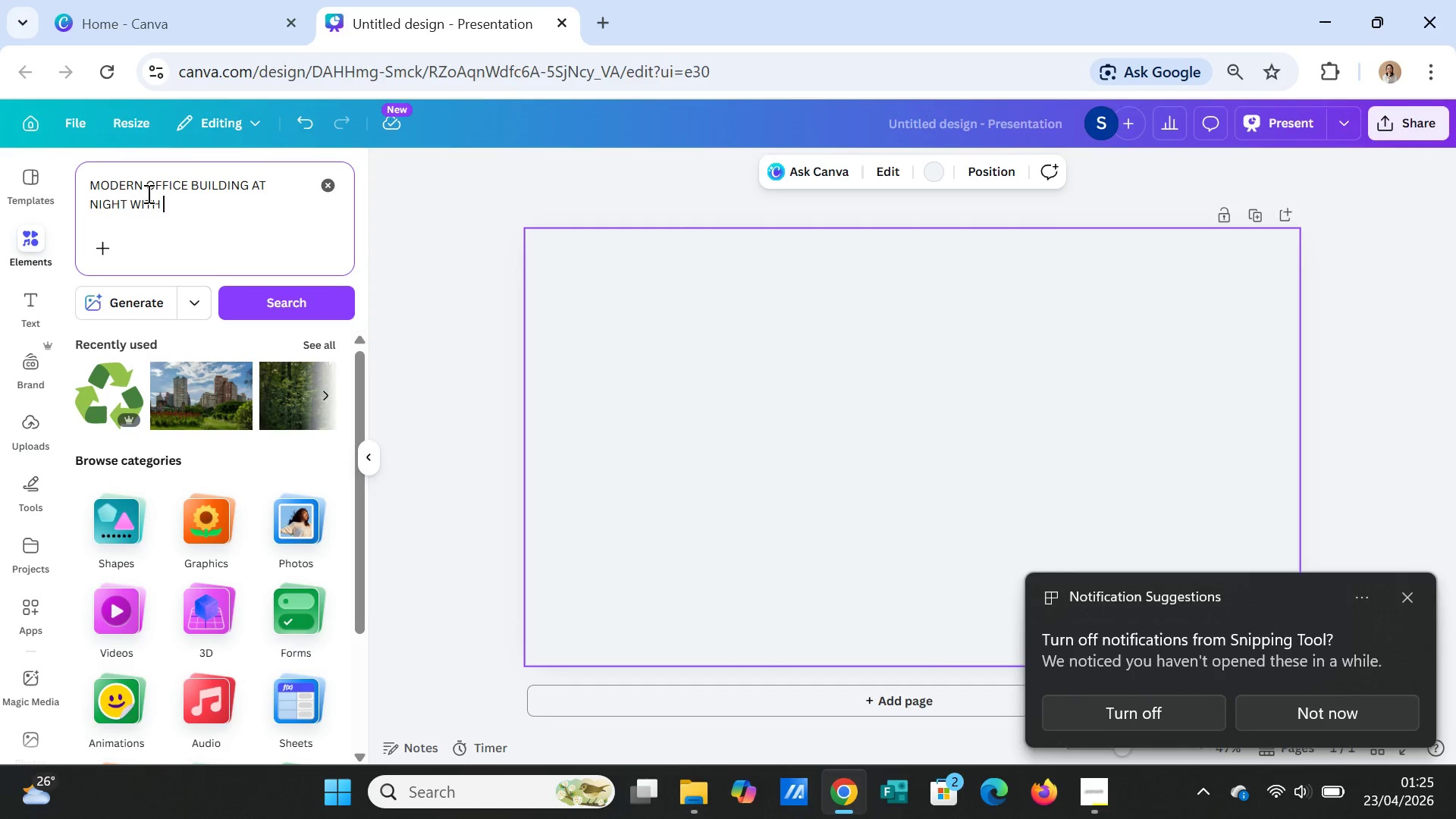 
left_click([1410, 595])
 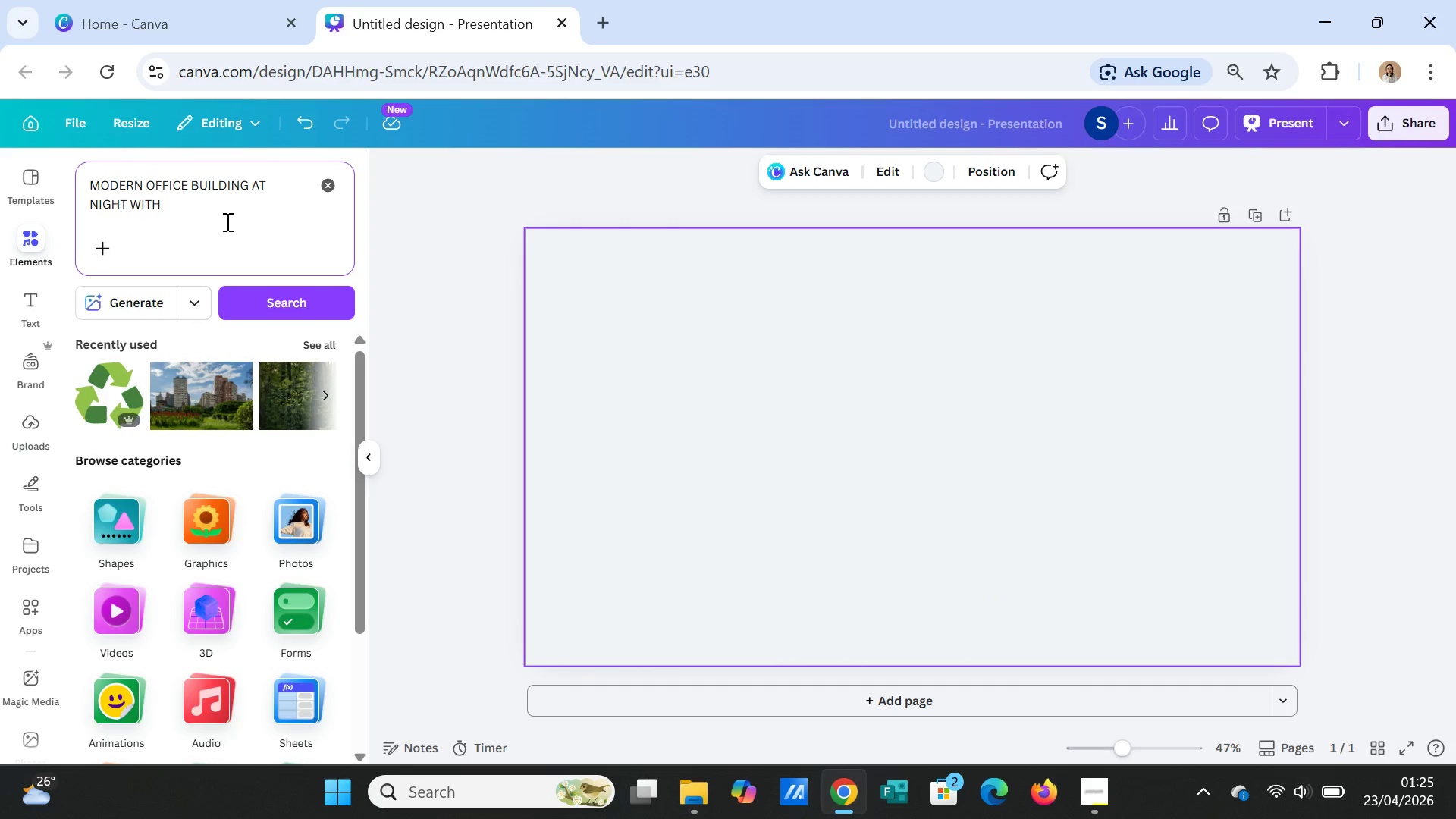 
type(LIGHT)
 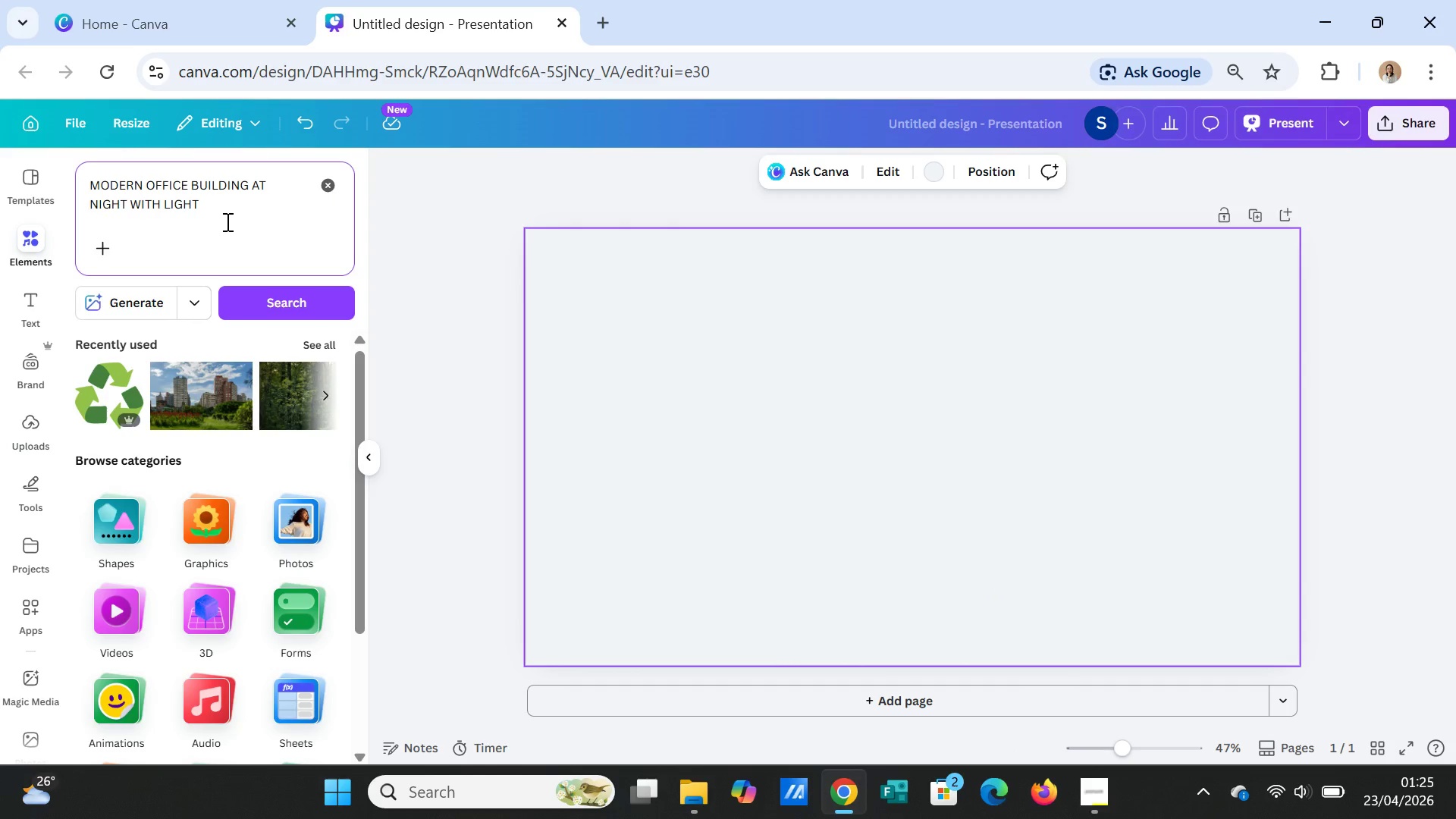 
type(S TURNING OFF, SUSTAINABILITY)
 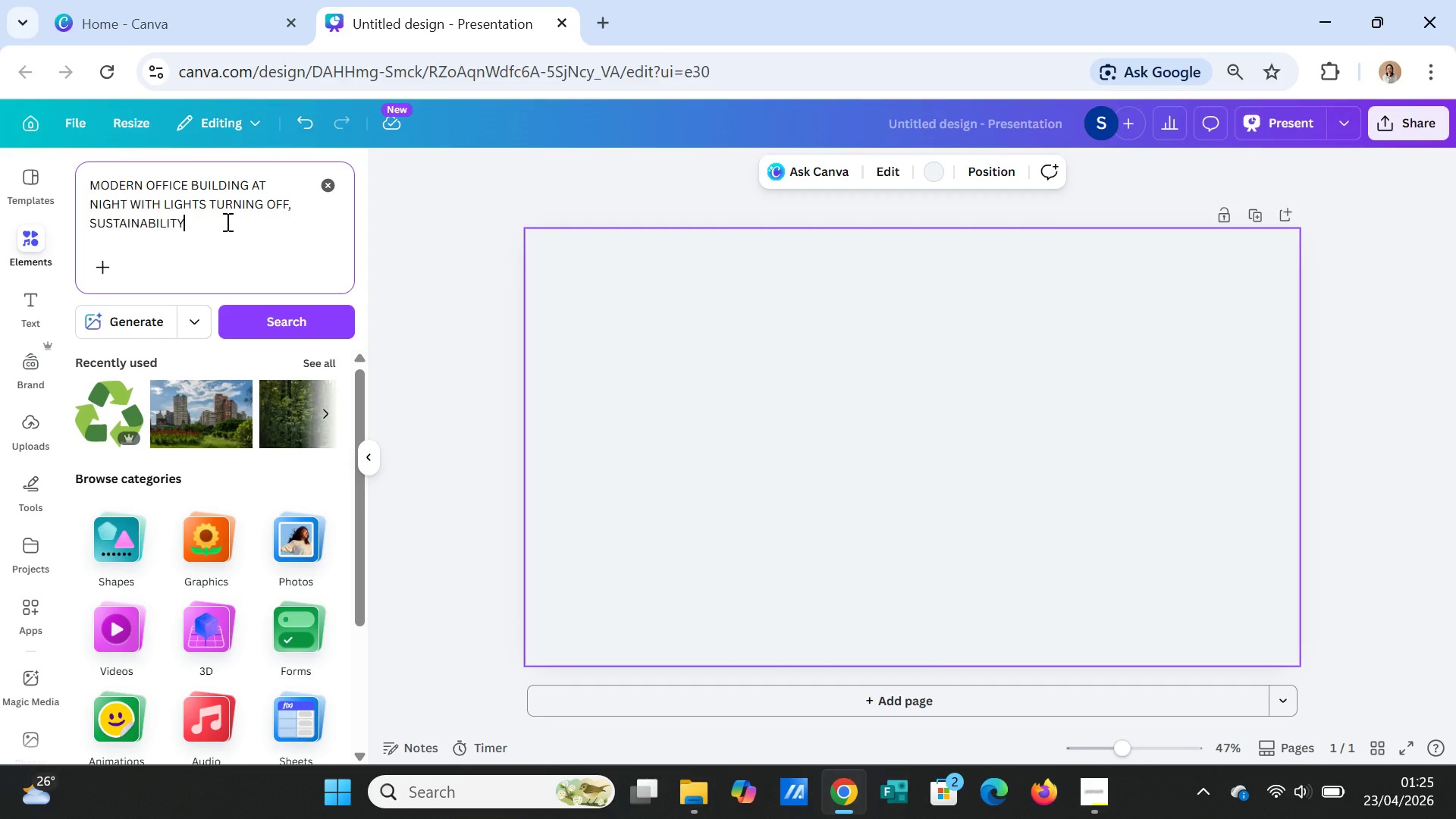 
type( CONCEPT, ELECTRIC BLUE GLOW, MINIMAL CORPORATE STYLE)
 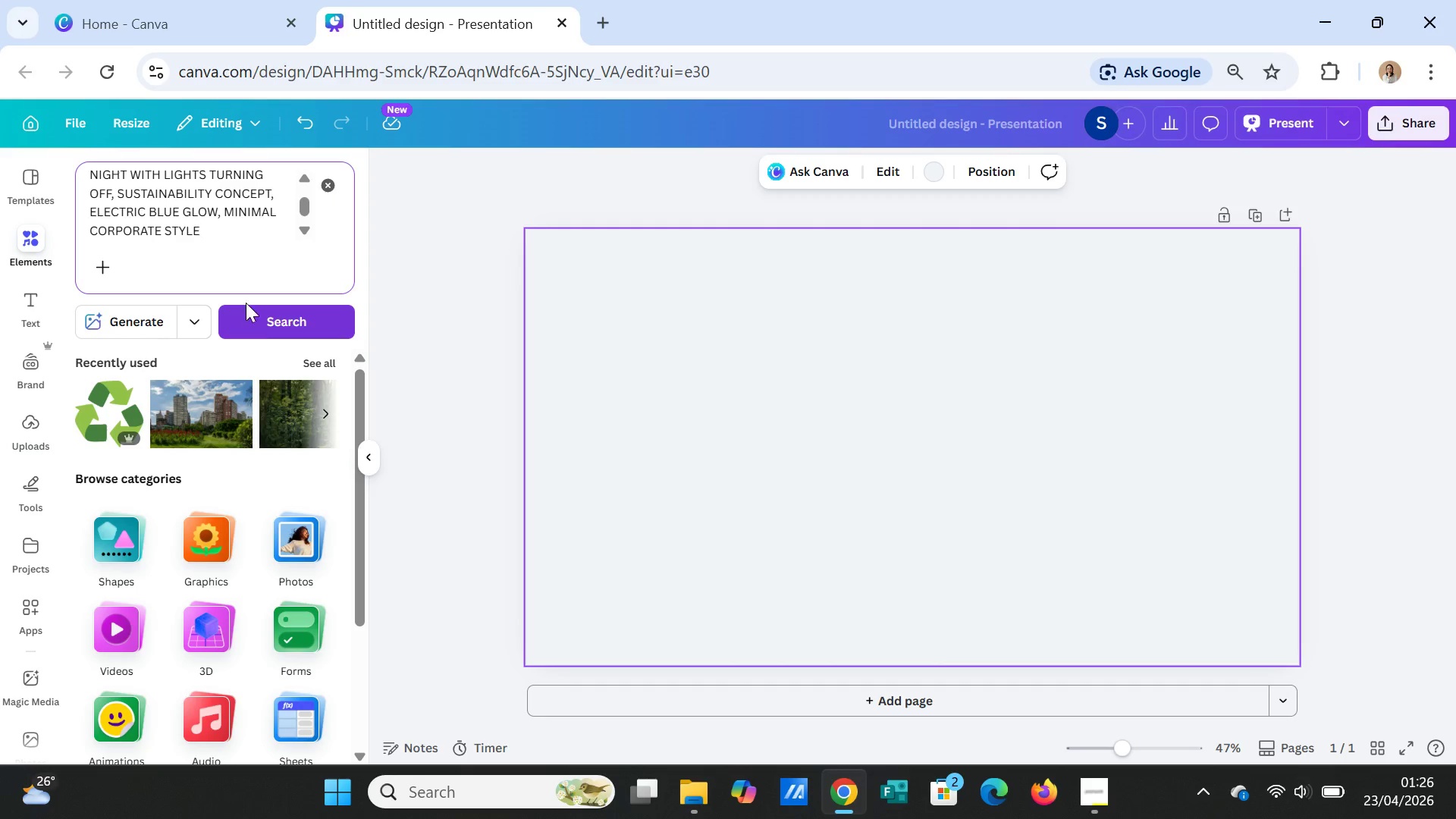 
type(,16:9)
 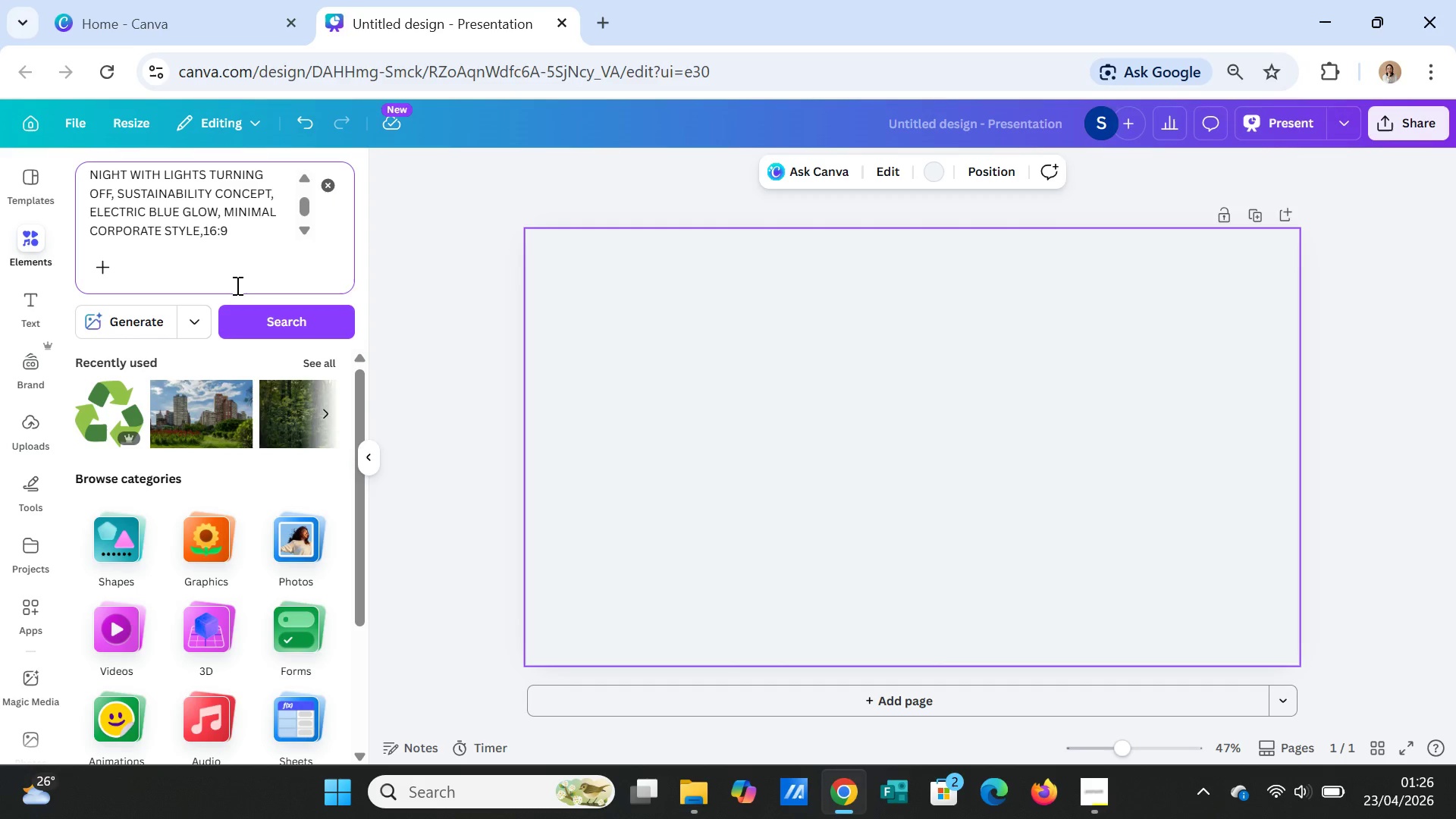 
left_click([144, 322])
 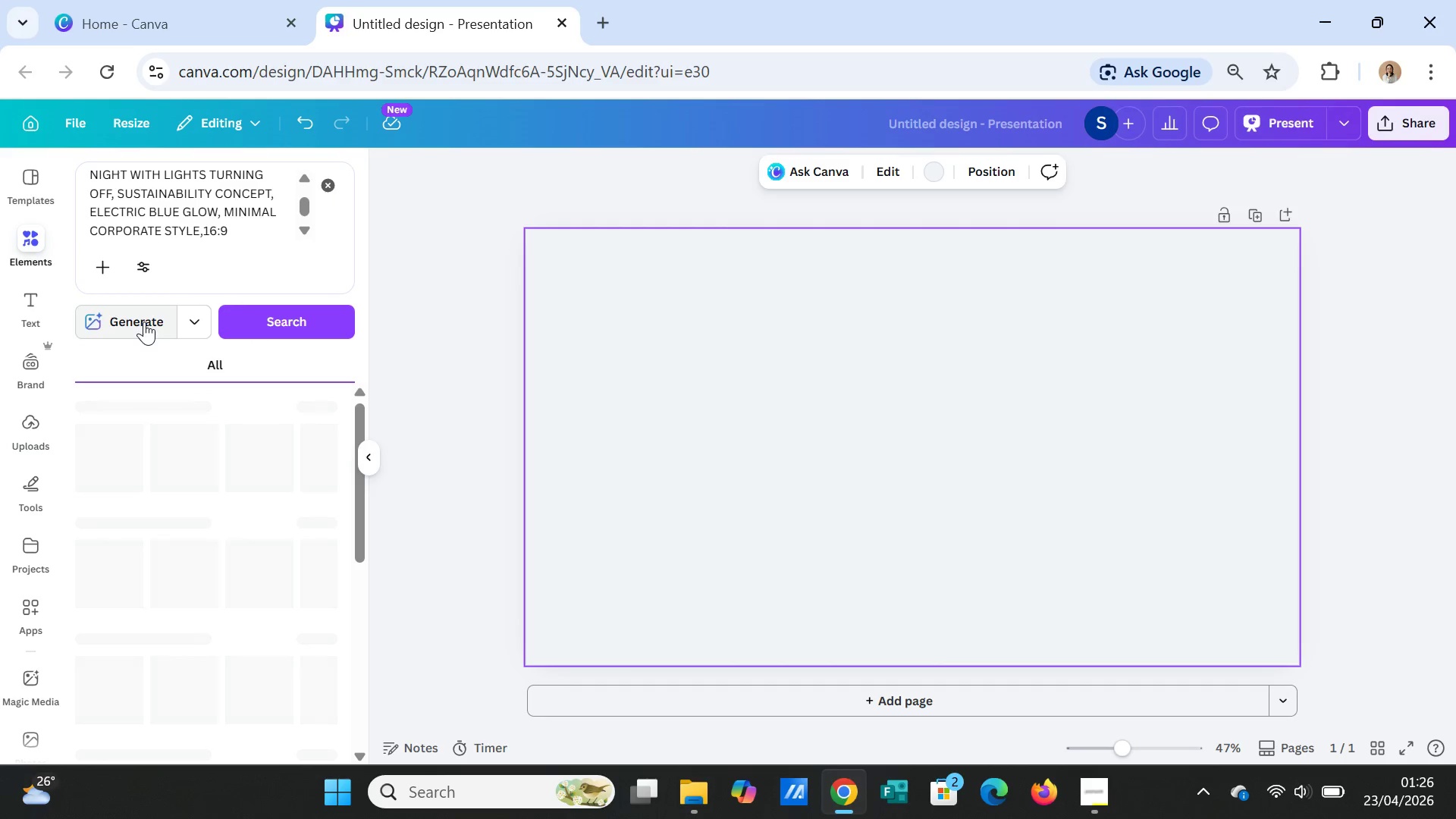 
key(CapsLock)
 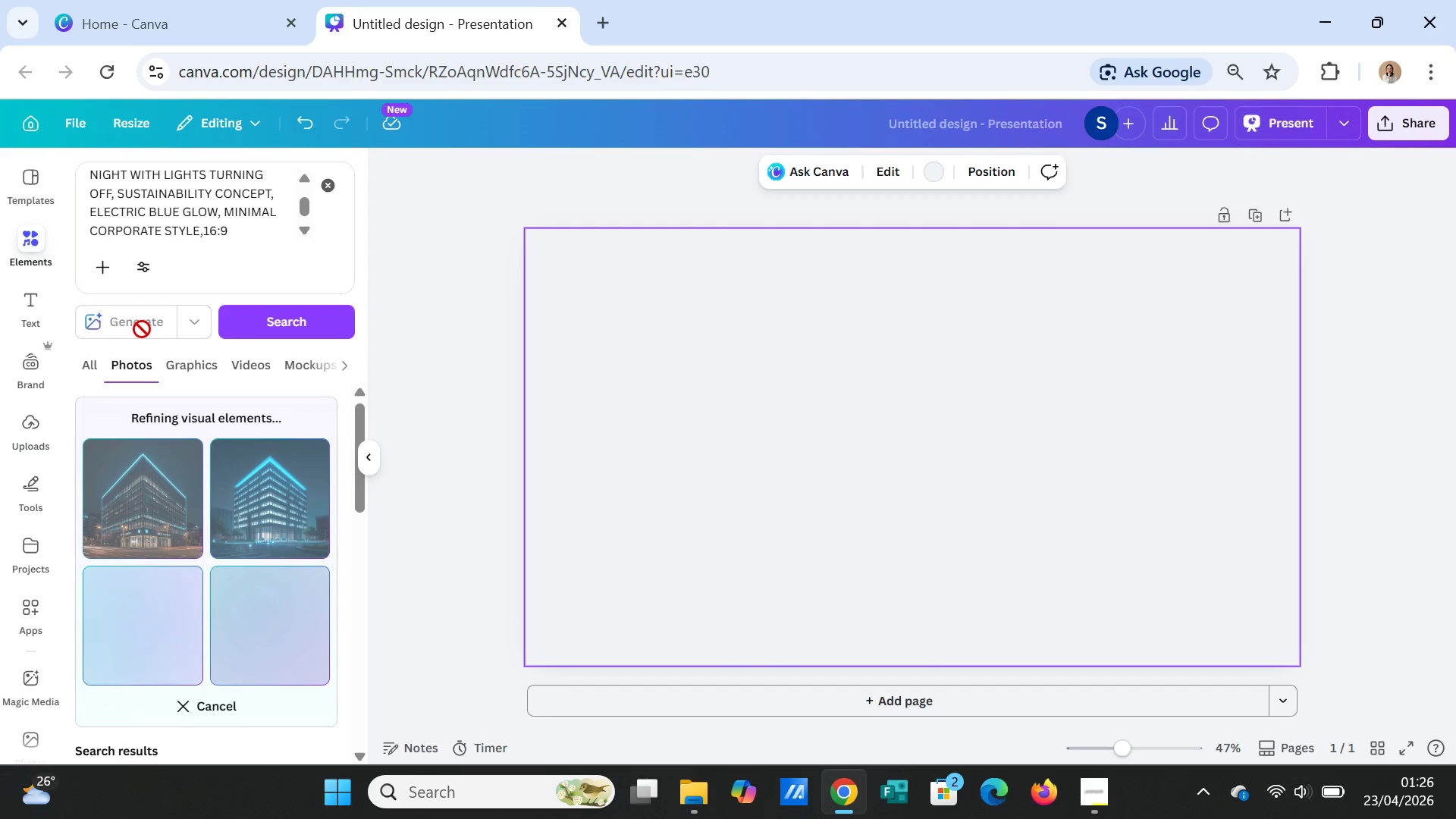 
wait(16.5)
 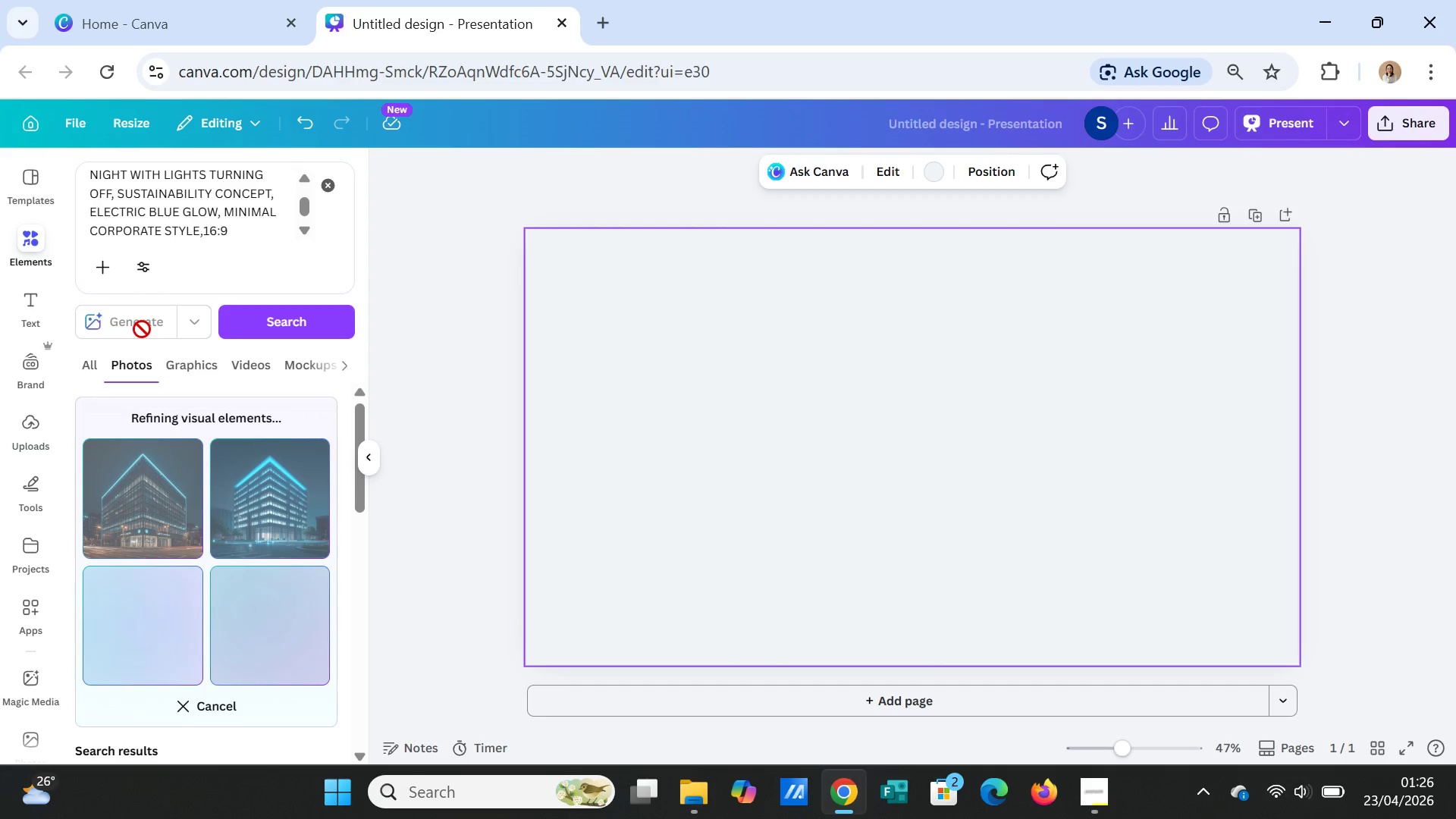 
left_click([145, 632])
 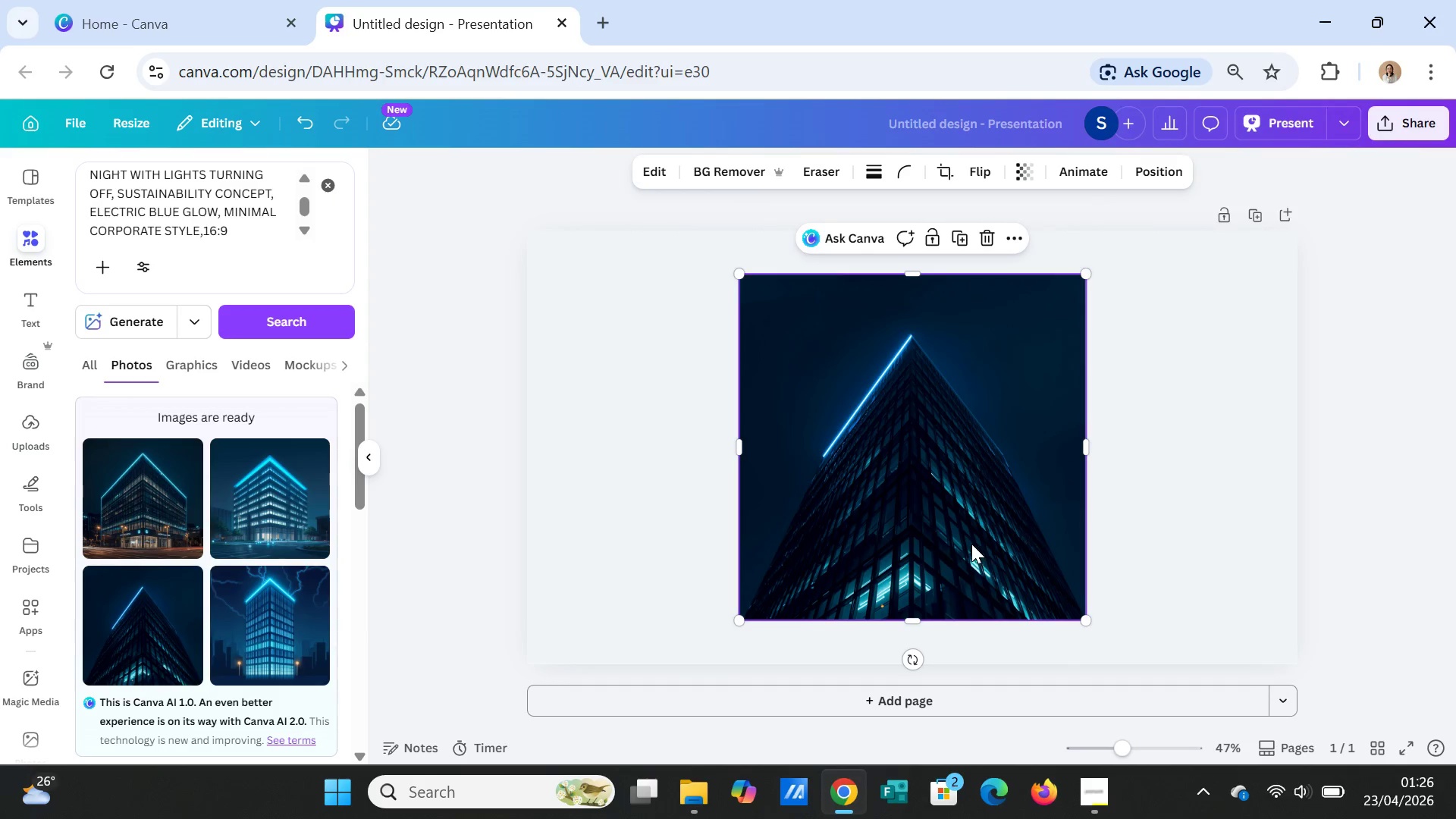 
left_click_drag(start_coordinate=[965, 540], to_coordinate=[1175, 536])
 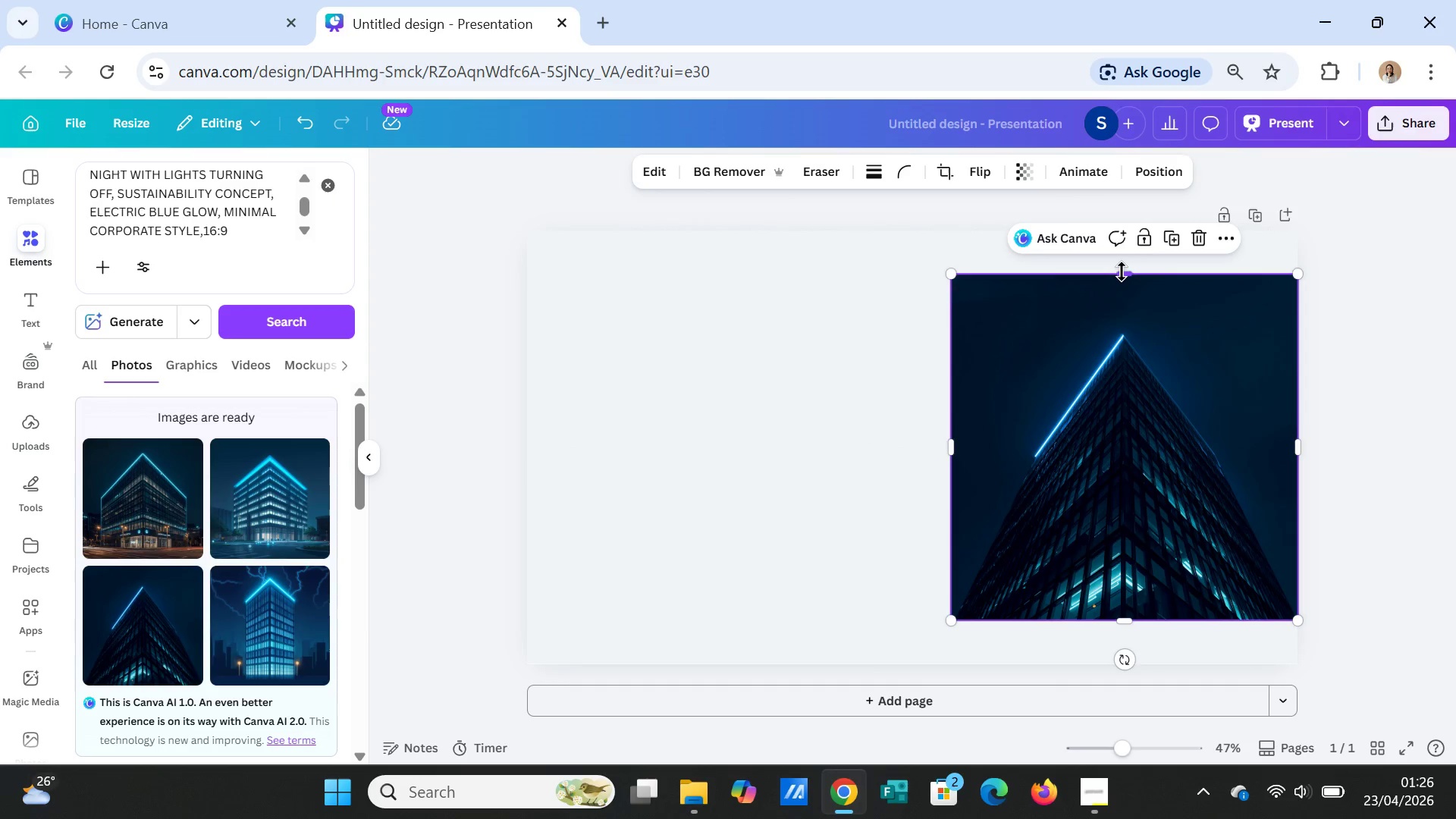 
left_click_drag(start_coordinate=[1122, 271], to_coordinate=[1117, 231])
 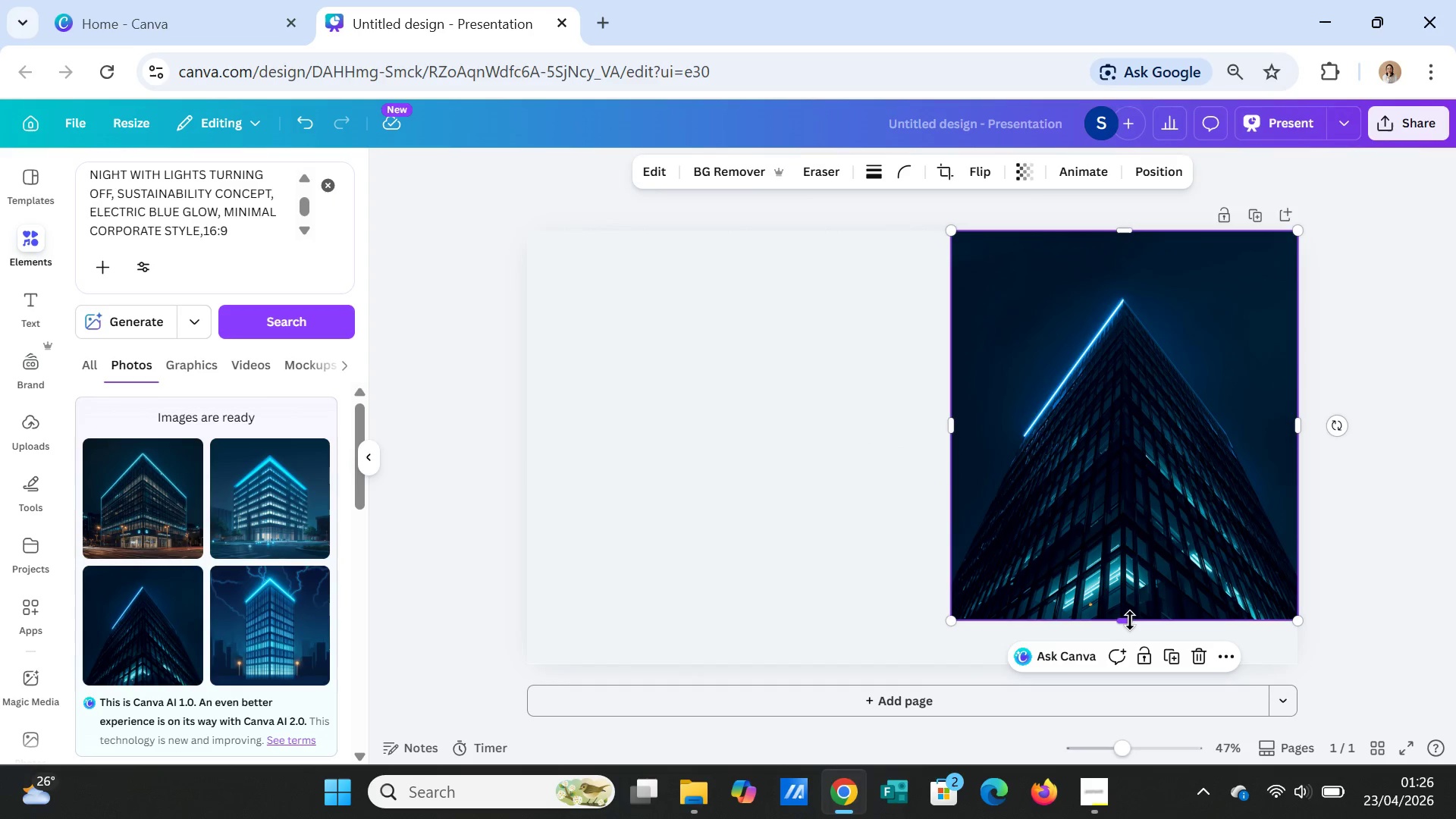 
left_click_drag(start_coordinate=[1130, 620], to_coordinate=[1132, 663])
 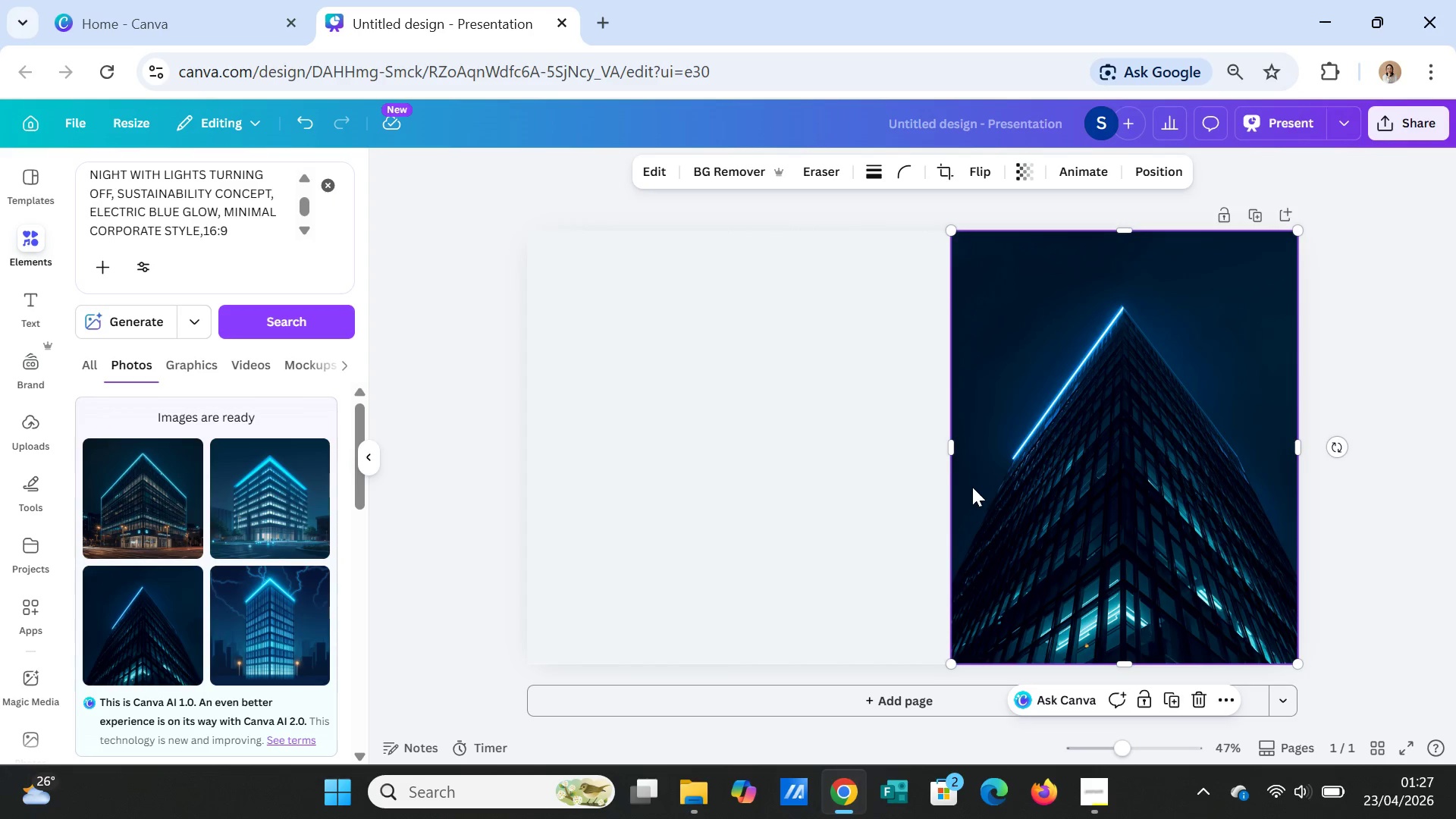 
left_click([882, 444])
 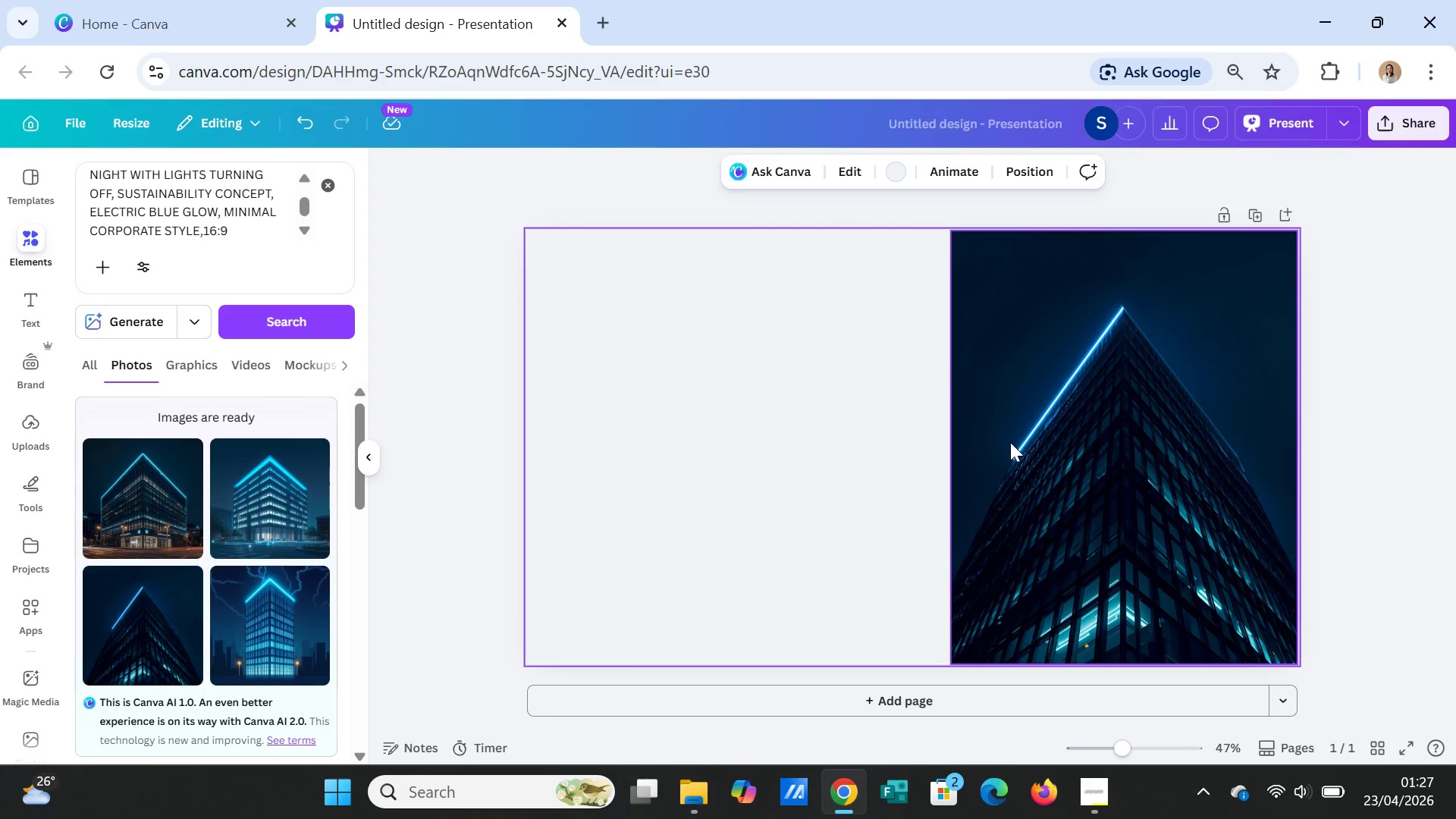 
left_click([1017, 442])
 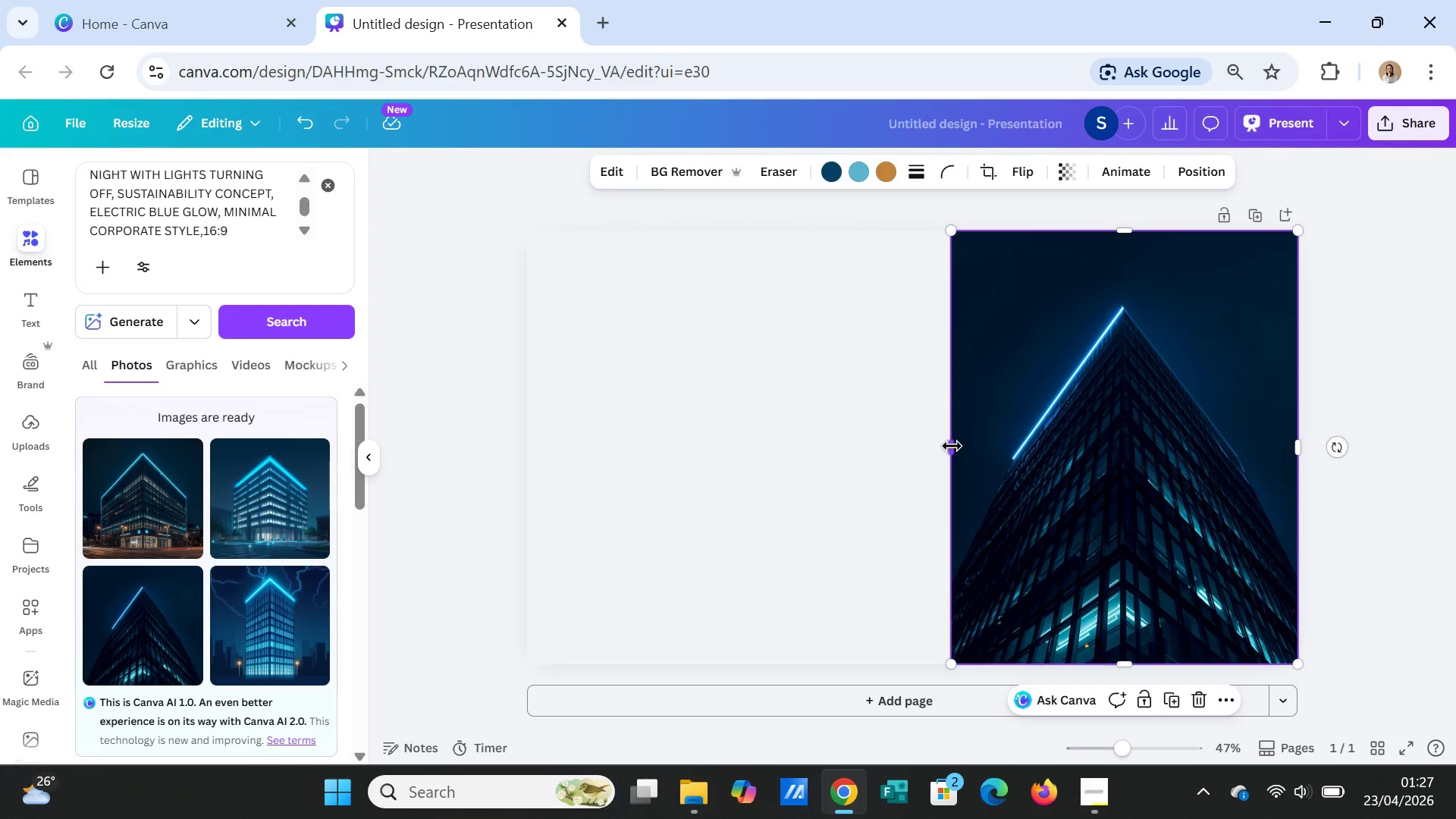 
left_click_drag(start_coordinate=[952, 446], to_coordinate=[912, 444])
 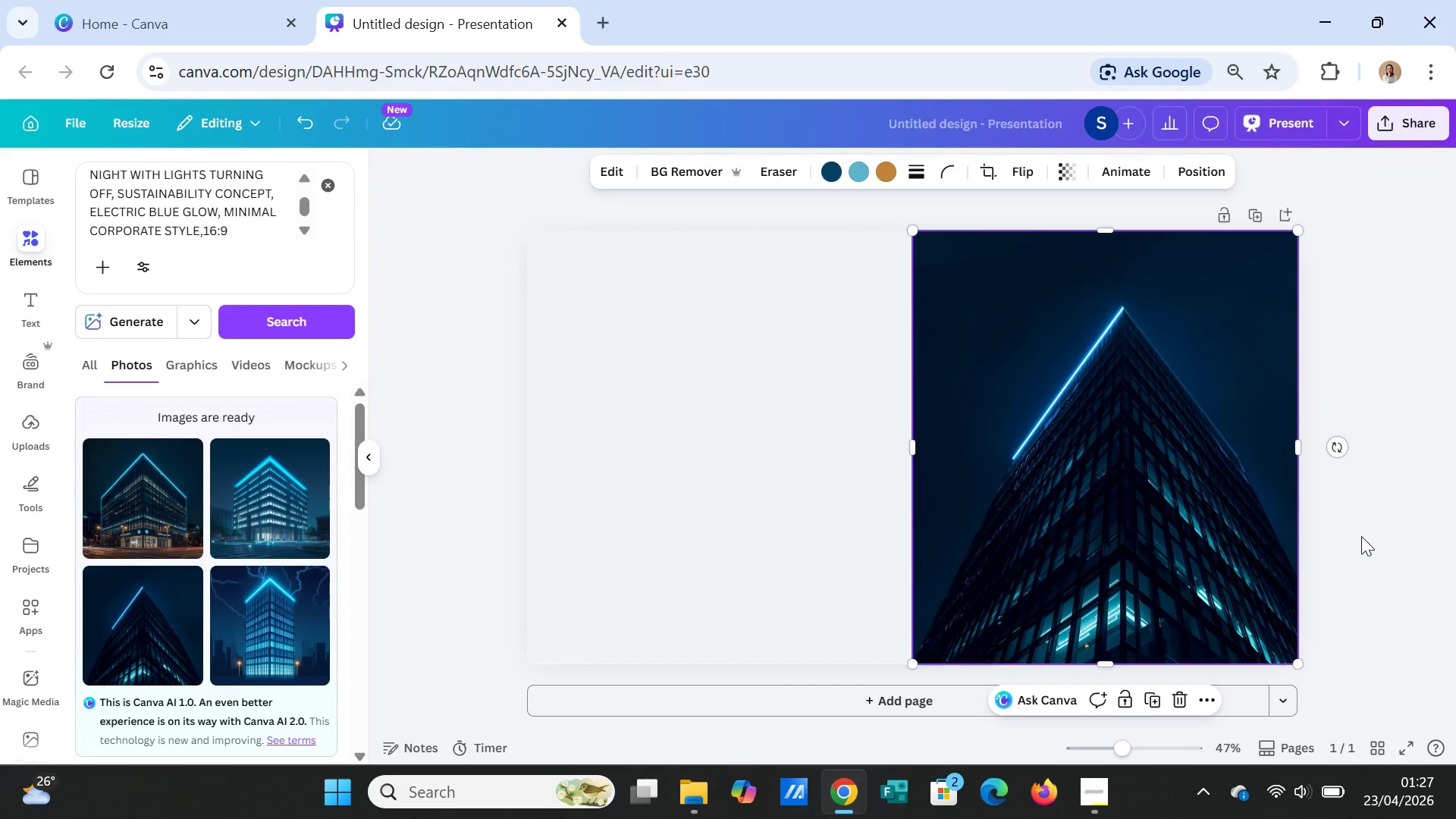 
left_click([1361, 536])
 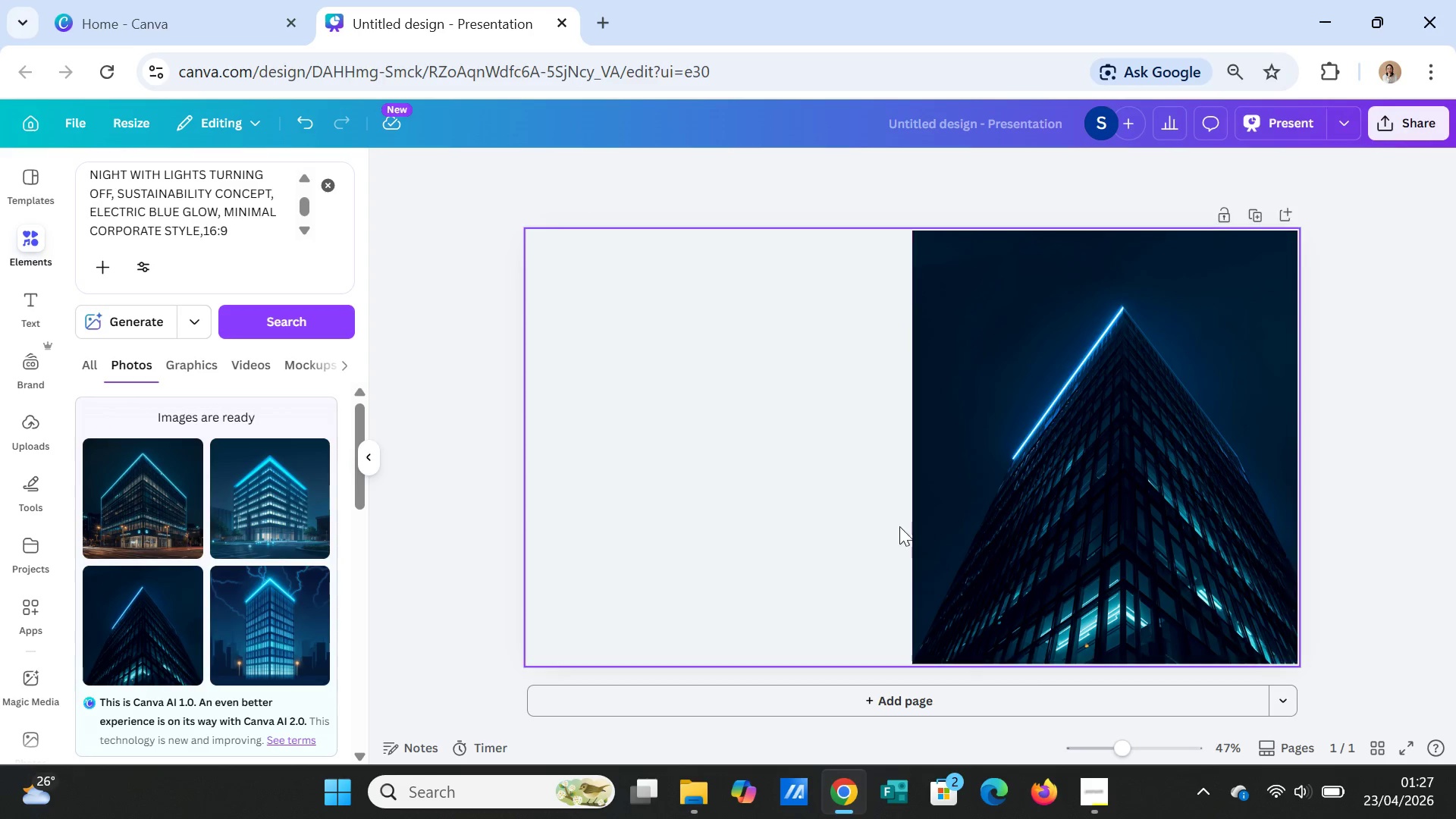 
left_click([867, 517])
 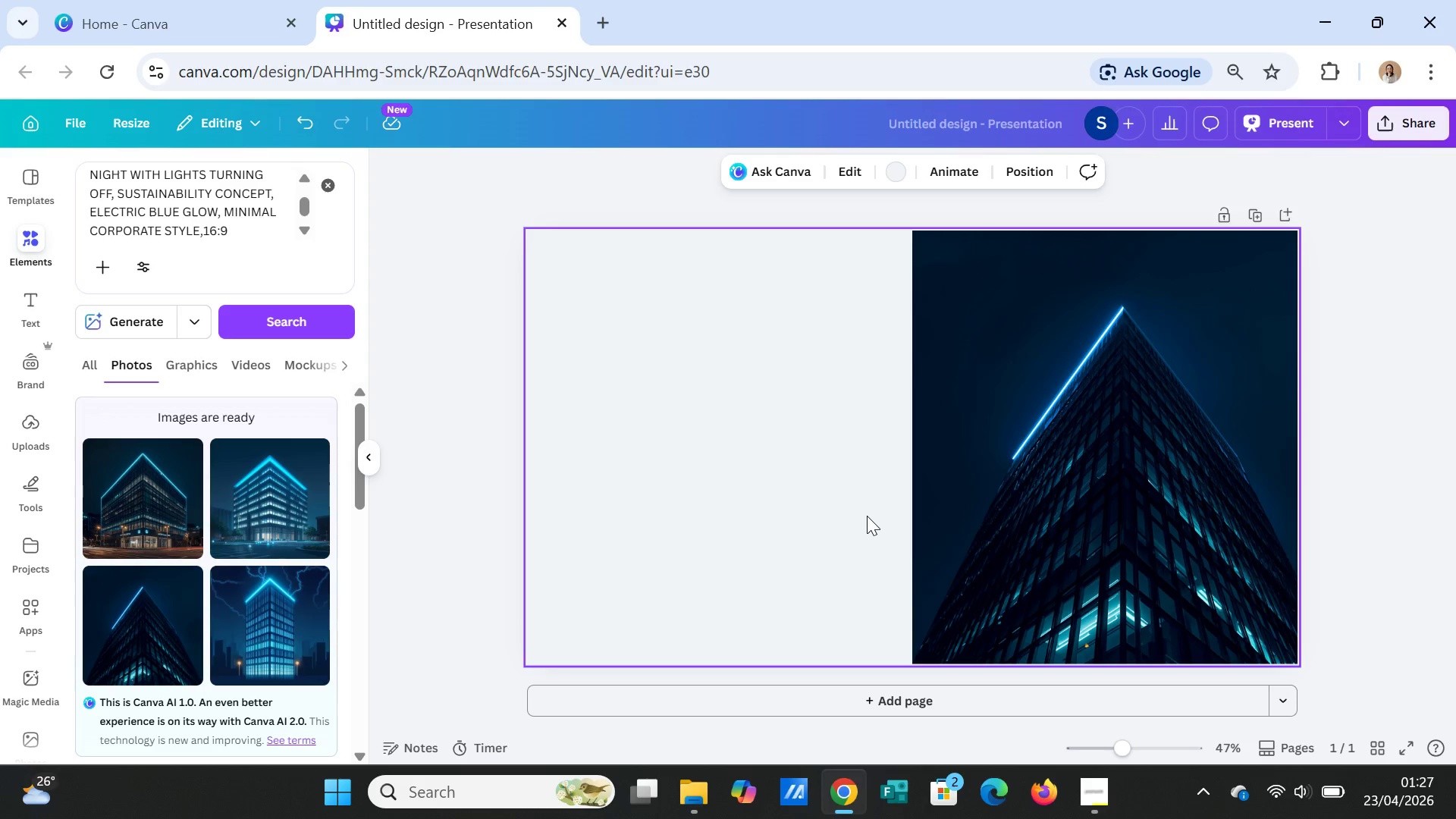 
wait(14.51)
 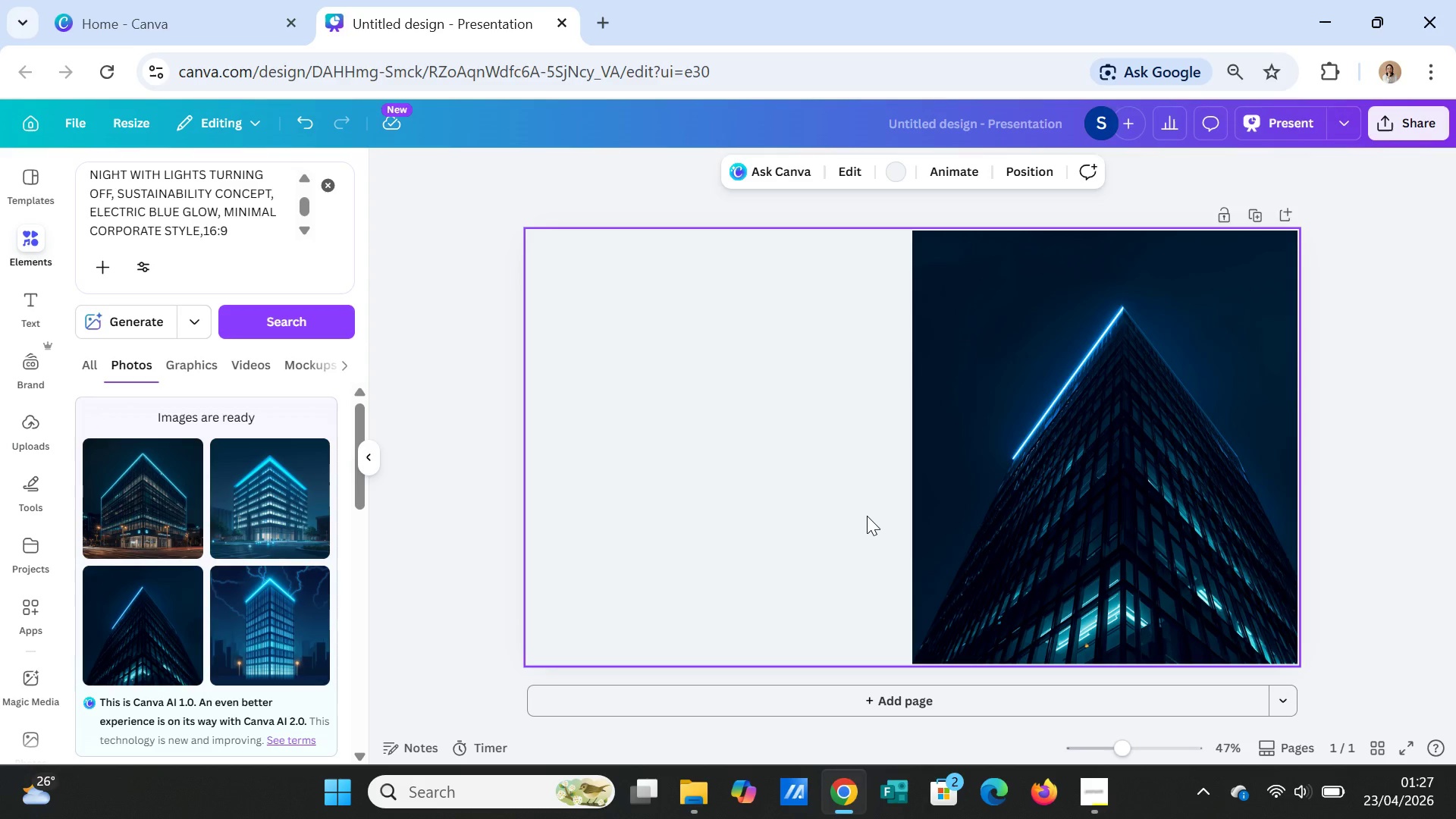 
left_click([31, 298])
 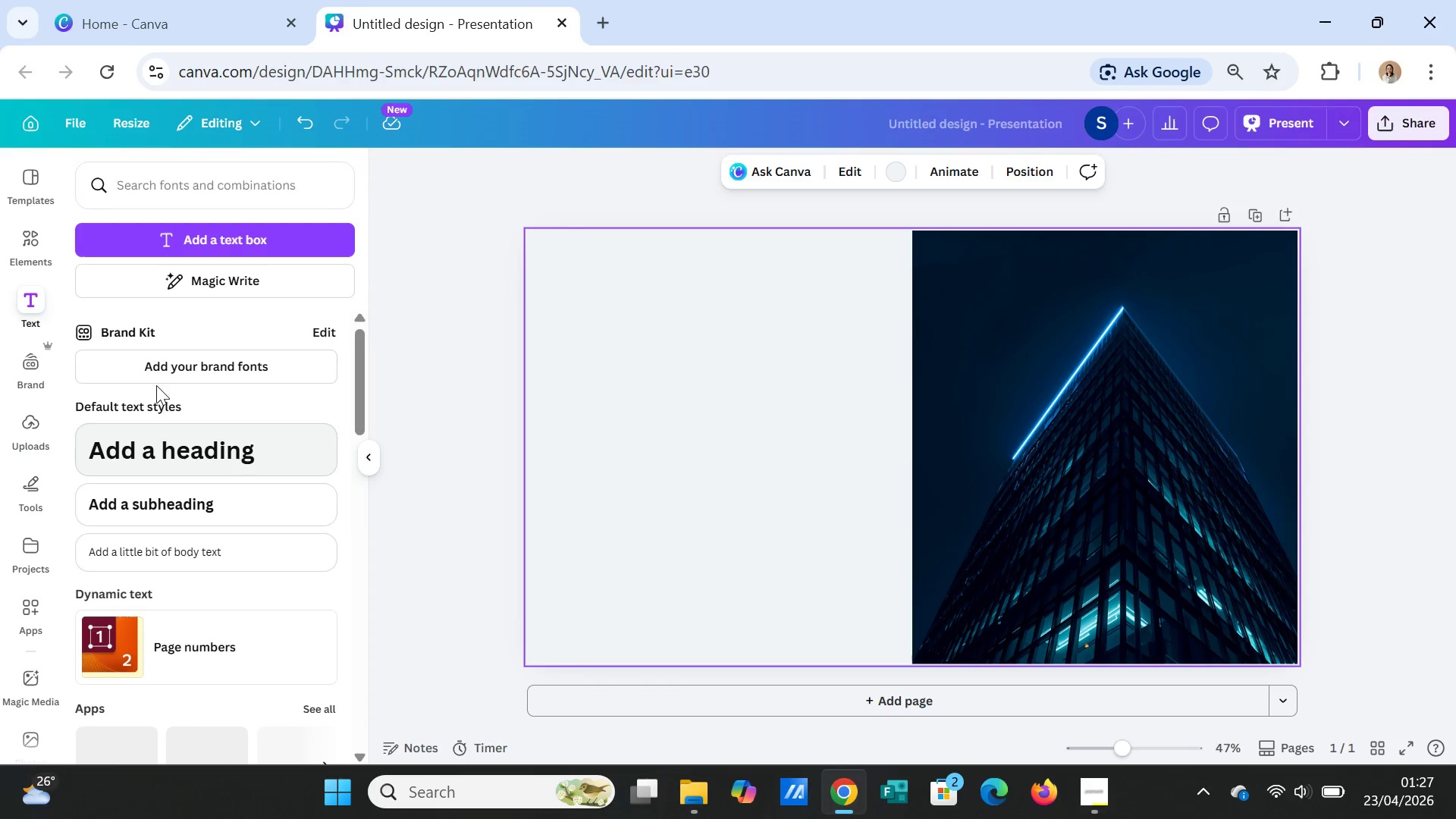 
left_click([184, 454])
 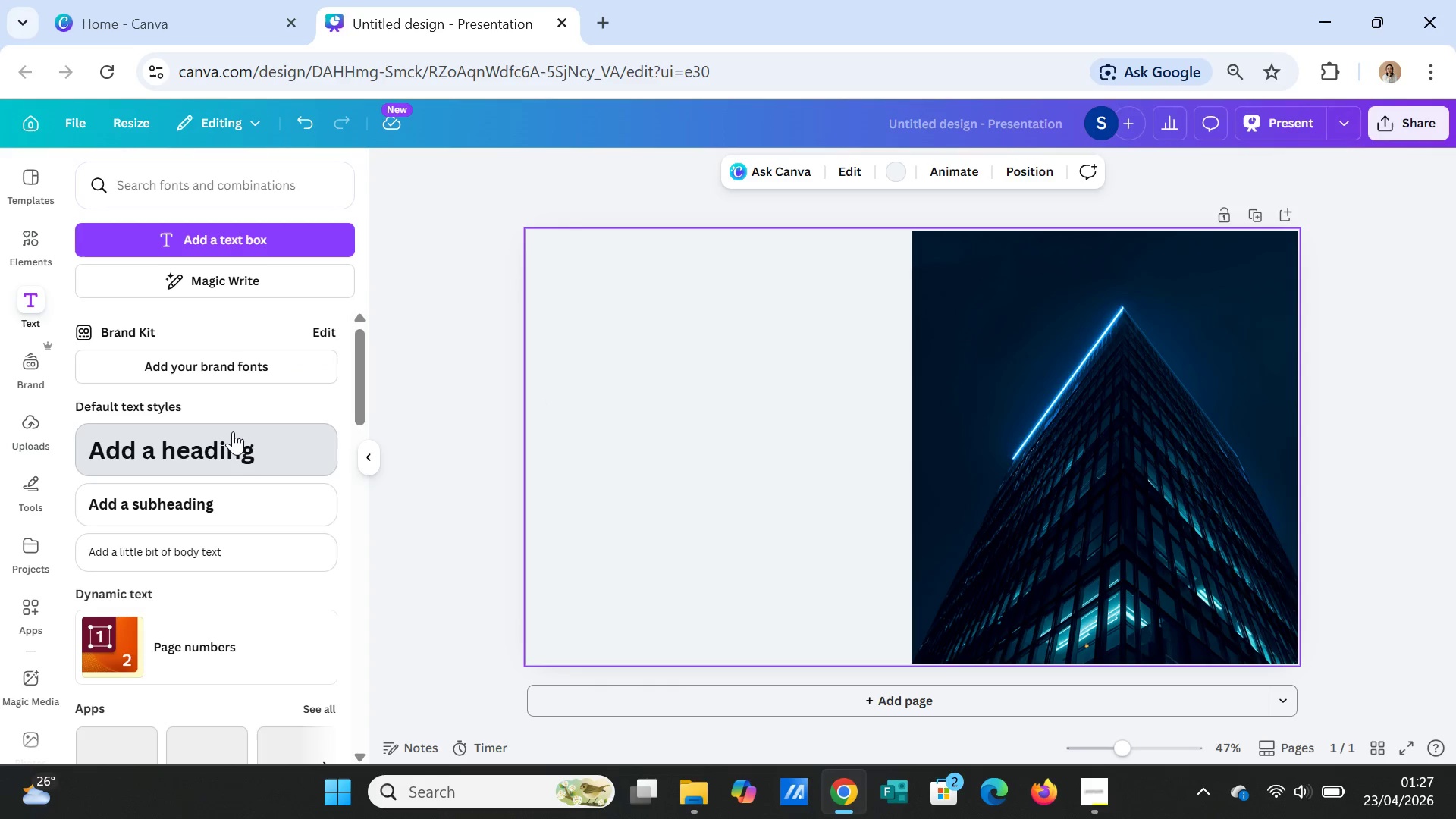 
type(Power )
 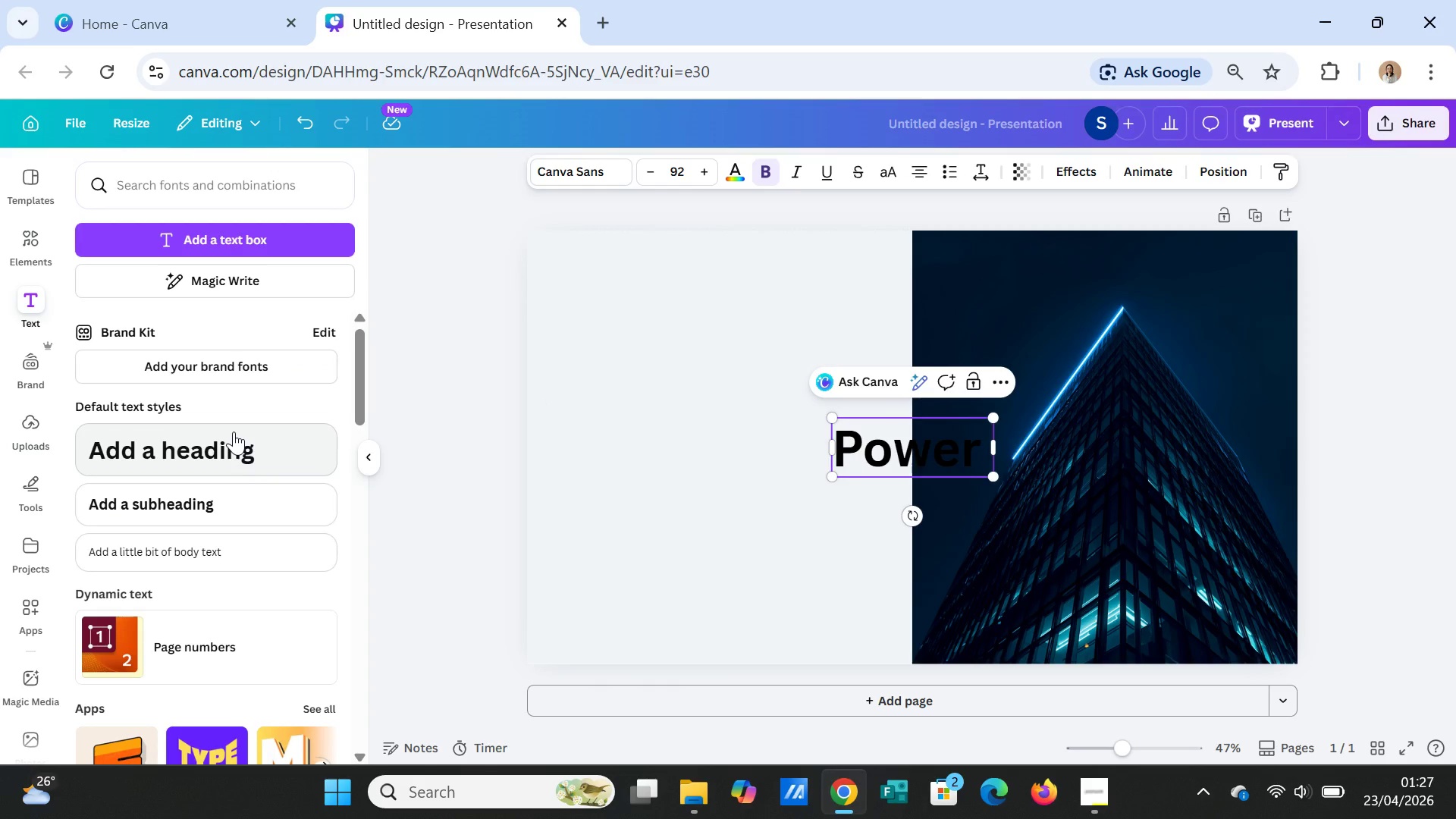 
key(Backspace)
type(Down)
 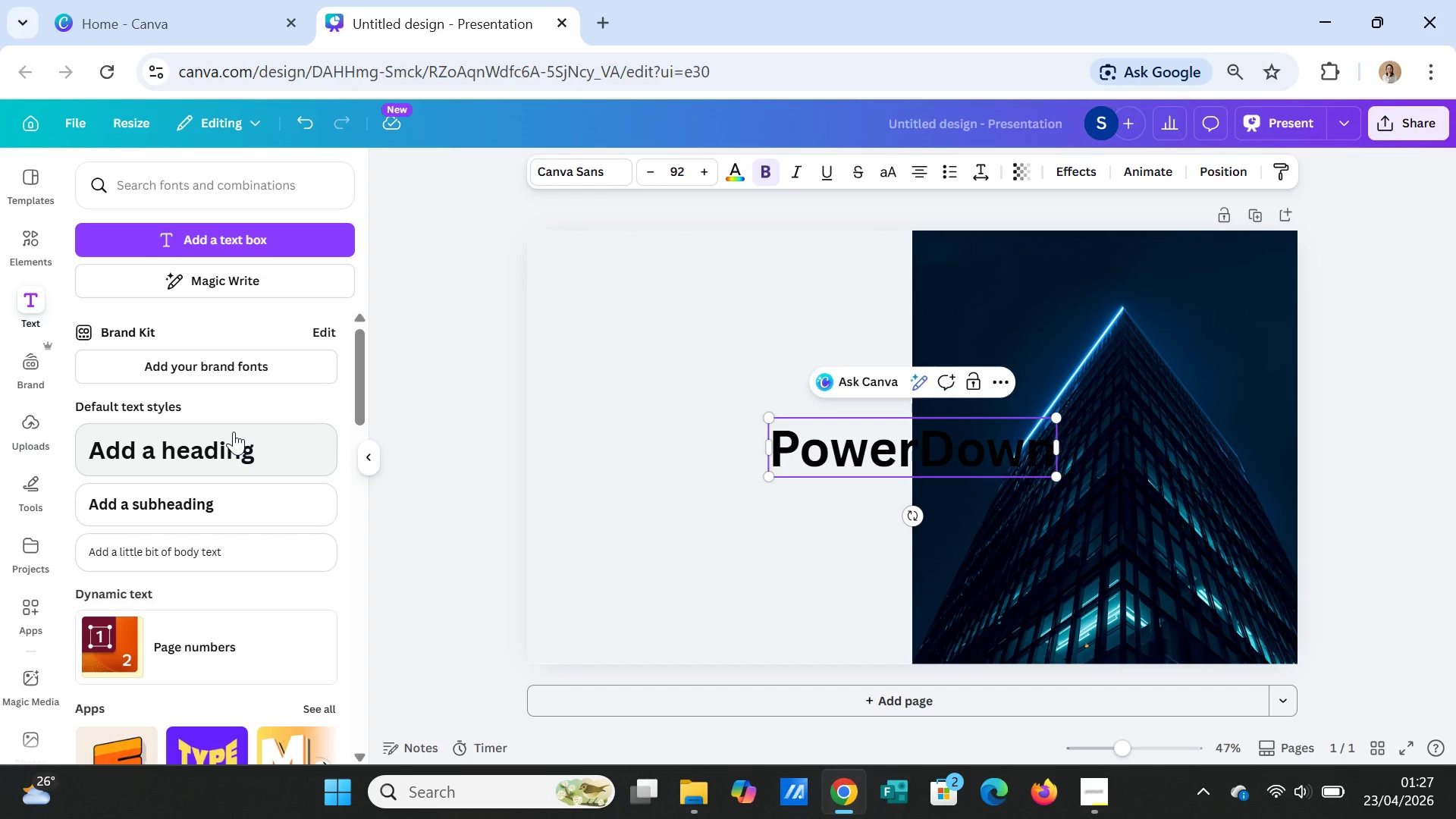 
wait(6.78)
 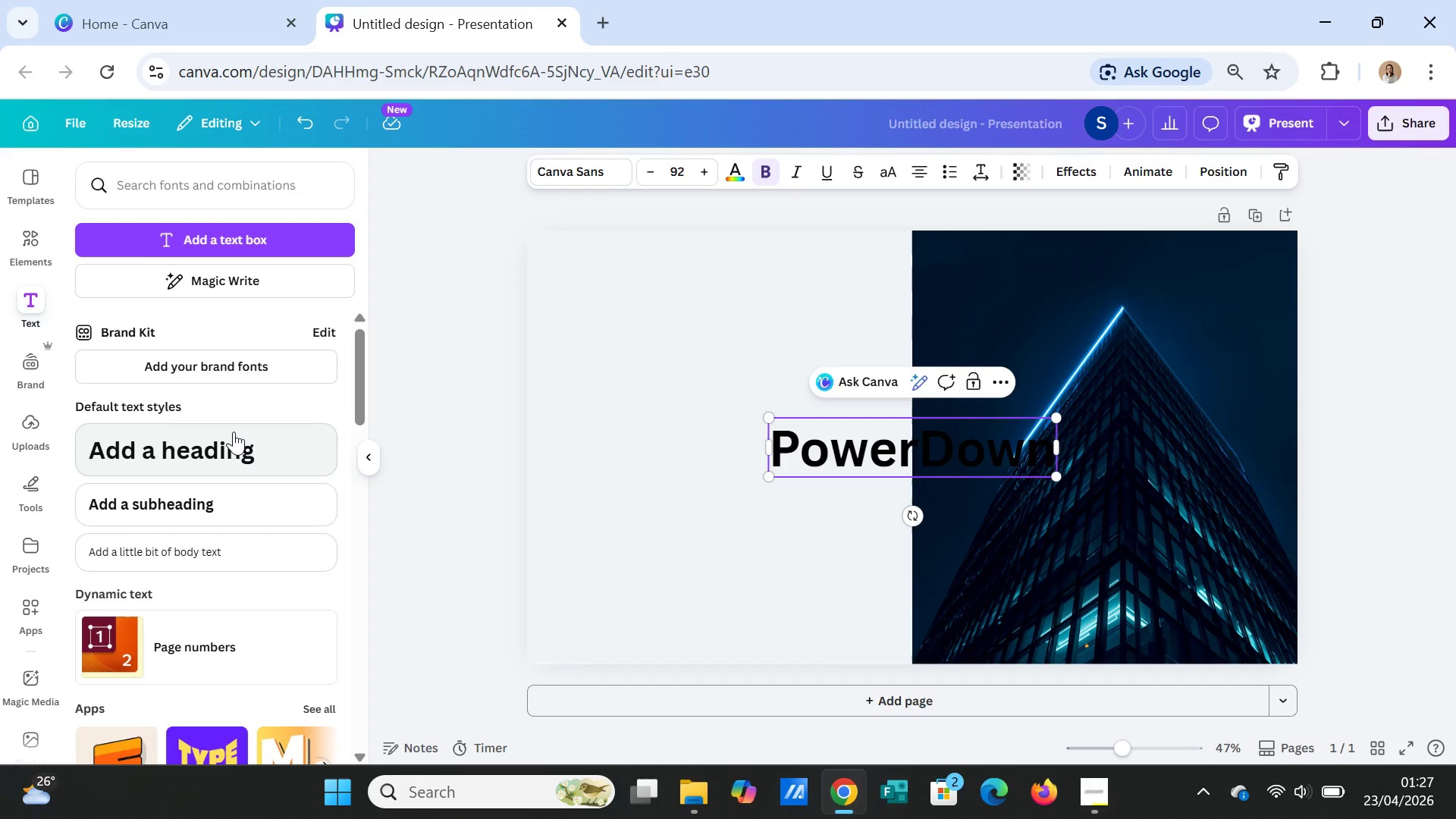 
key(ArrowLeft)
 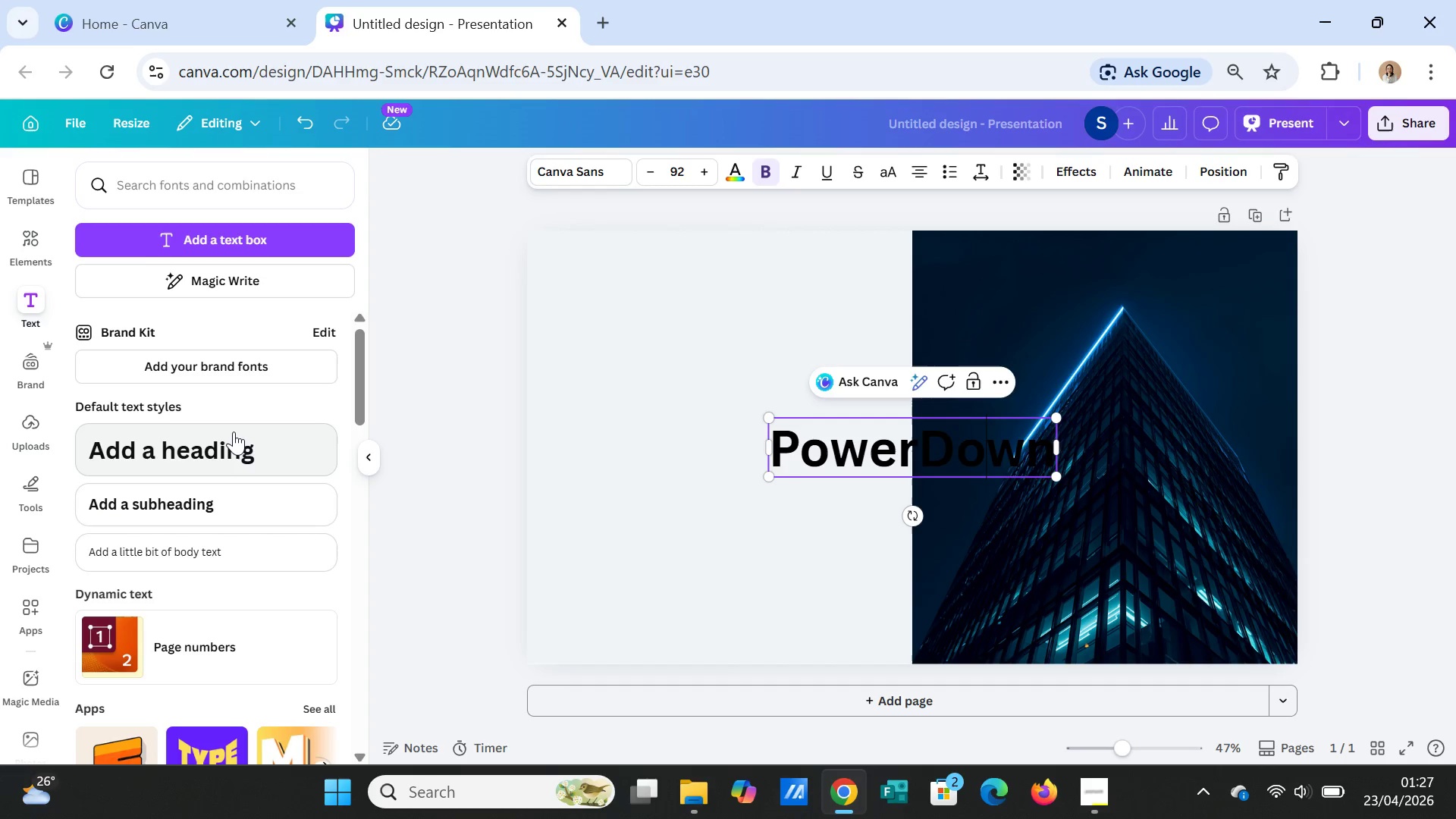 
key(ArrowLeft)
 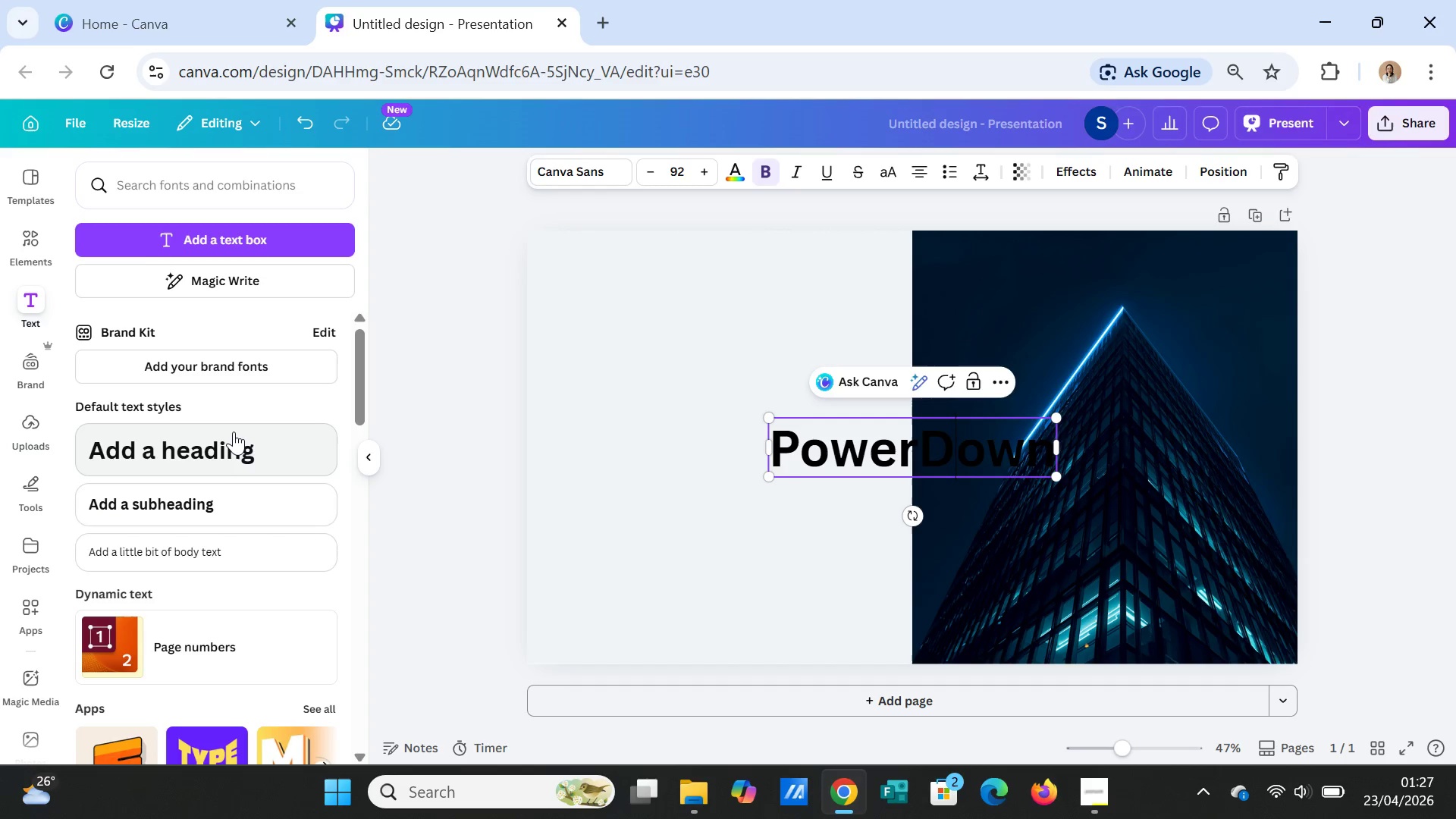 
key(ArrowLeft)
 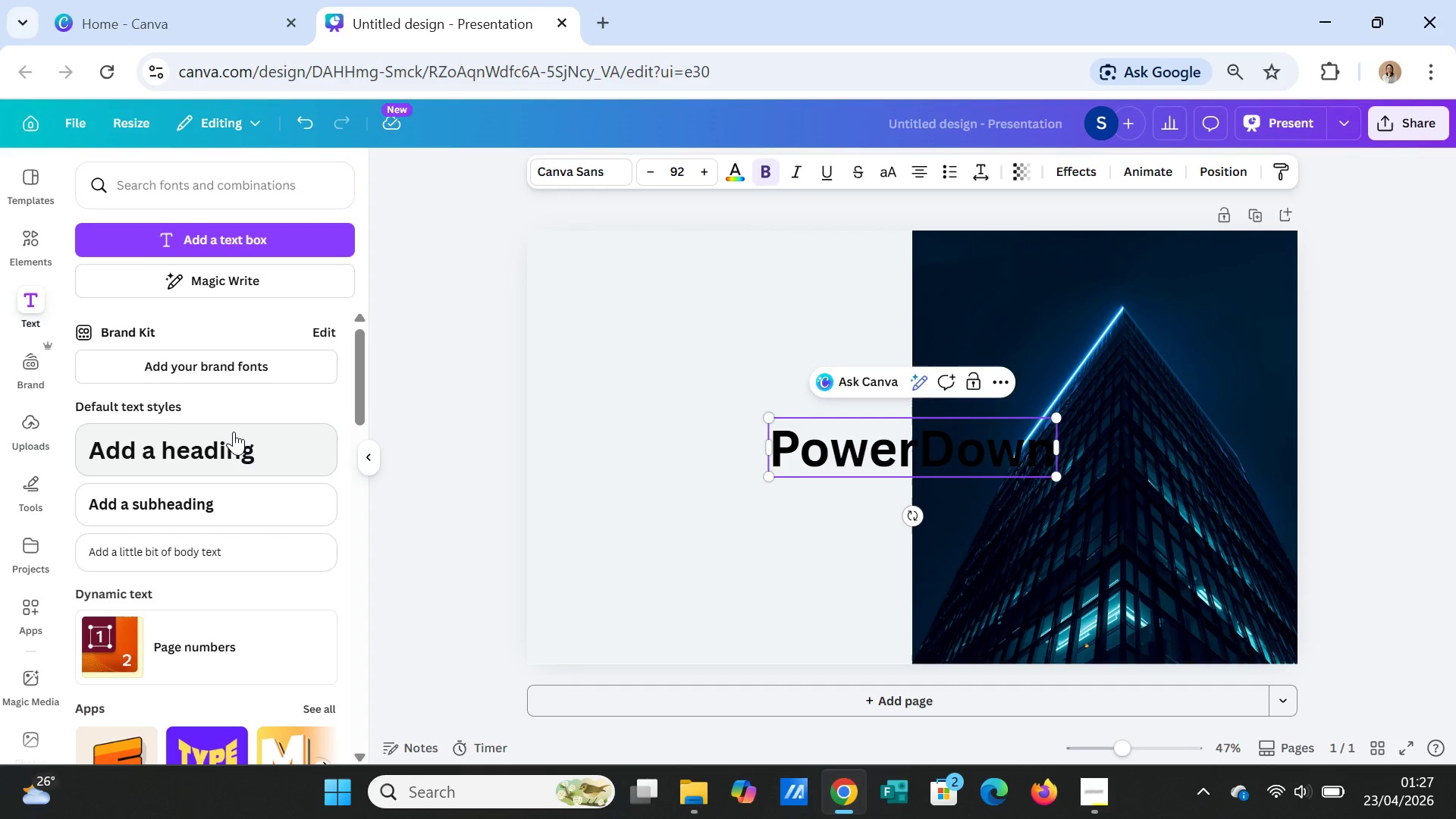 
key(ArrowRight)
 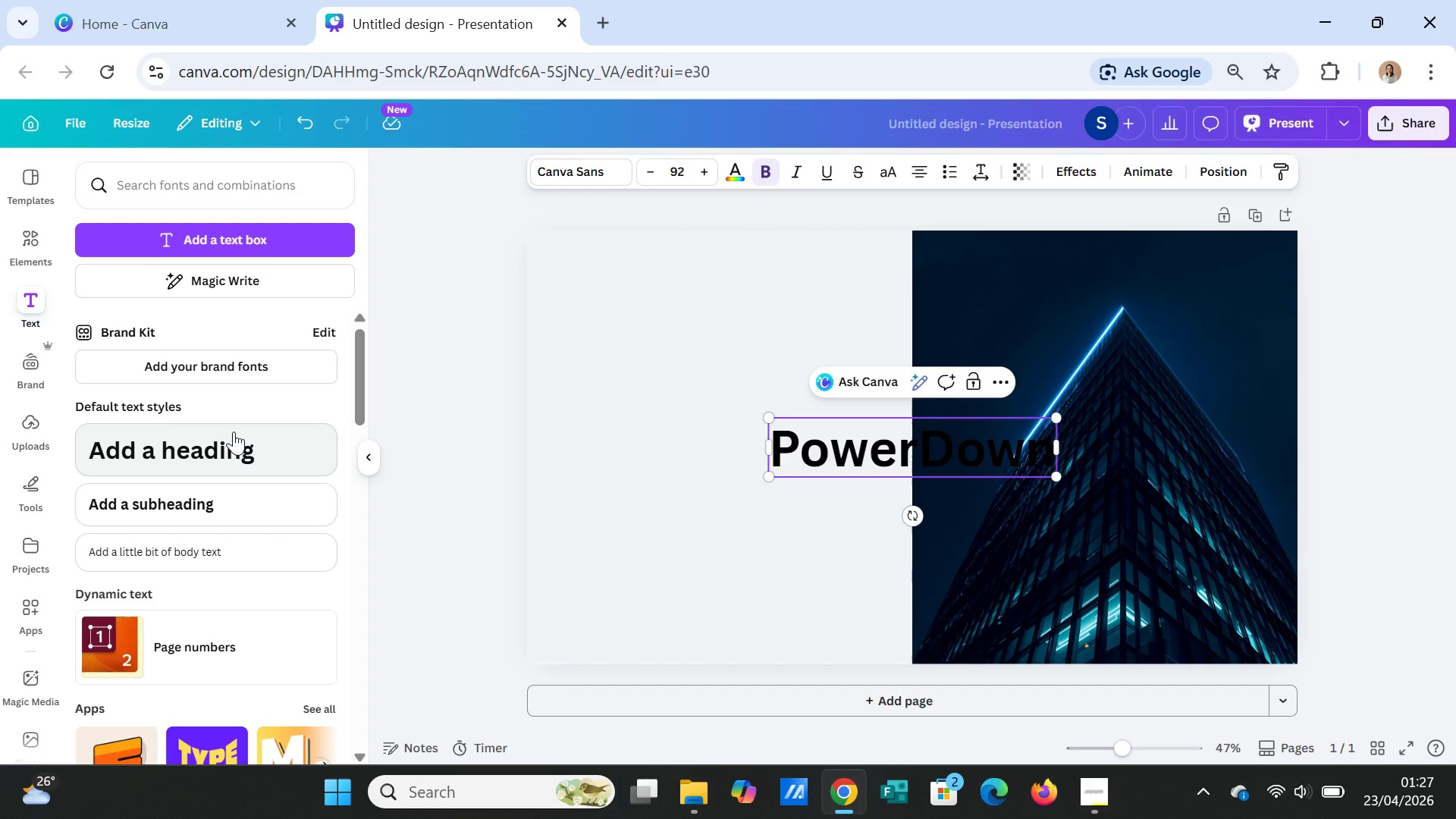 
key(Backspace)
 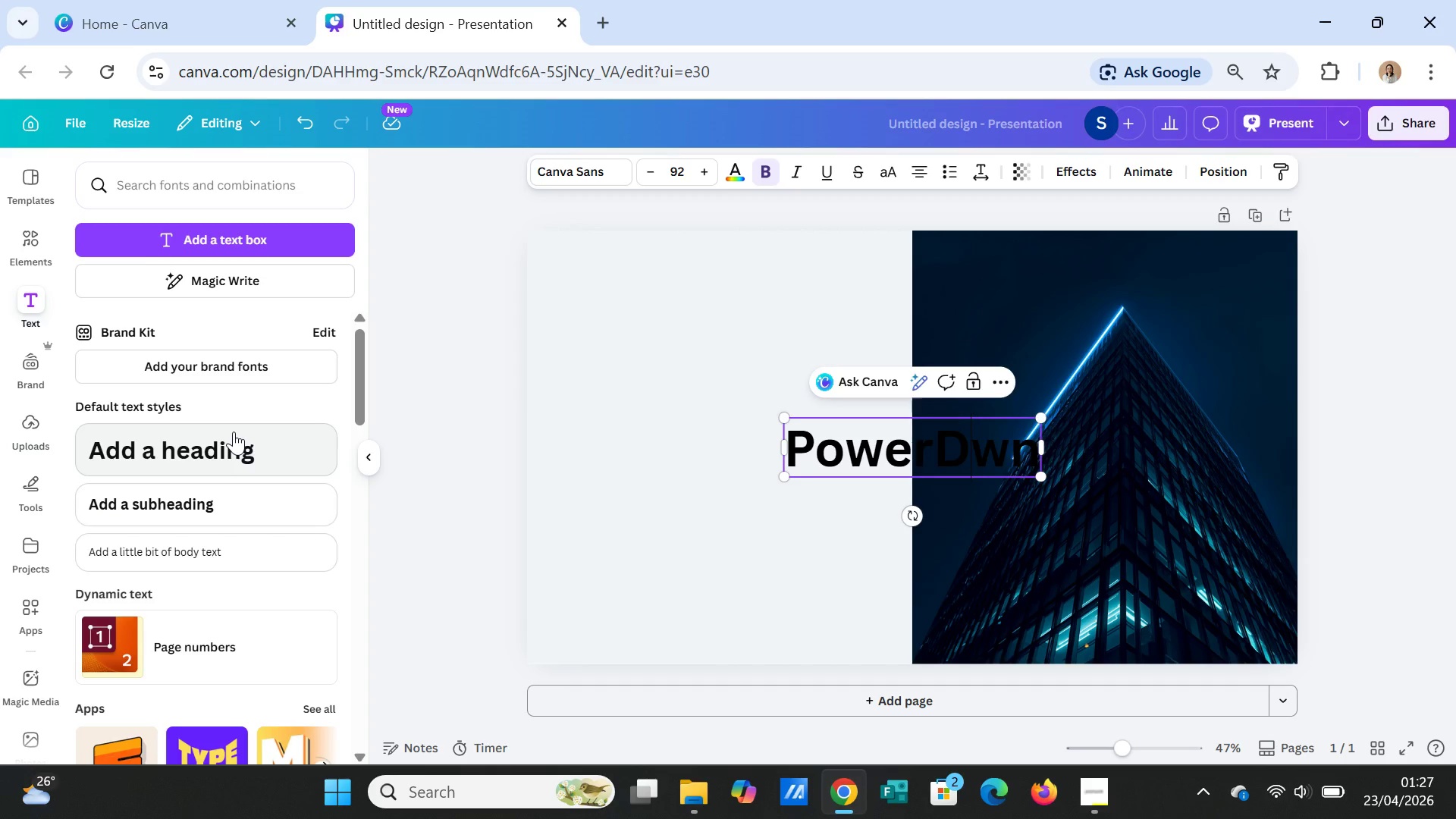 
key(Space)
 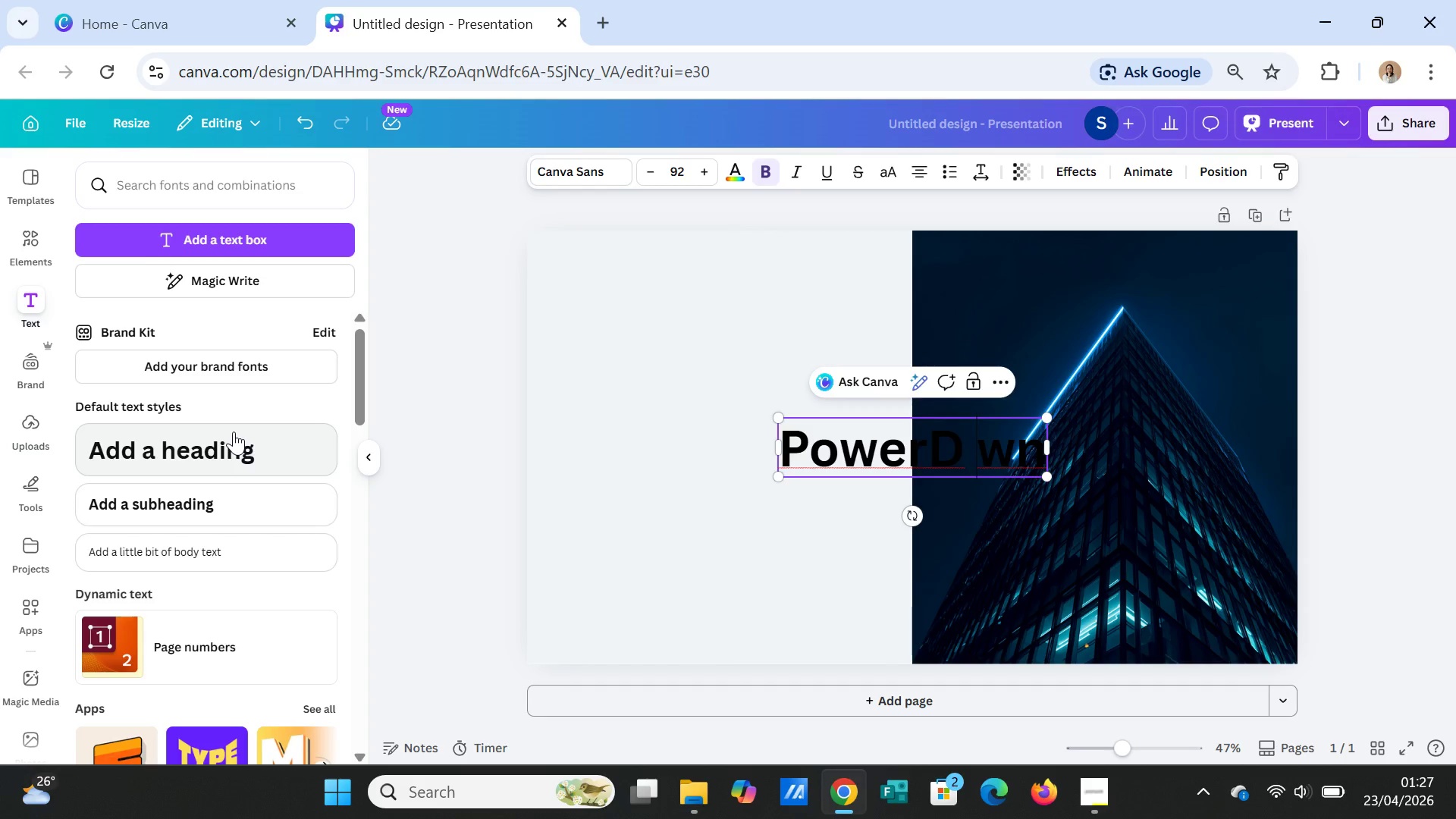 
key(Space)
 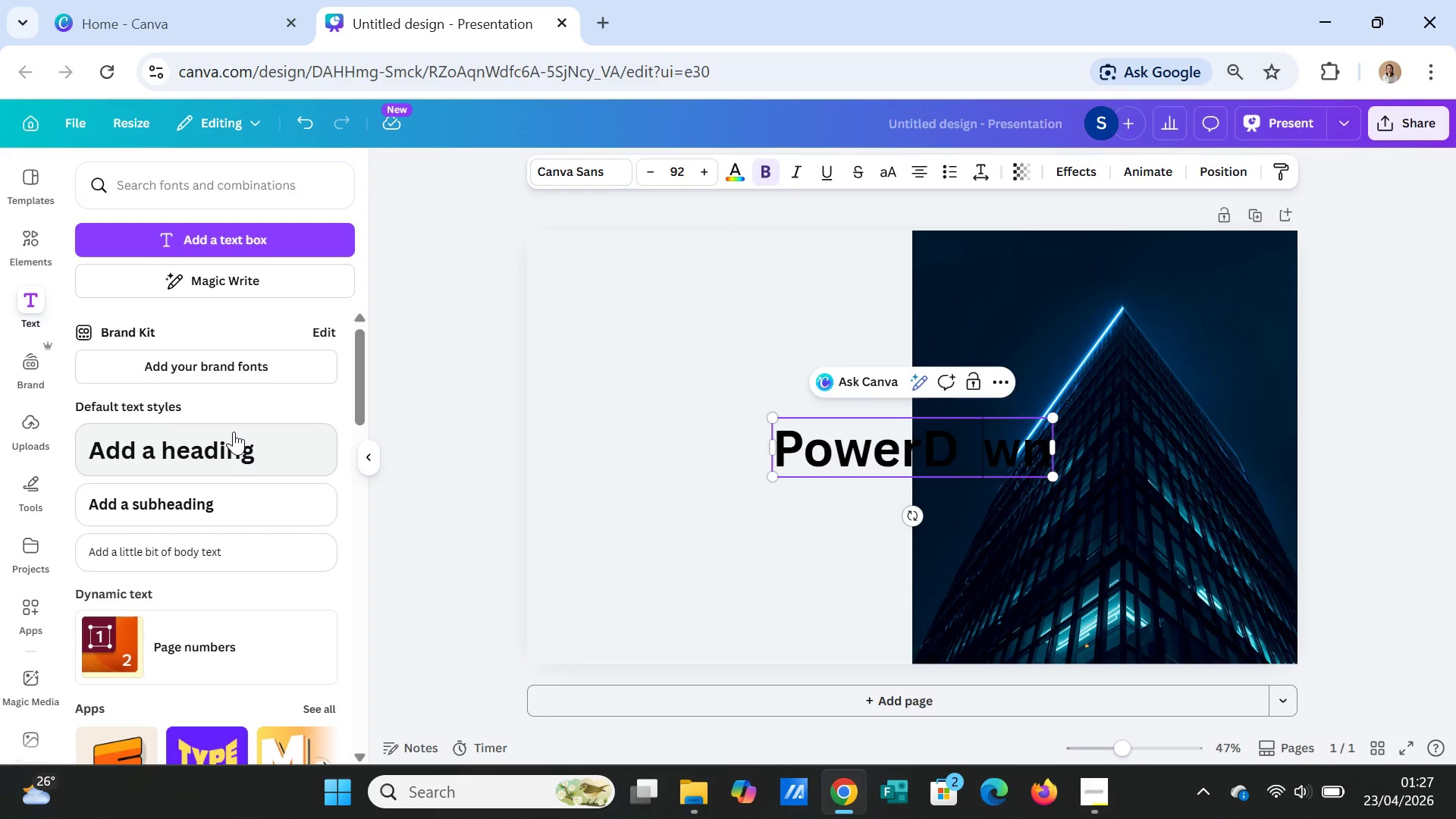 
key(Space)
 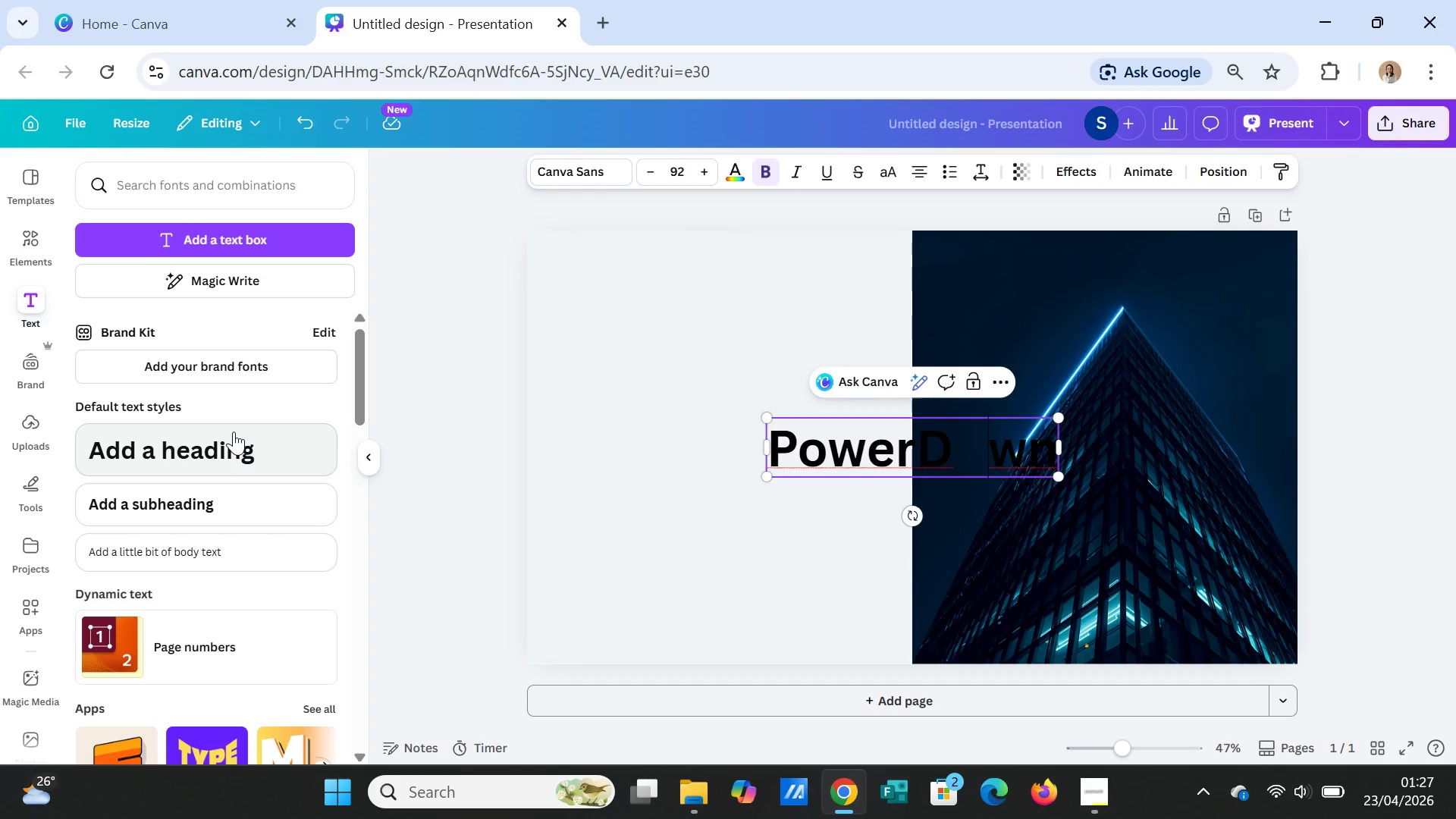 
key(Space)
 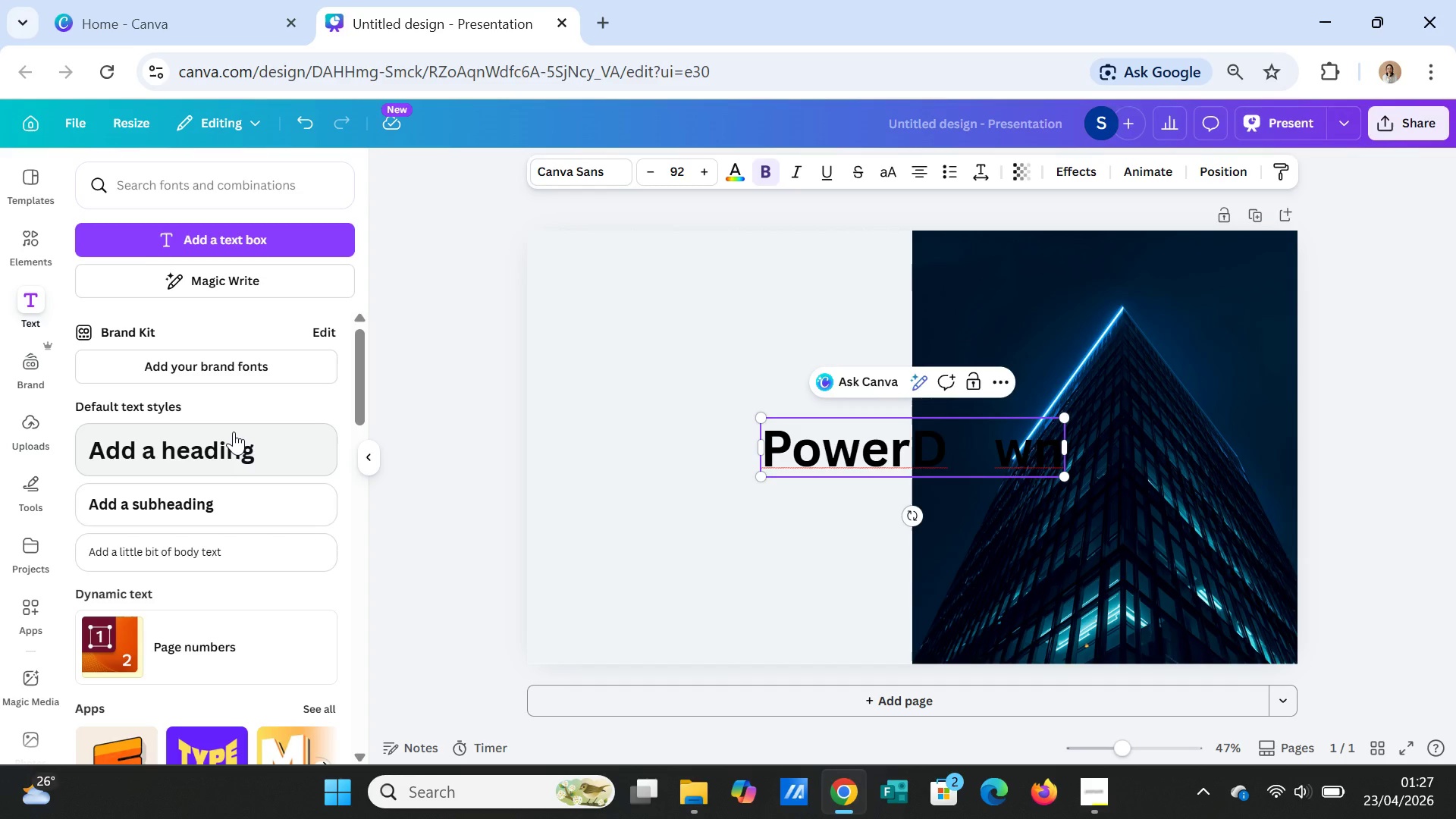 
key(Enter)
 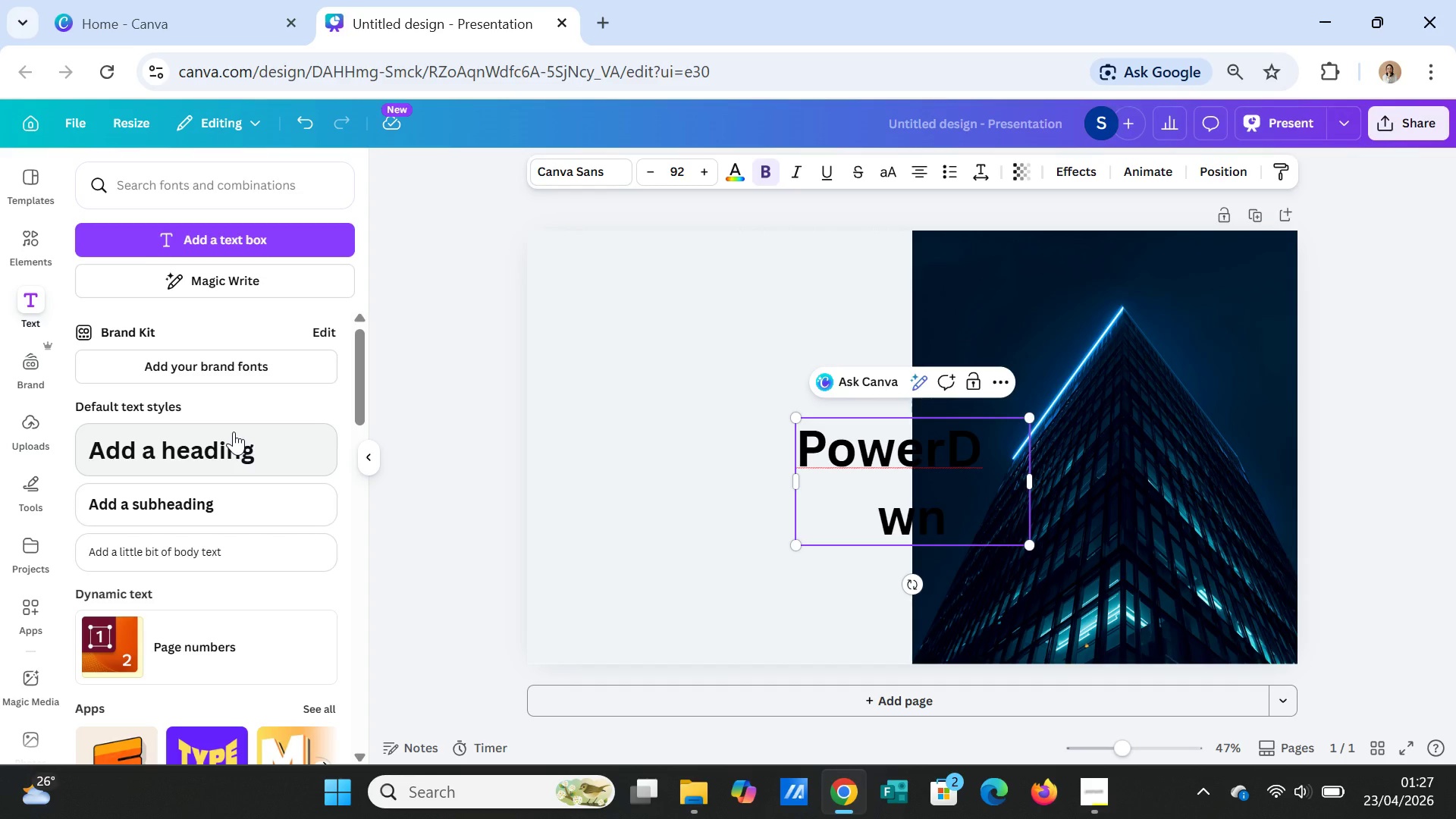 
key(Backspace)
 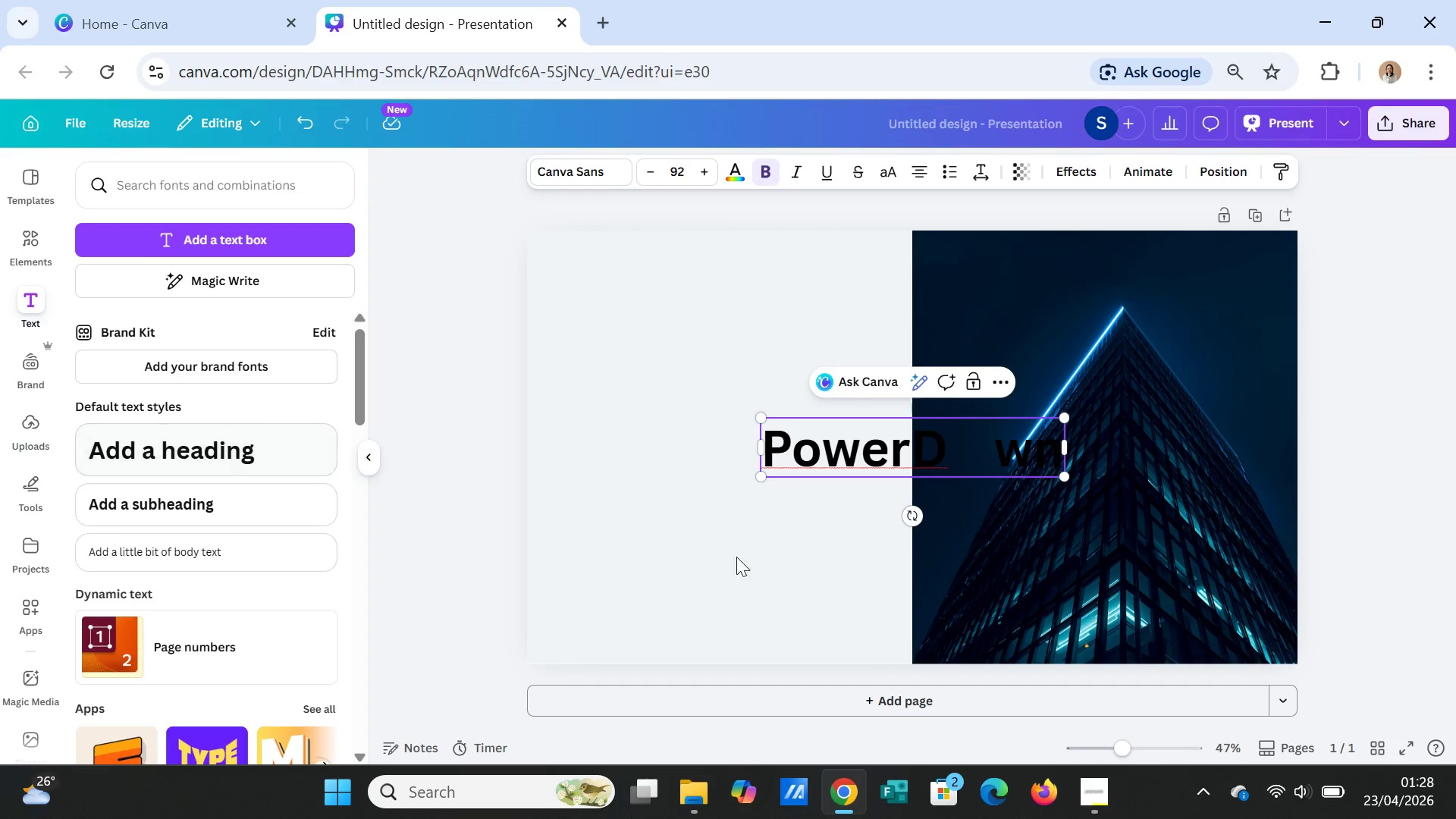 
left_click([1147, 504])
 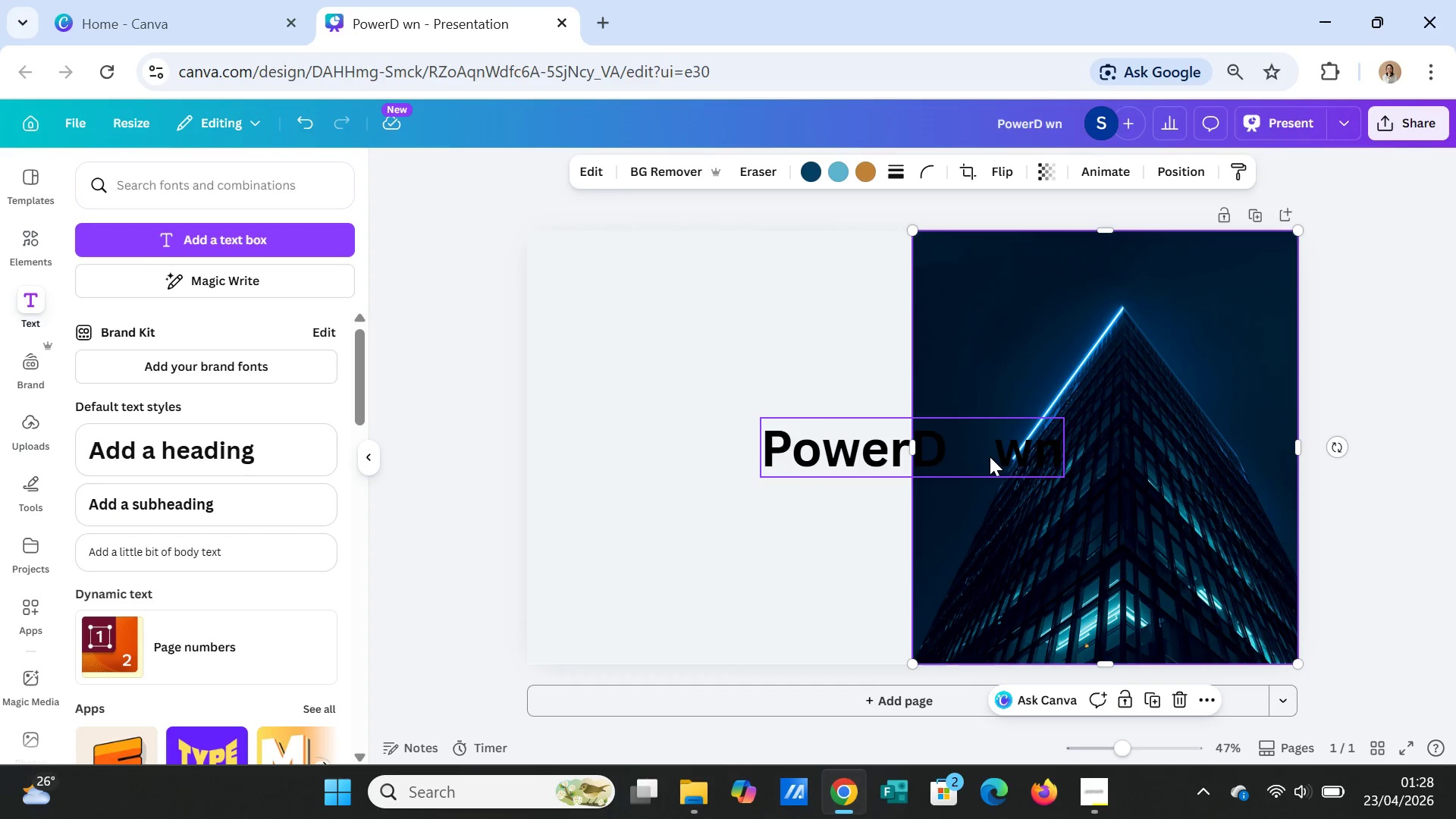 
left_click_drag(start_coordinate=[990, 457], to_coordinate=[732, 367])
 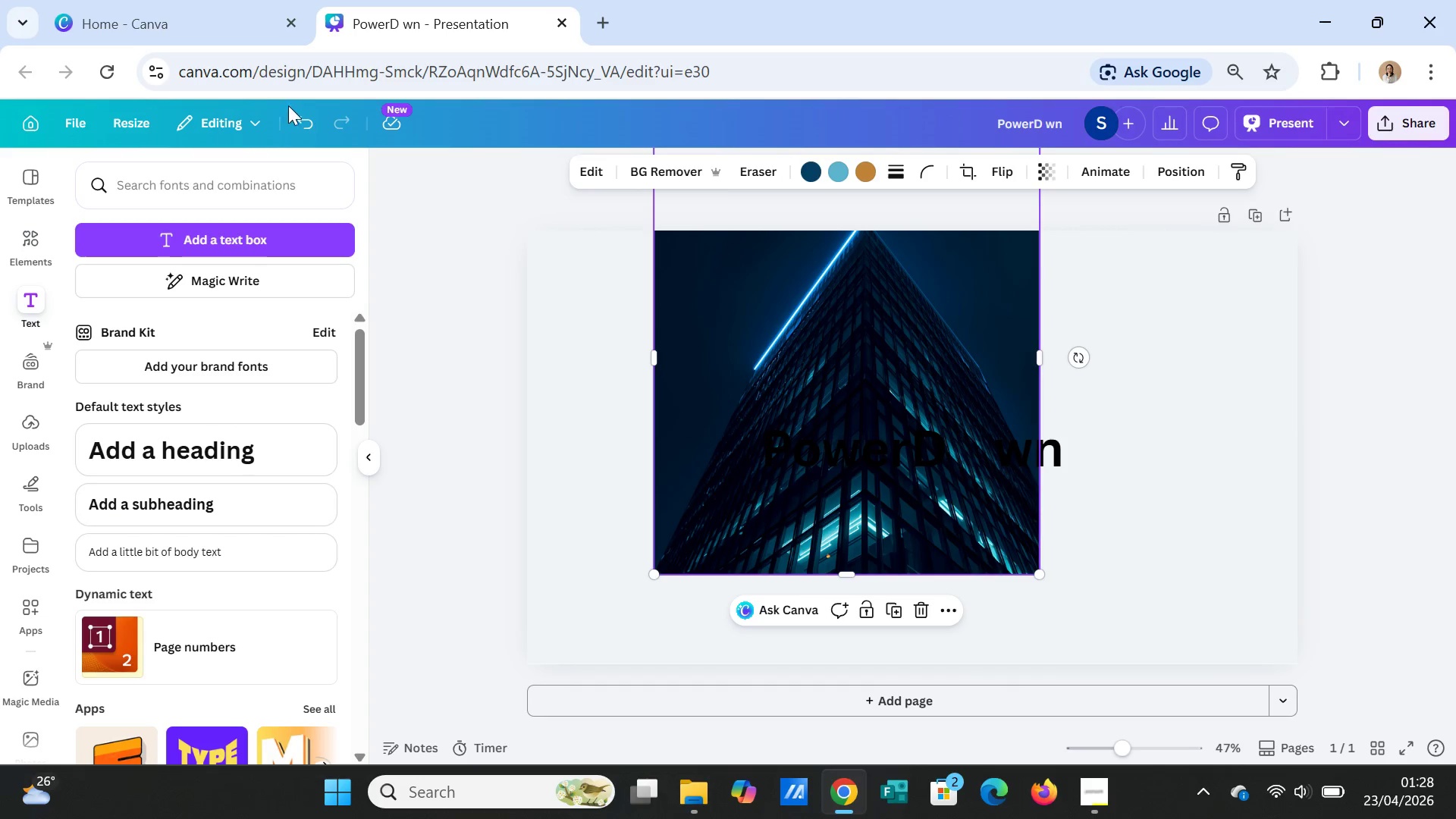 
left_click([306, 124])
 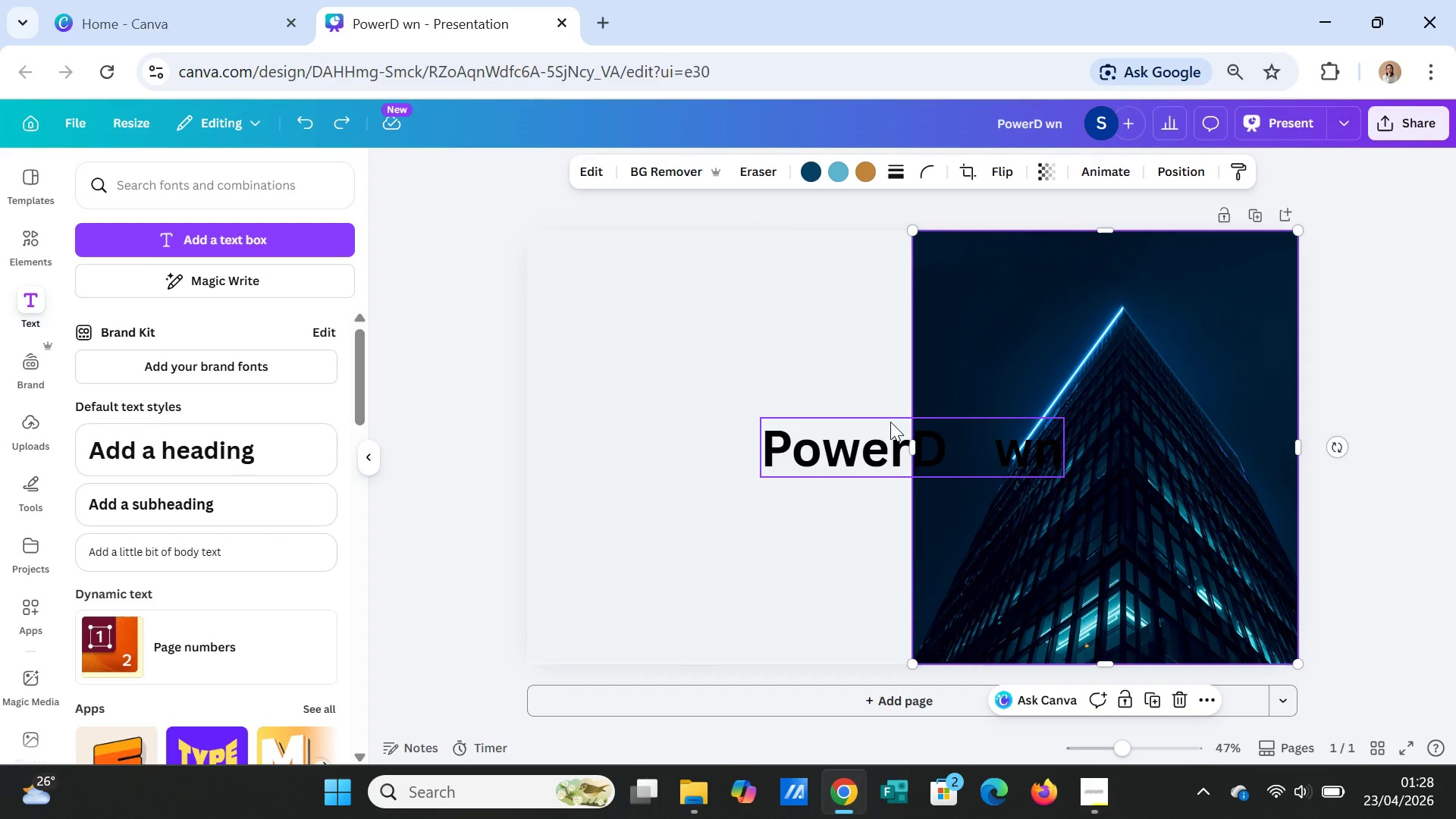 
left_click([865, 444])
 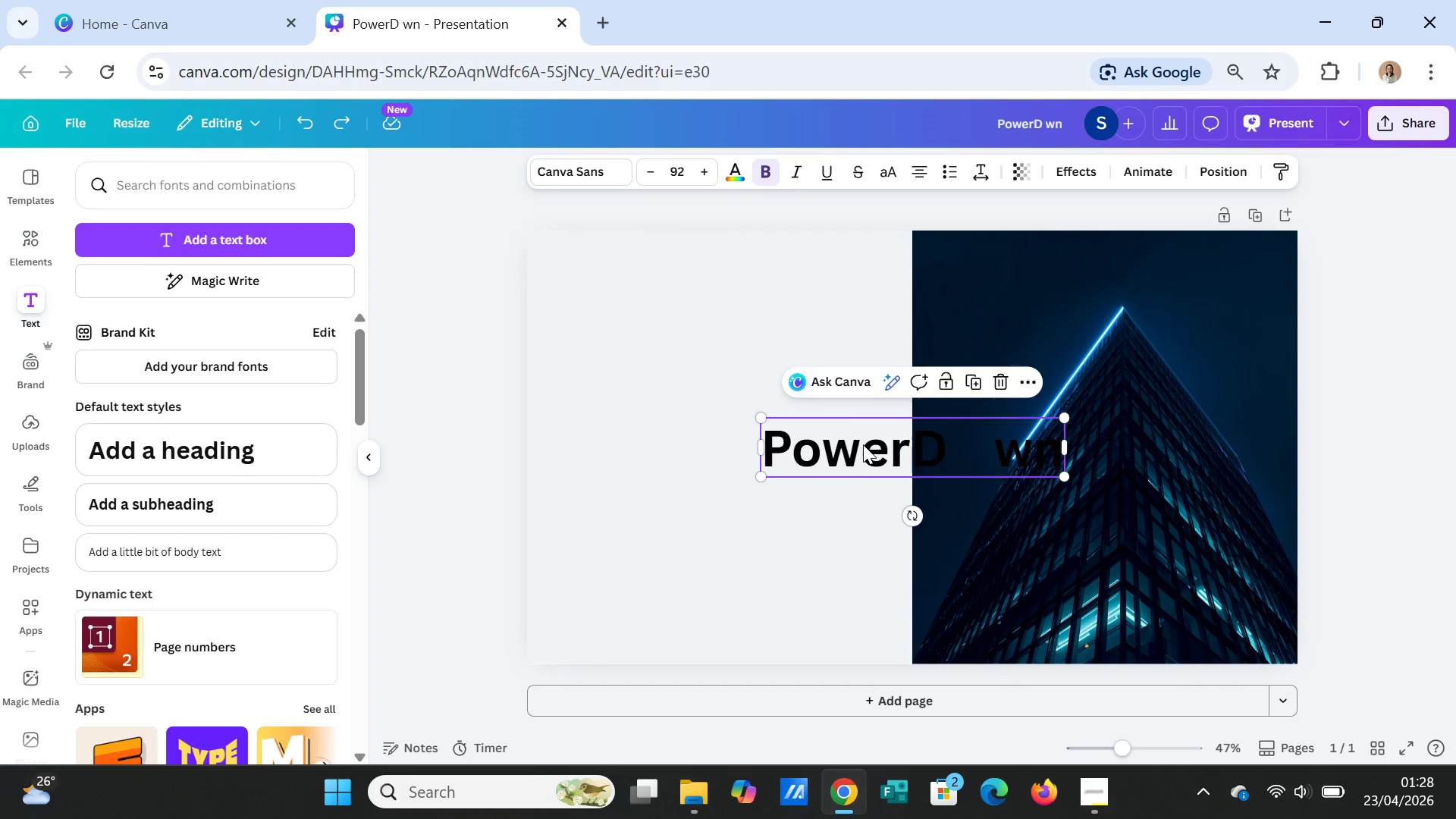 
left_click_drag(start_coordinate=[865, 444], to_coordinate=[675, 298])
 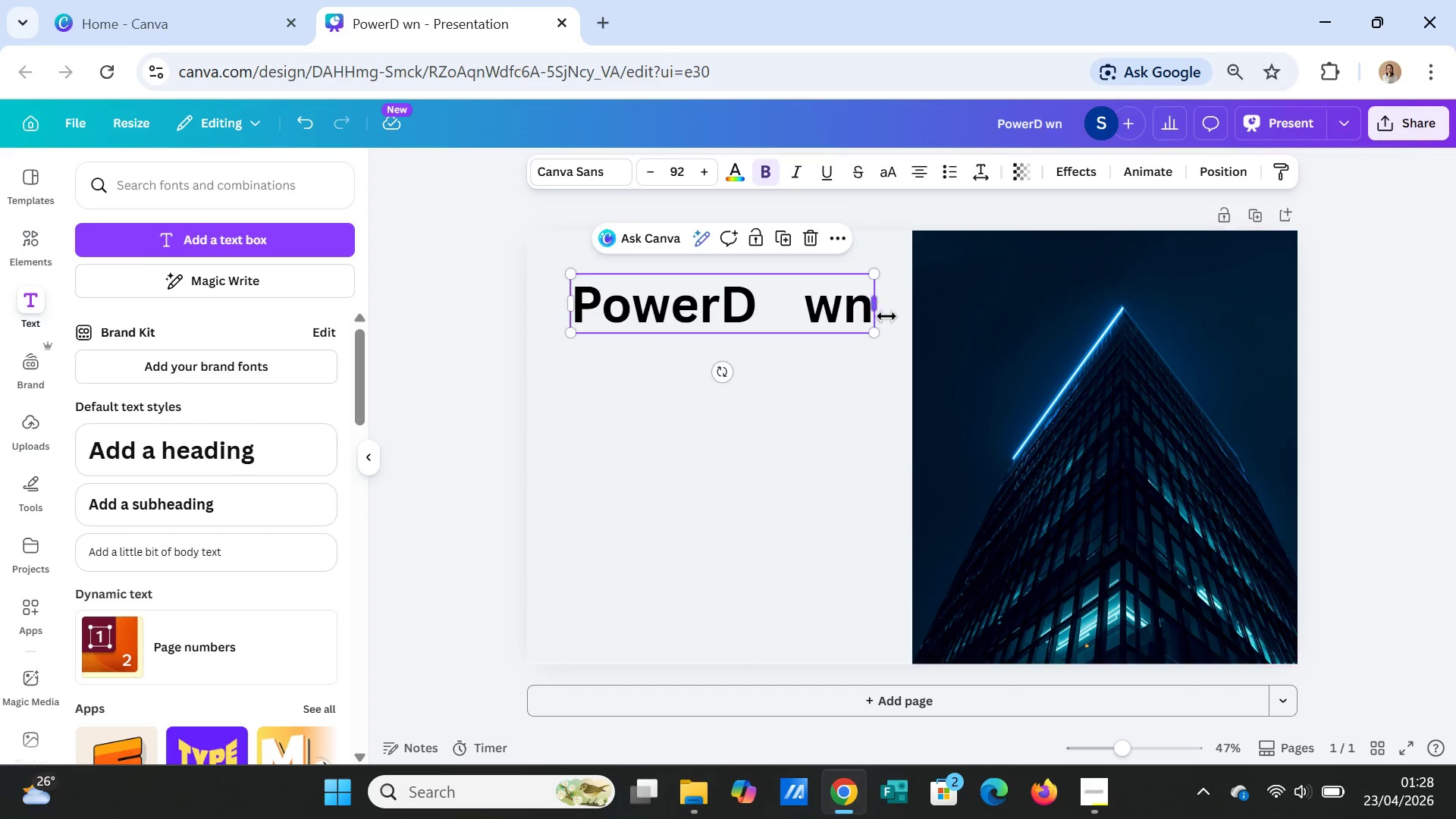 
left_click([890, 312])
 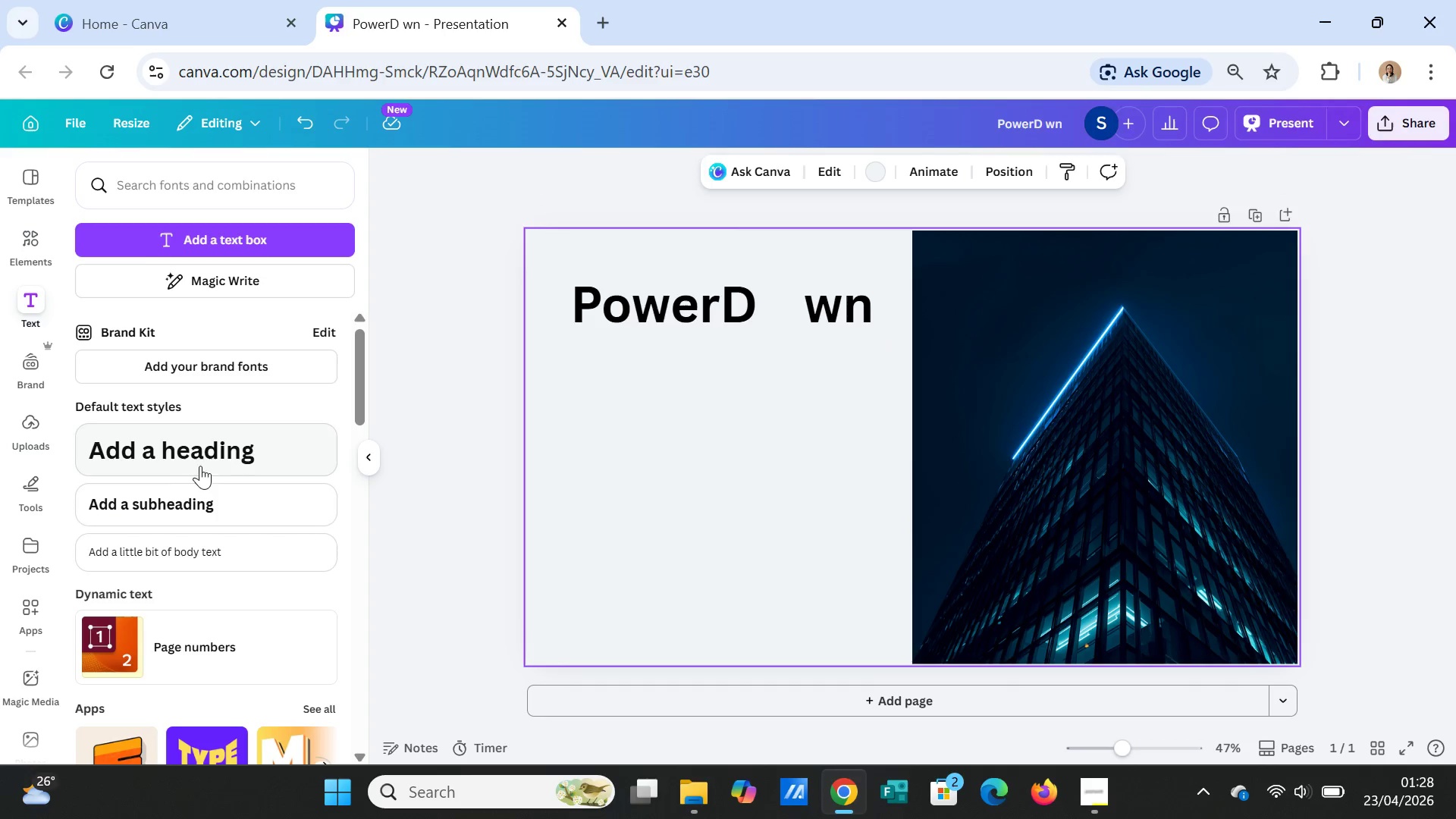 
left_click([162, 499])
 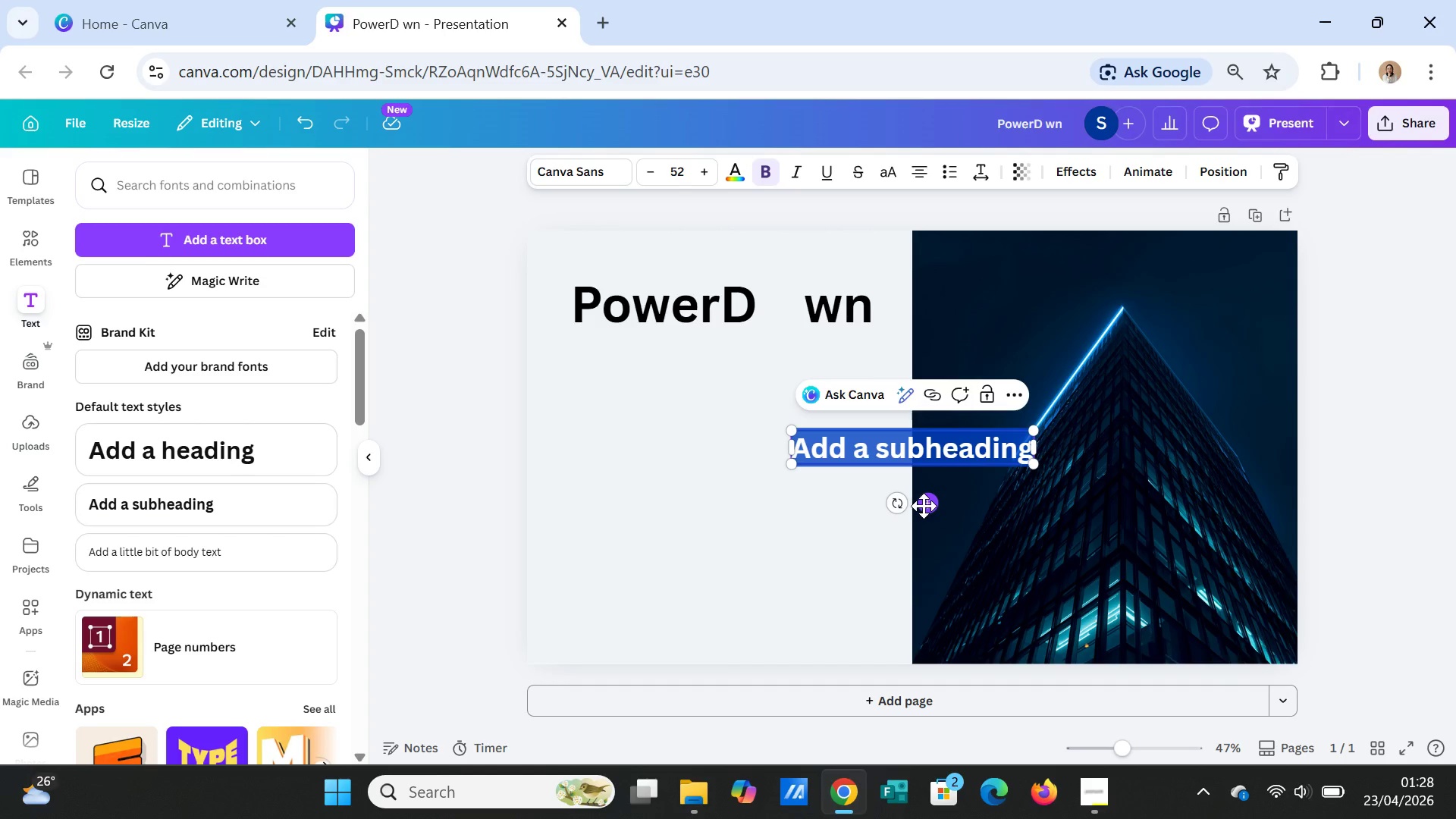 
left_click_drag(start_coordinate=[929, 504], to_coordinate=[709, 416])
 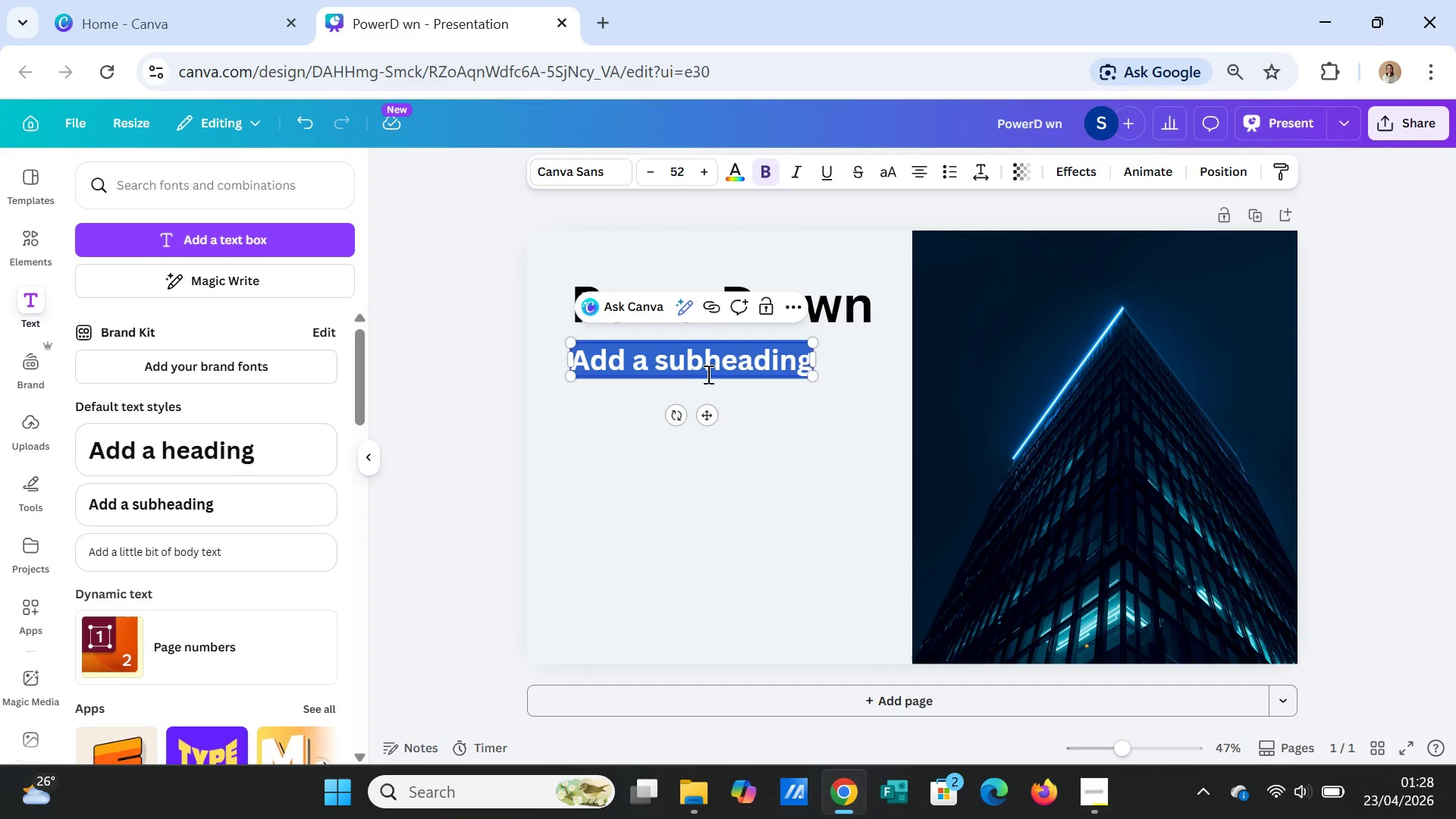 
type(Intern)
key(Escape)
 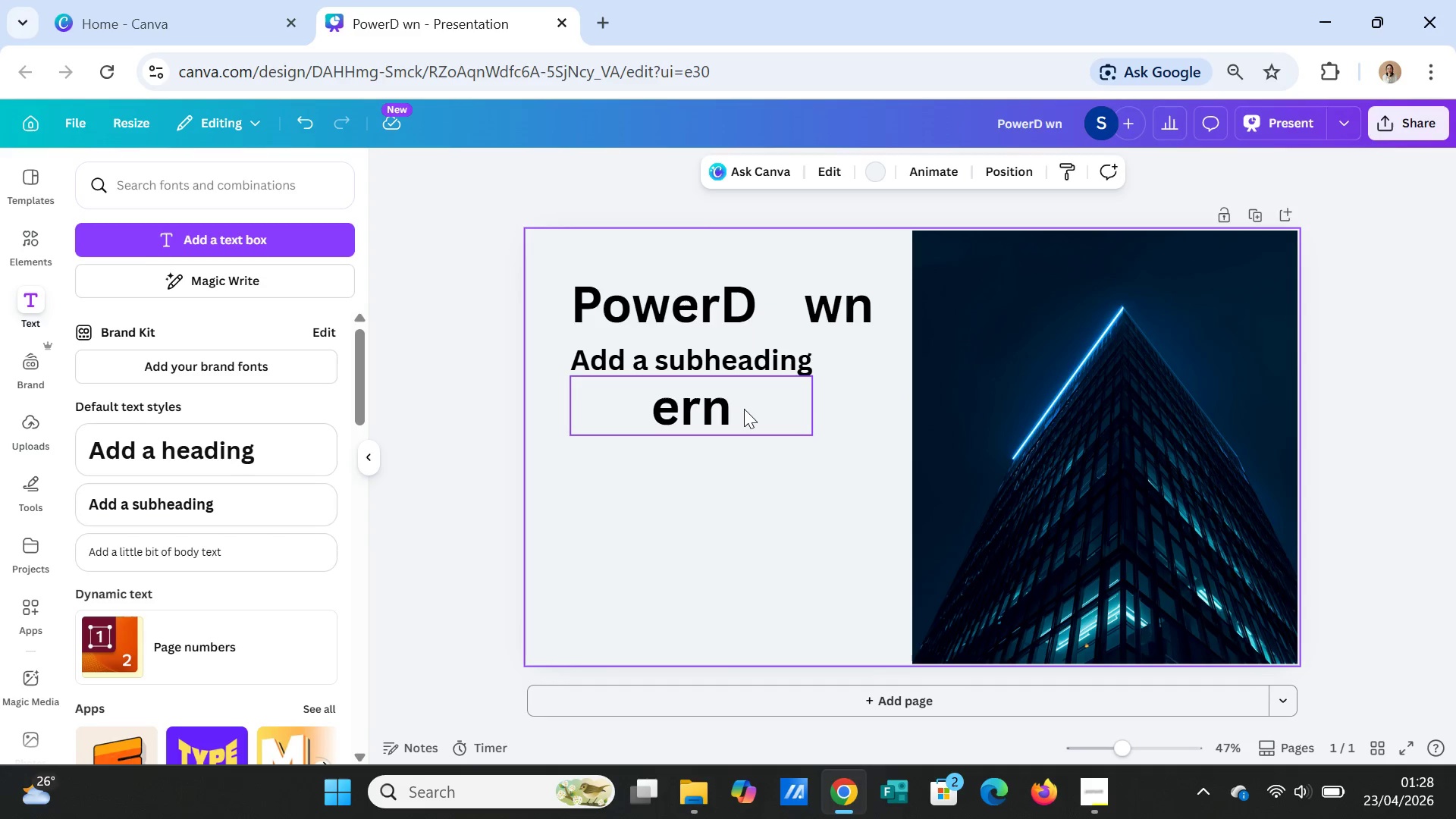 
double_click([744, 409])
 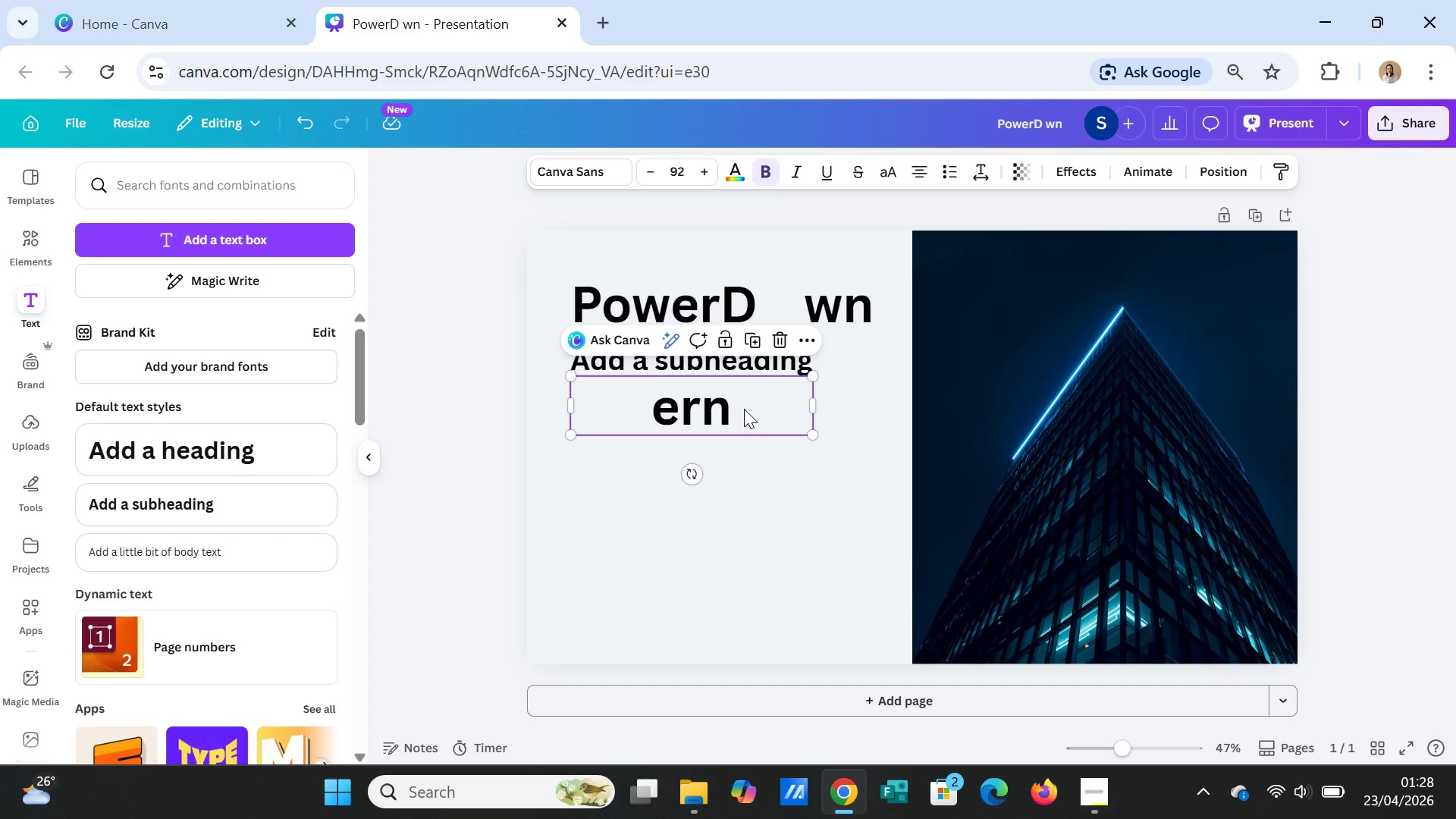 
key(Delete)
 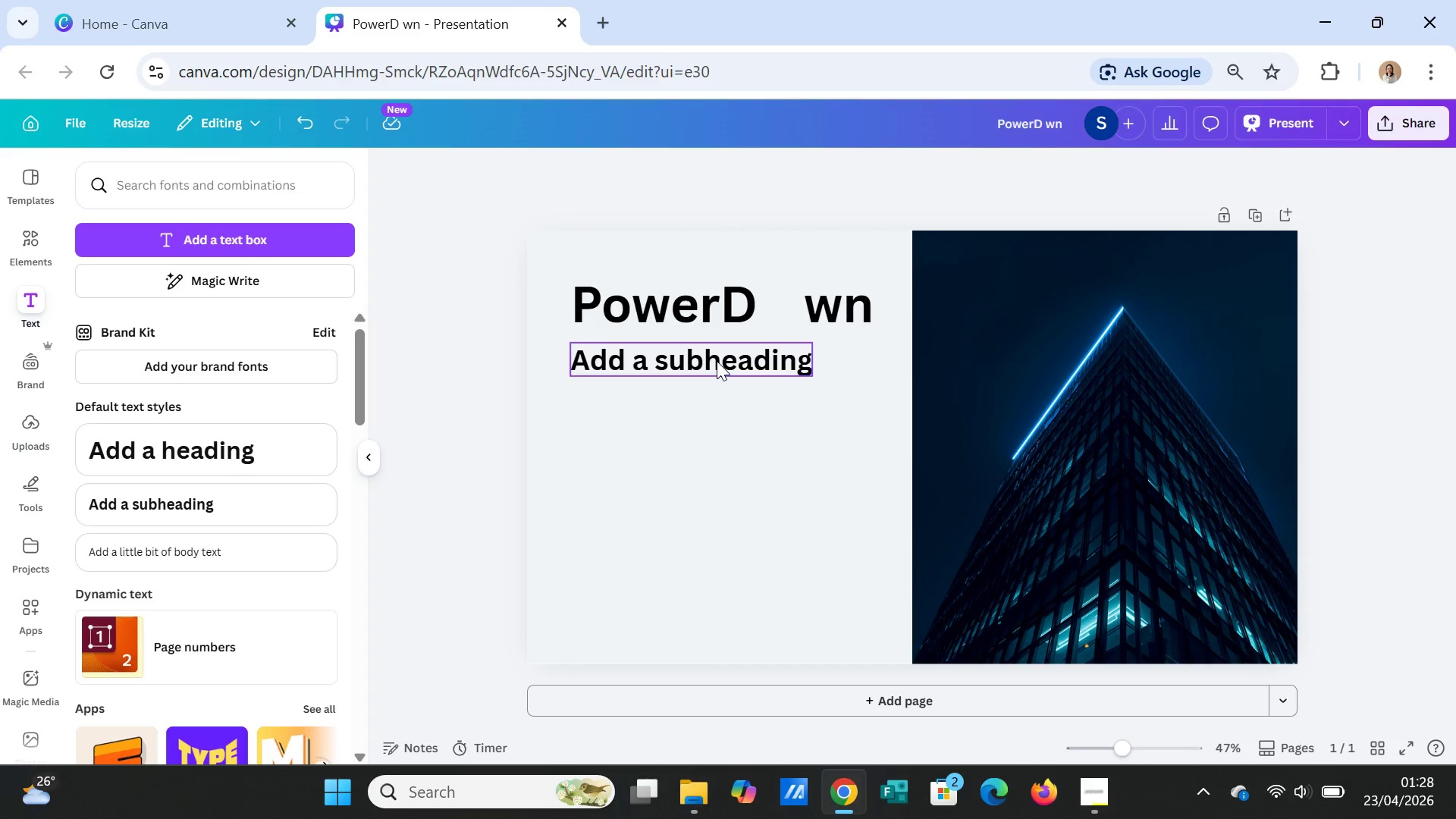 
double_click([717, 361])
 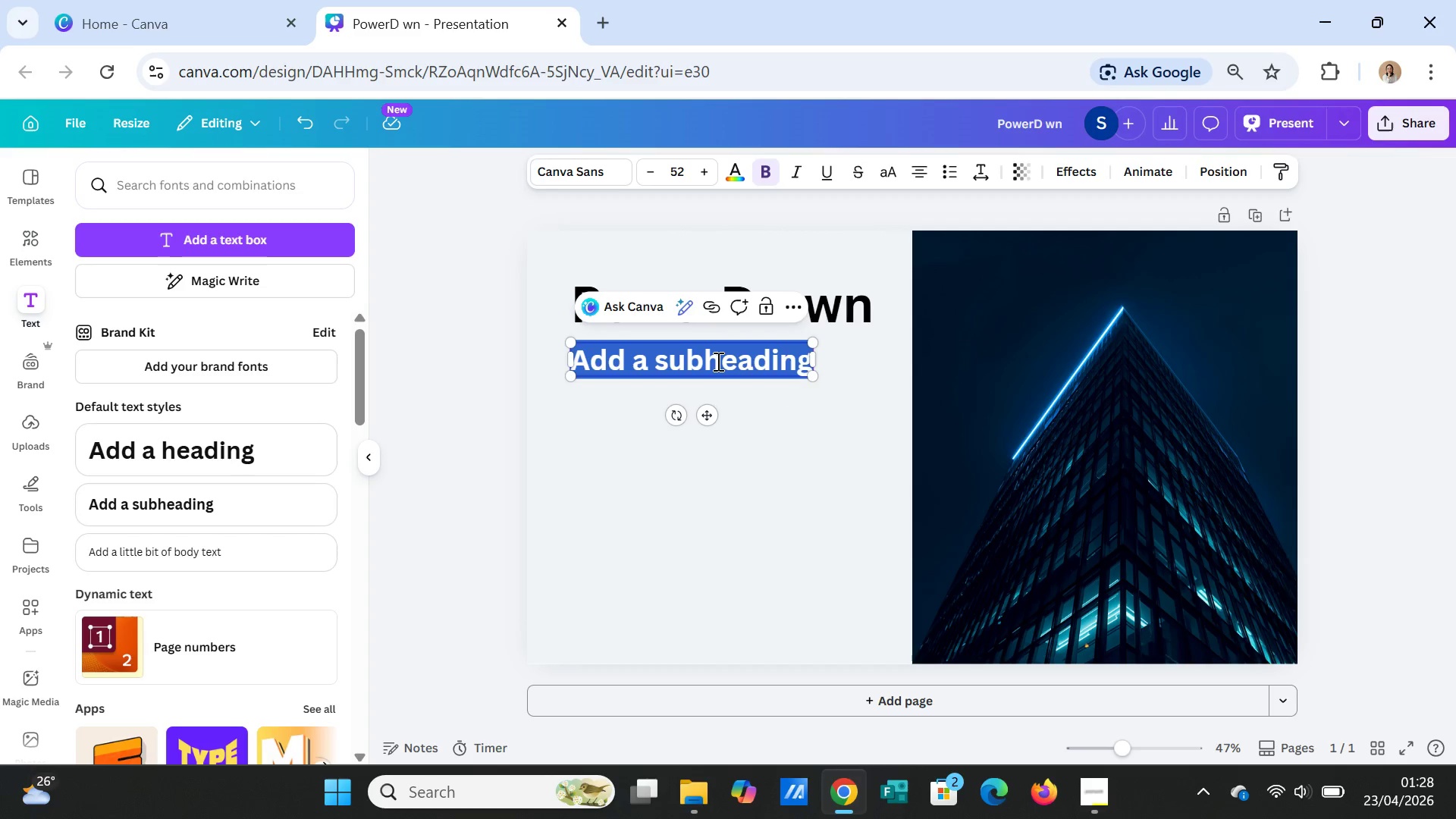 
triple_click([717, 361])
 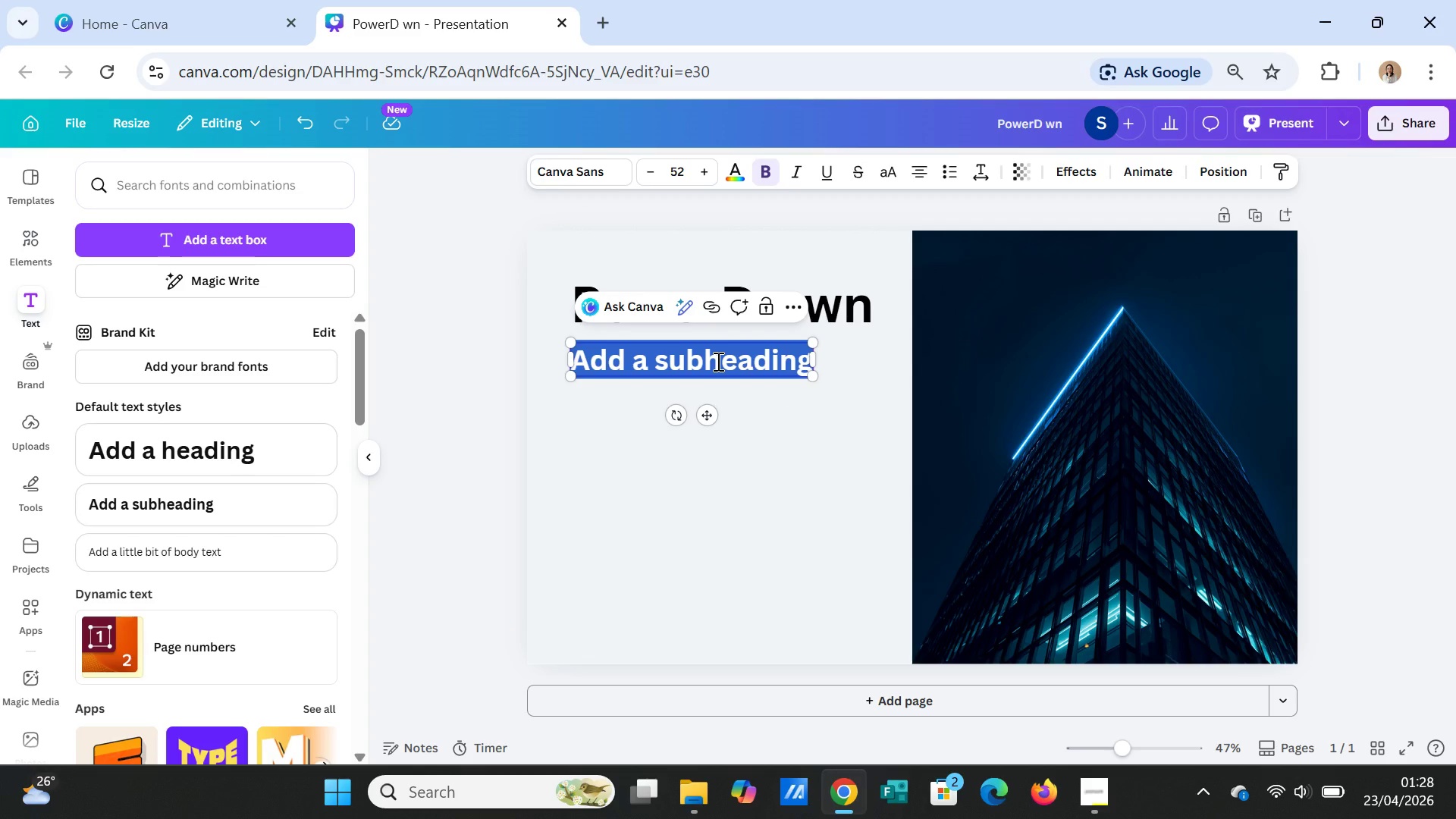 
type(Internal )
 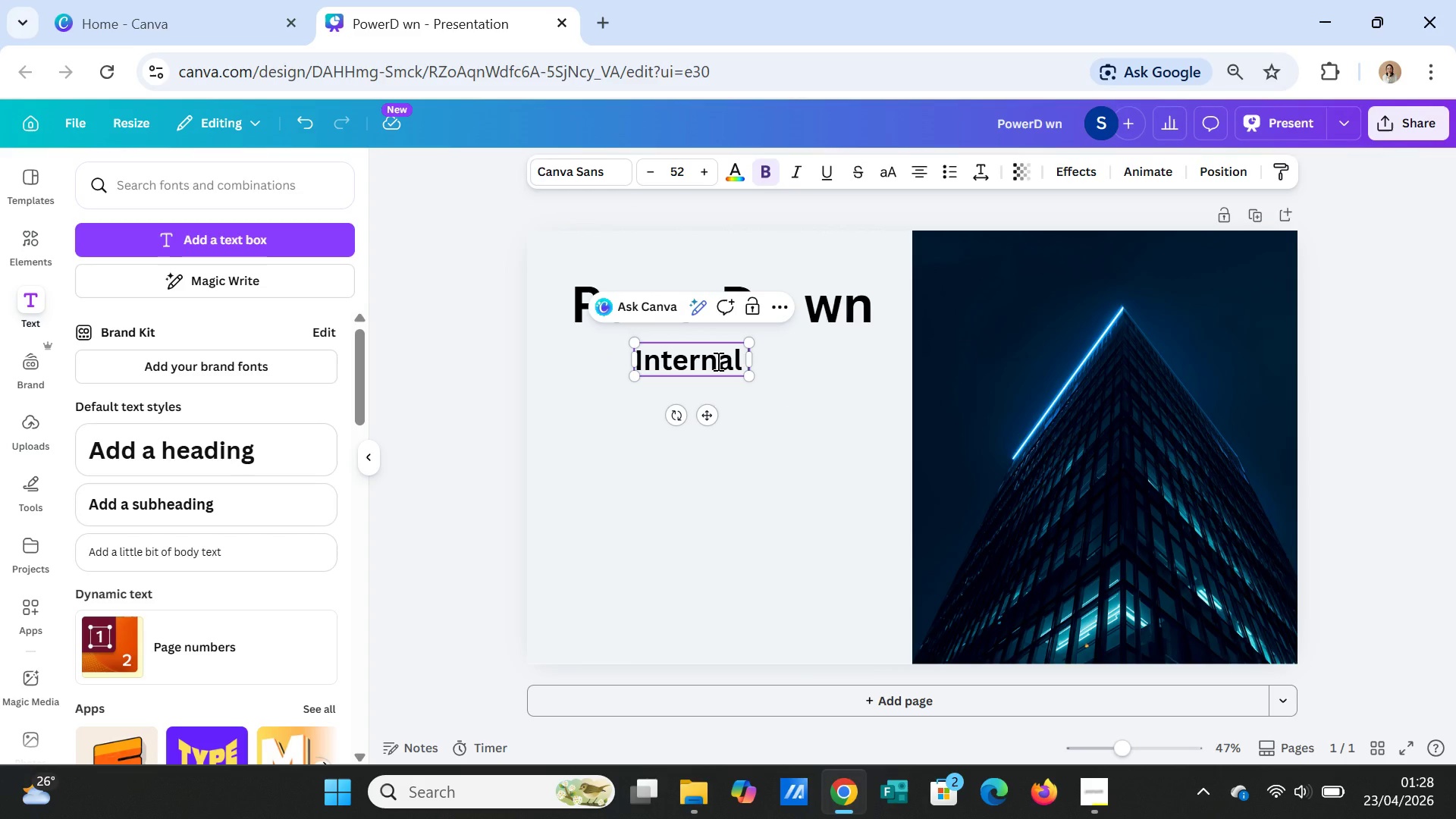 
type(s)
key(Backspace)
type(Sustainability )
 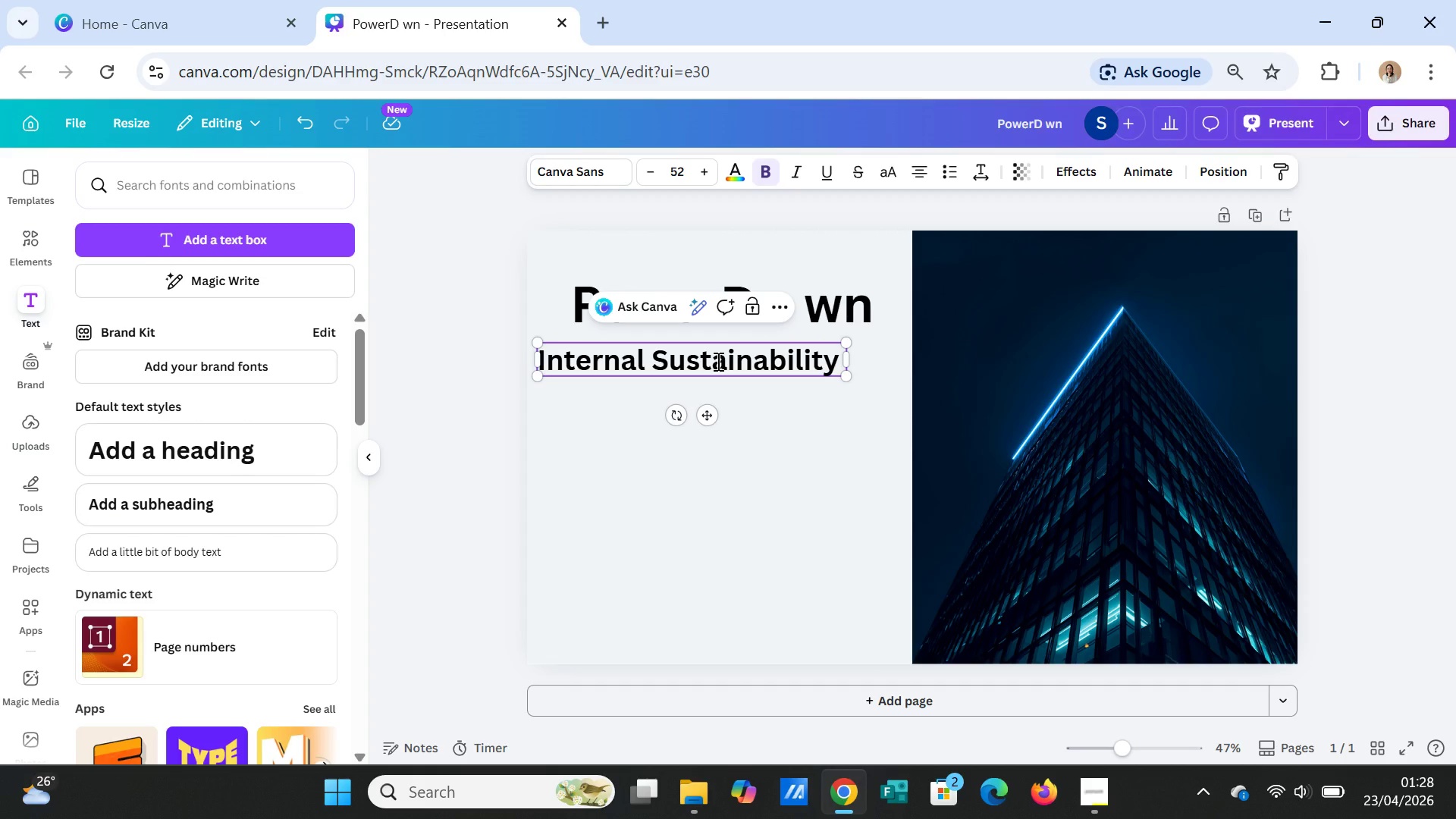 
type(Initiative)
 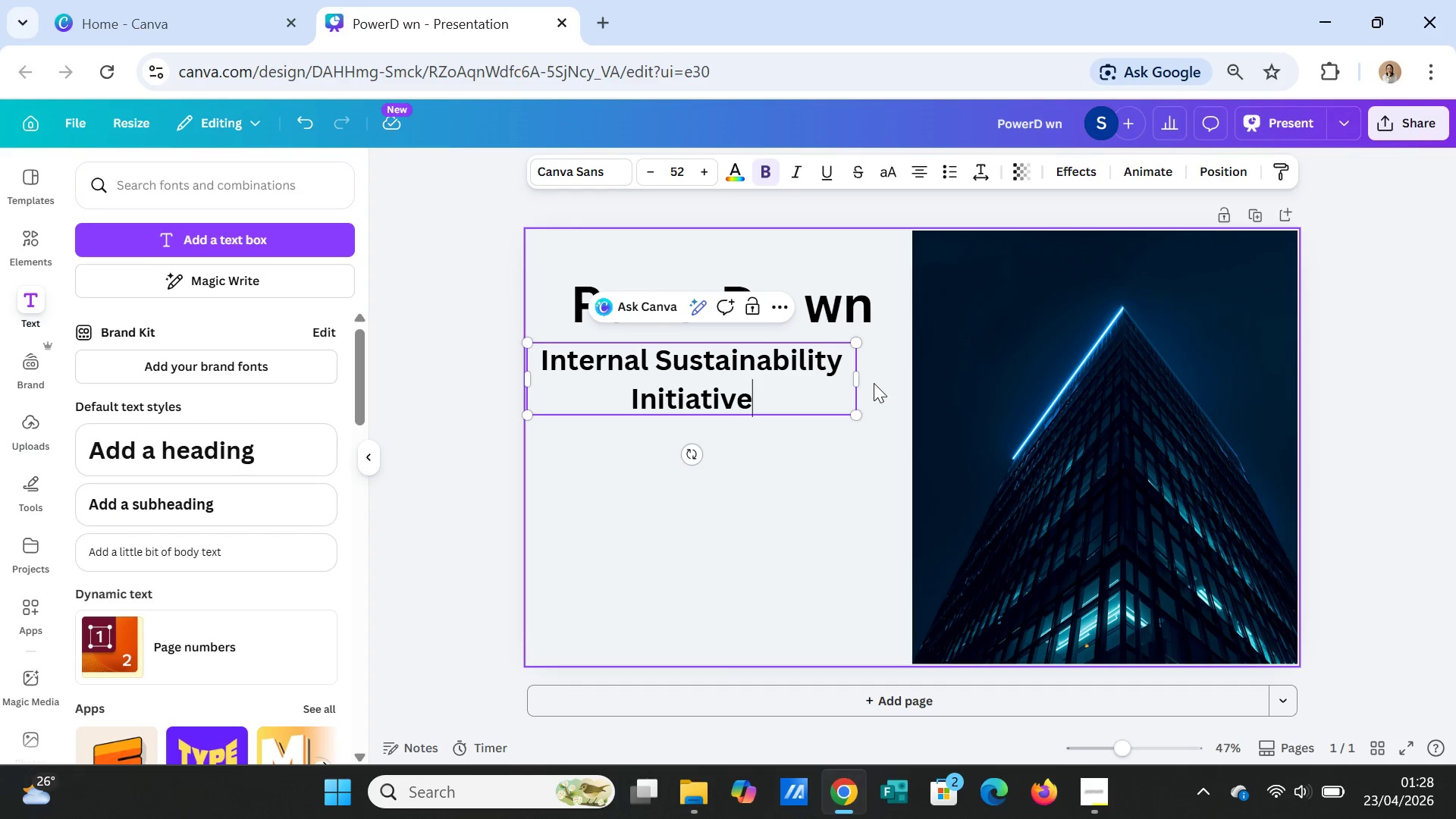 
left_click_drag(start_coordinate=[858, 383], to_coordinate=[965, 361])
 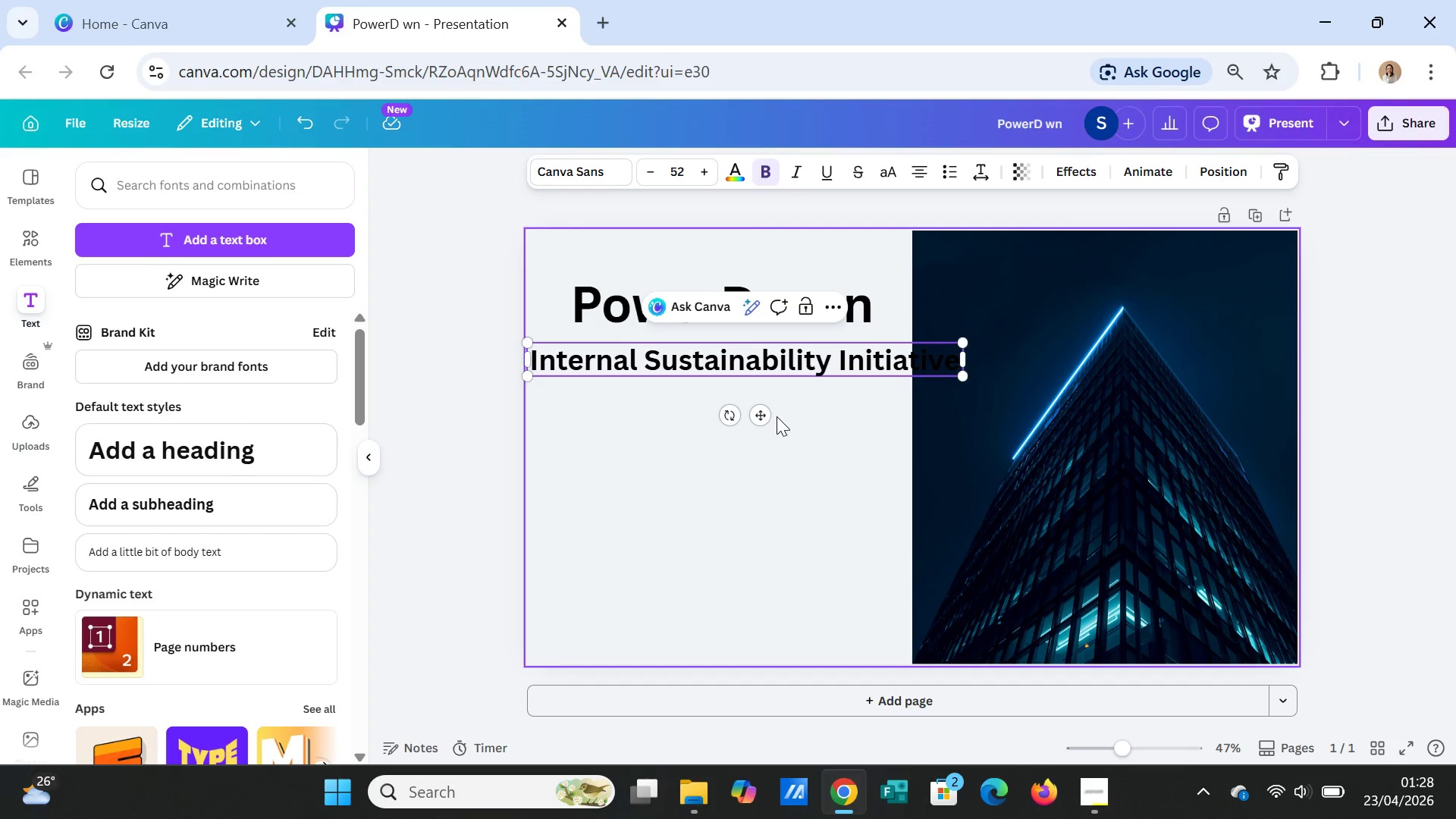 
left_click([846, 419])
 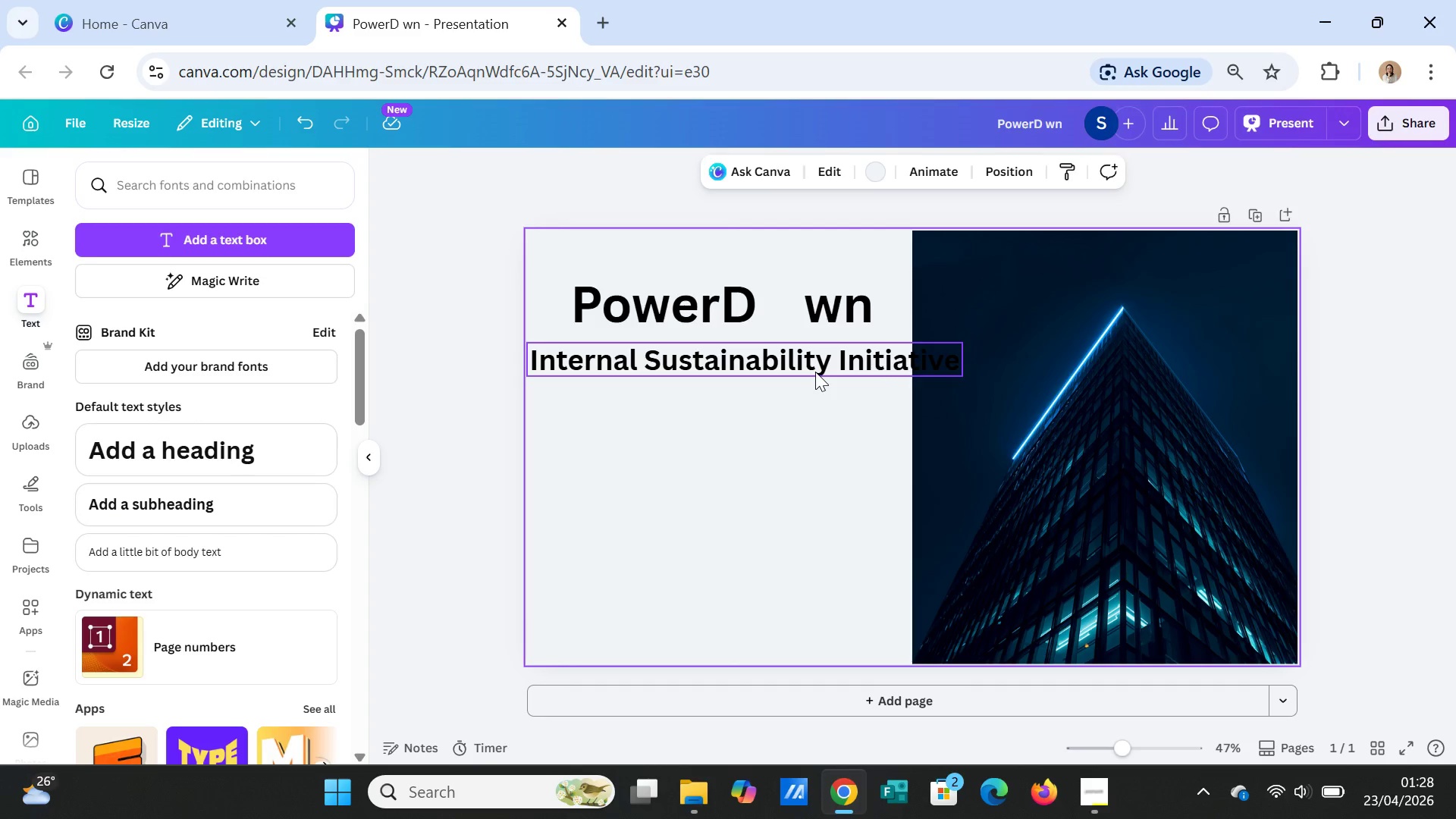 
left_click_drag(start_coordinate=[815, 372], to_coordinate=[860, 362])
 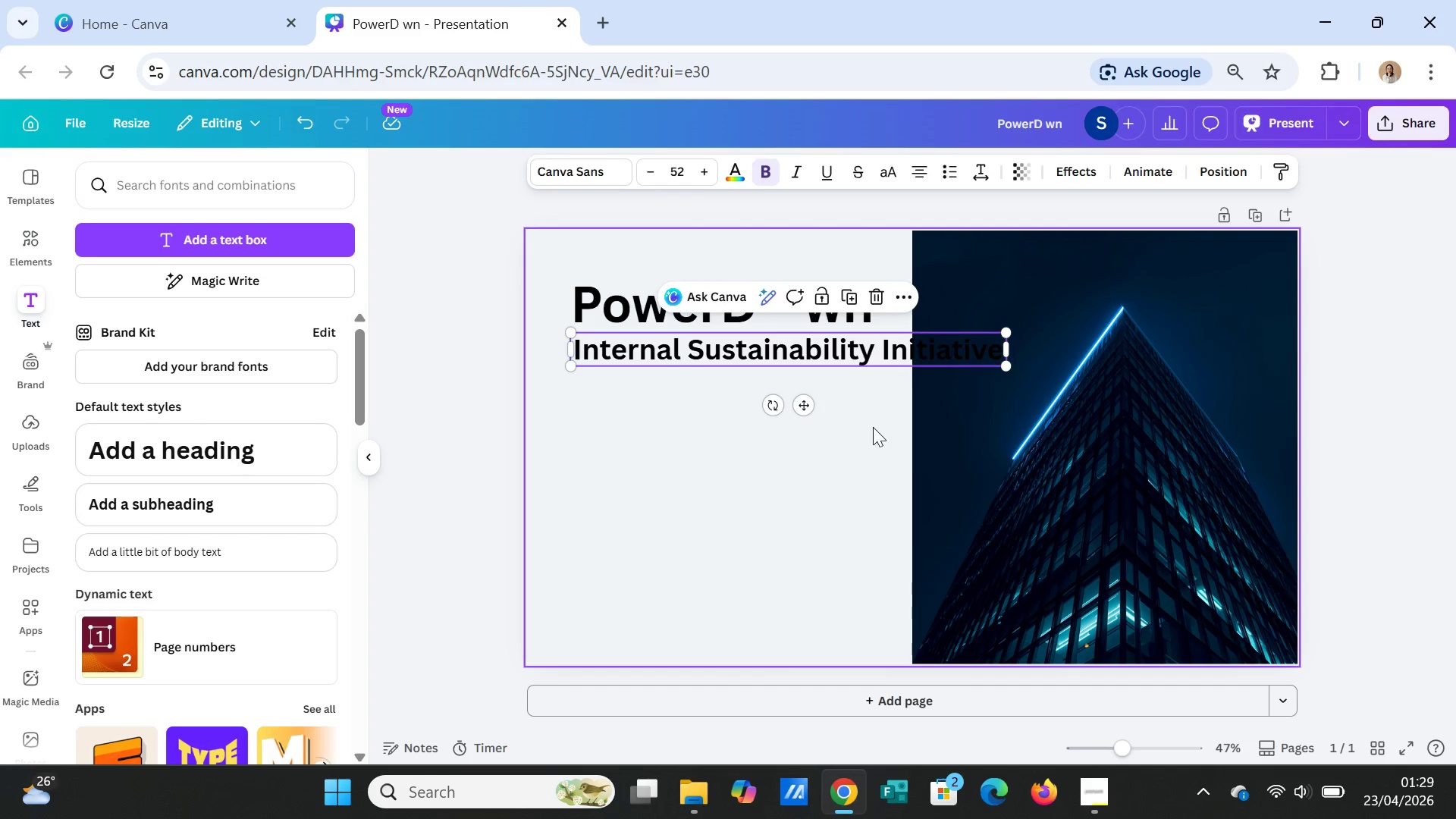 
left_click([873, 427])
 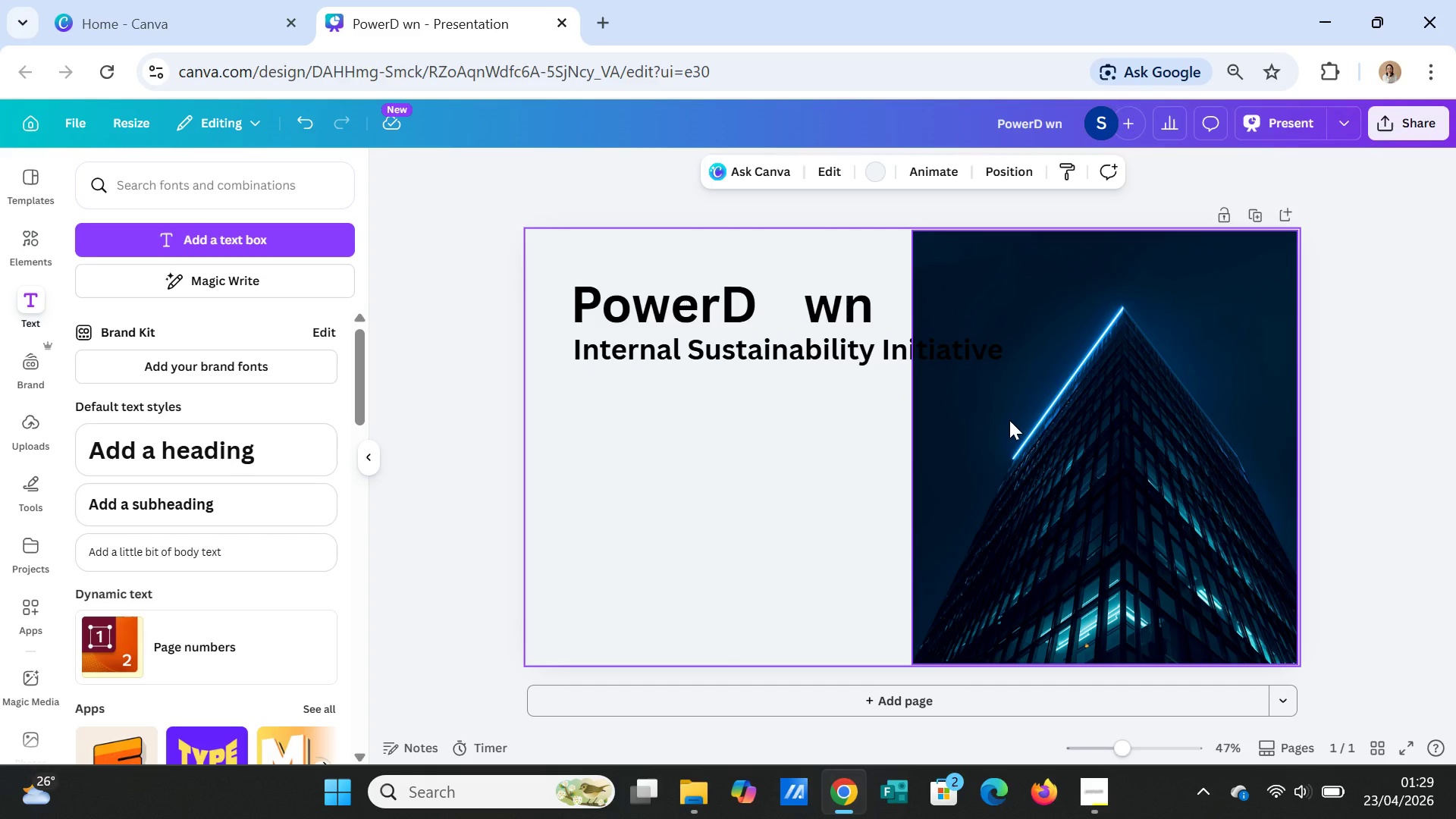 
wait(9.16)
 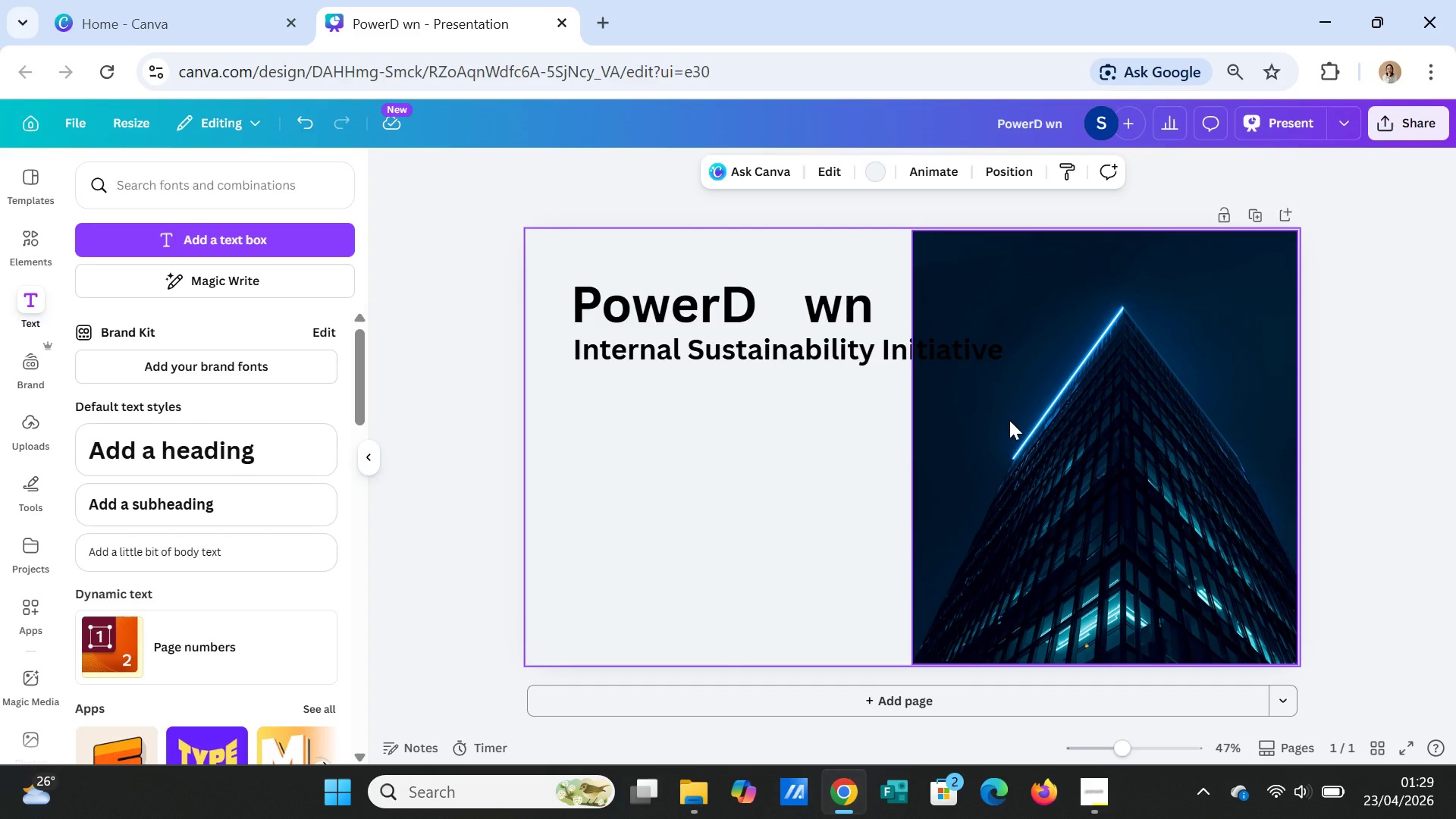 
left_click([36, 241])
 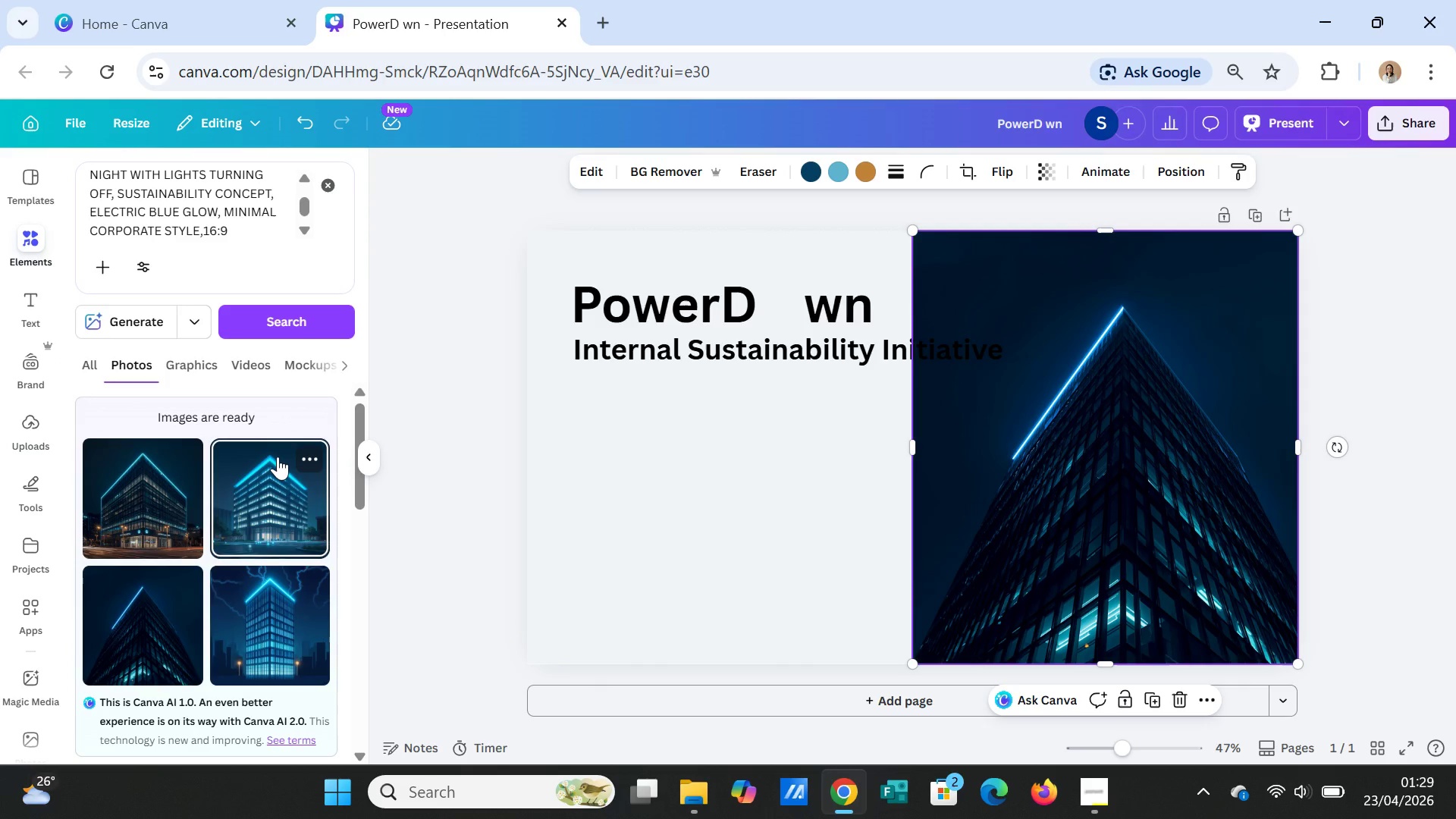 
wait(7.41)
 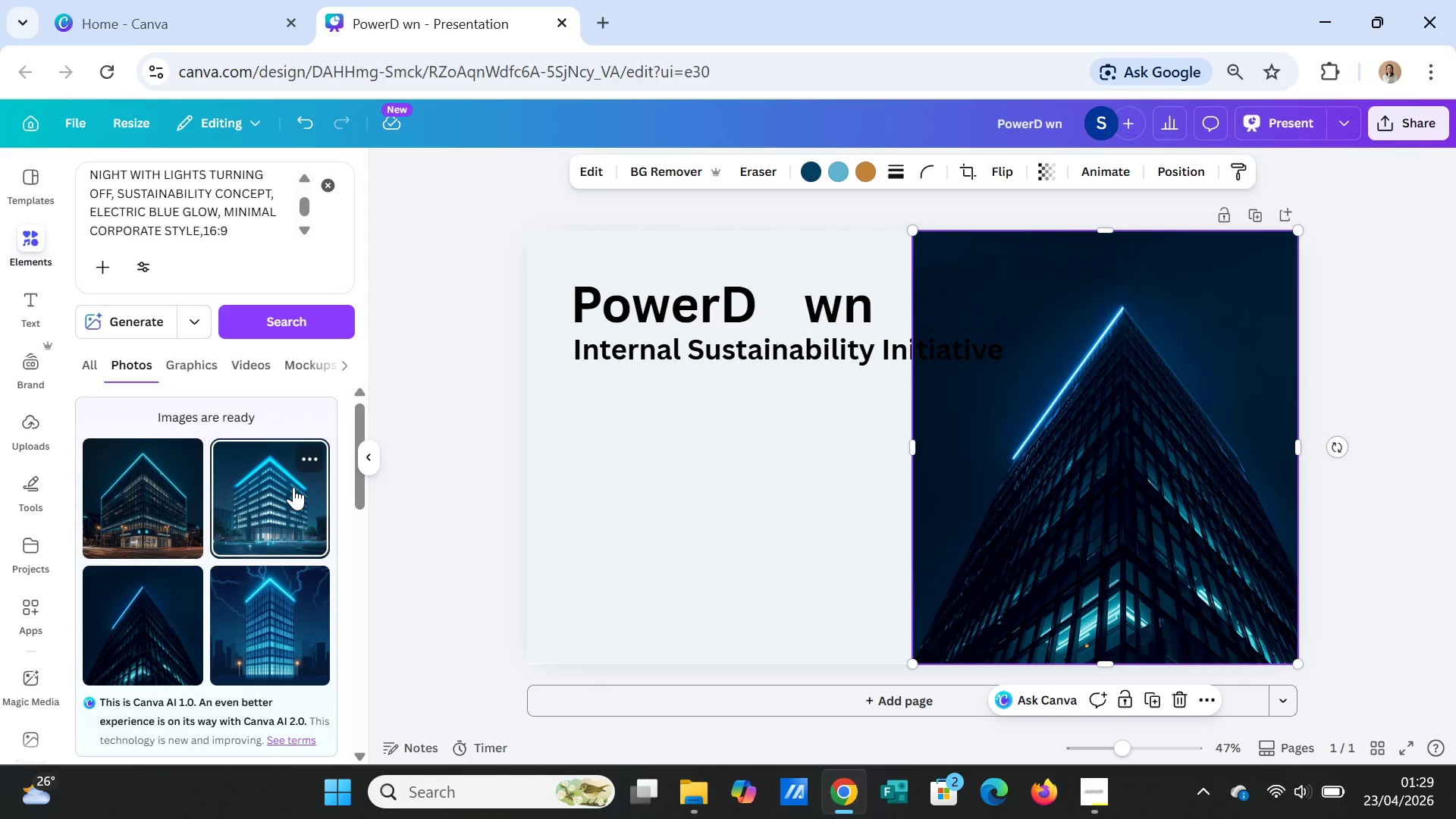 
scroll: coordinate [253, 471], scroll_direction: down, amount: 6.0
 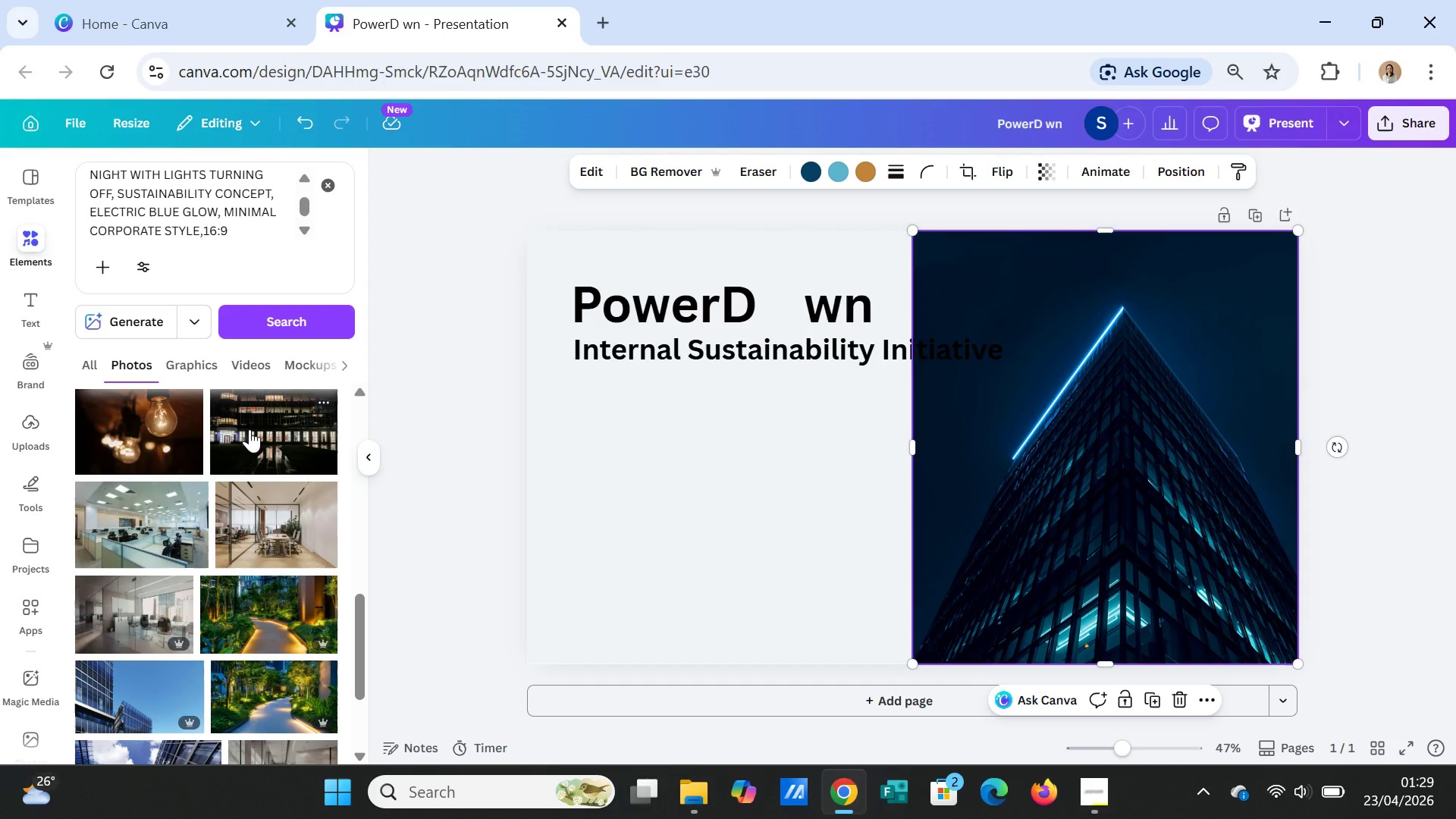 
left_click([249, 429])
 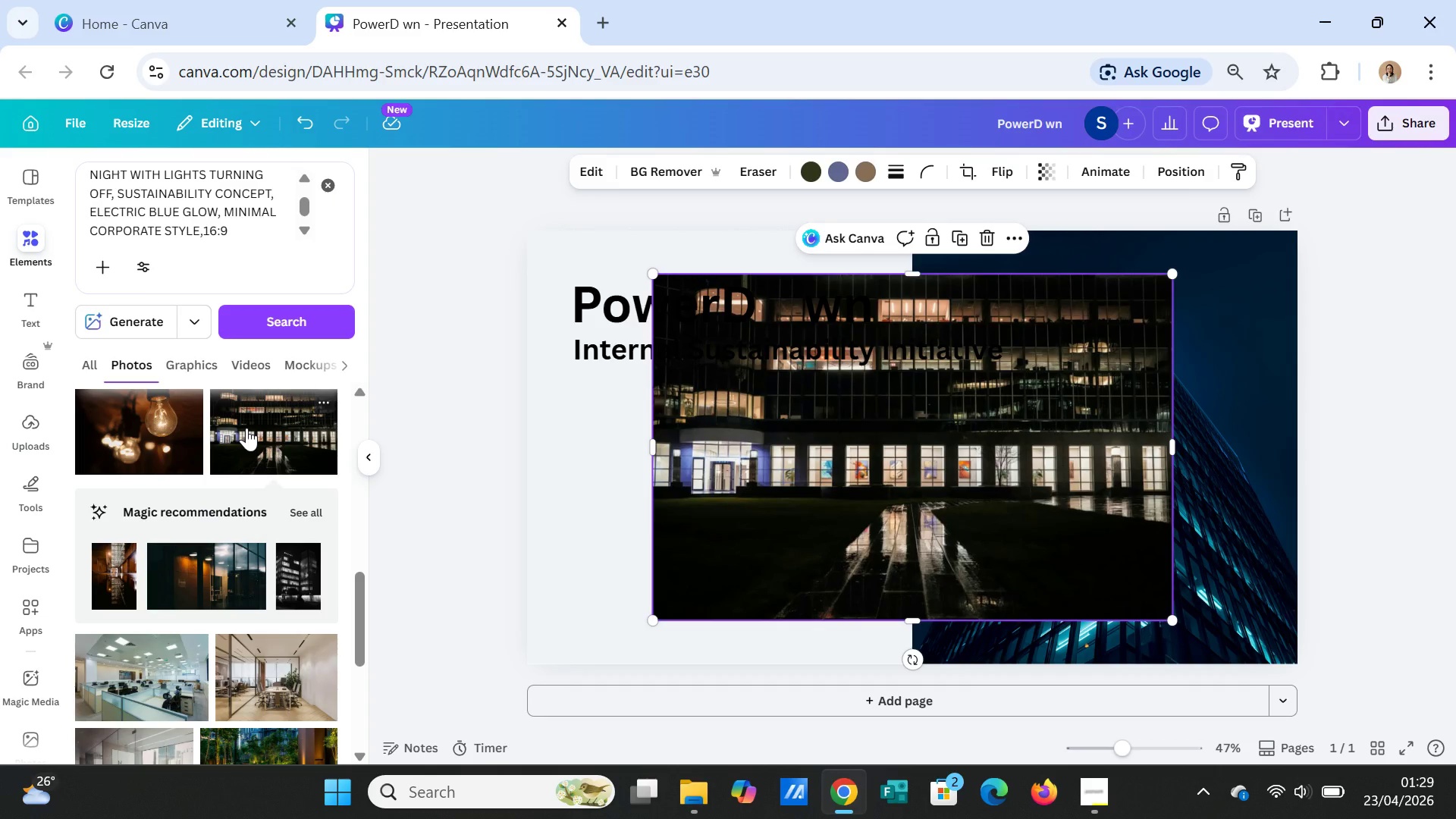 
key(Delete)
 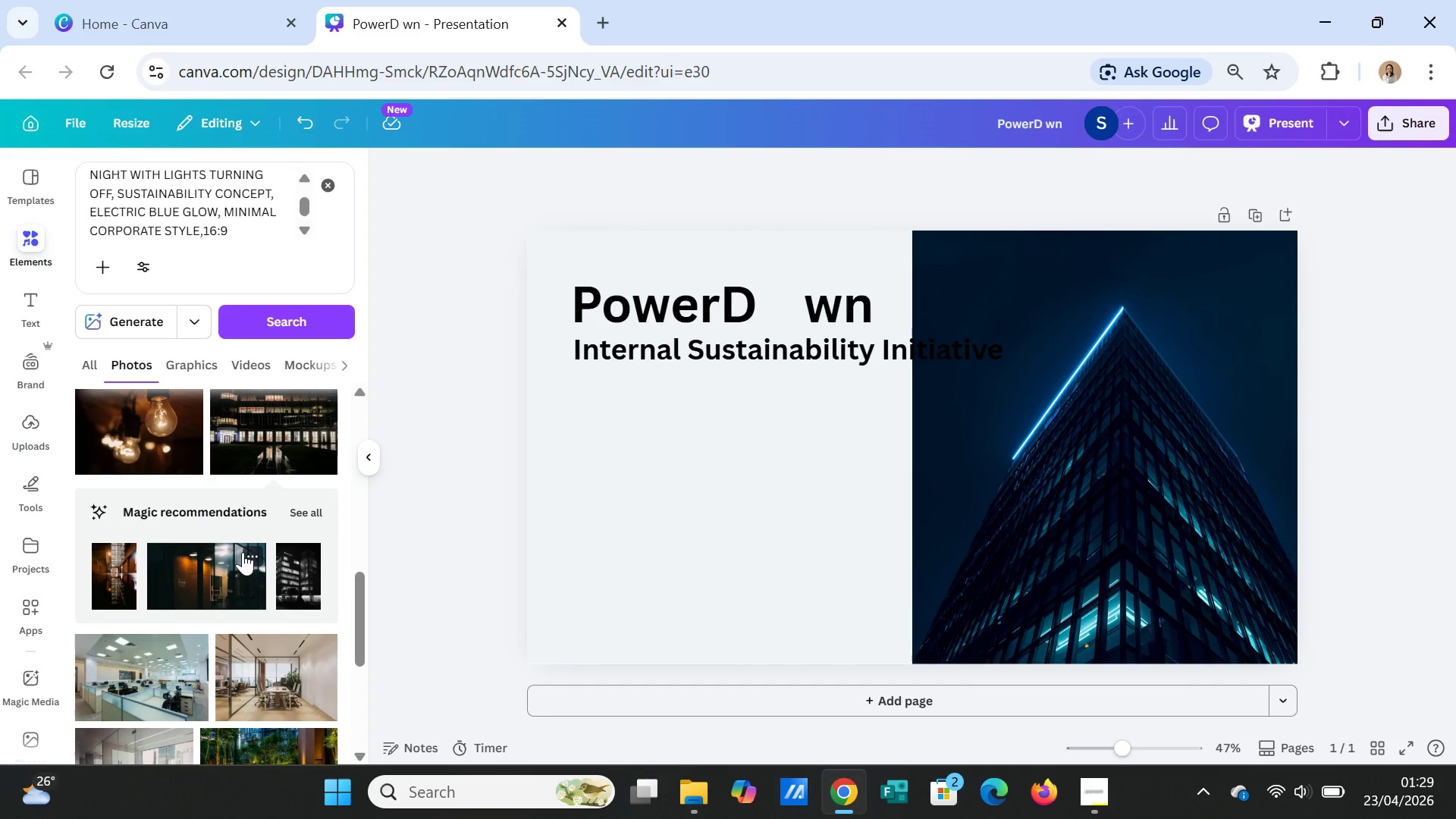 
scroll: coordinate [245, 562], scroll_direction: down, amount: 1.0
 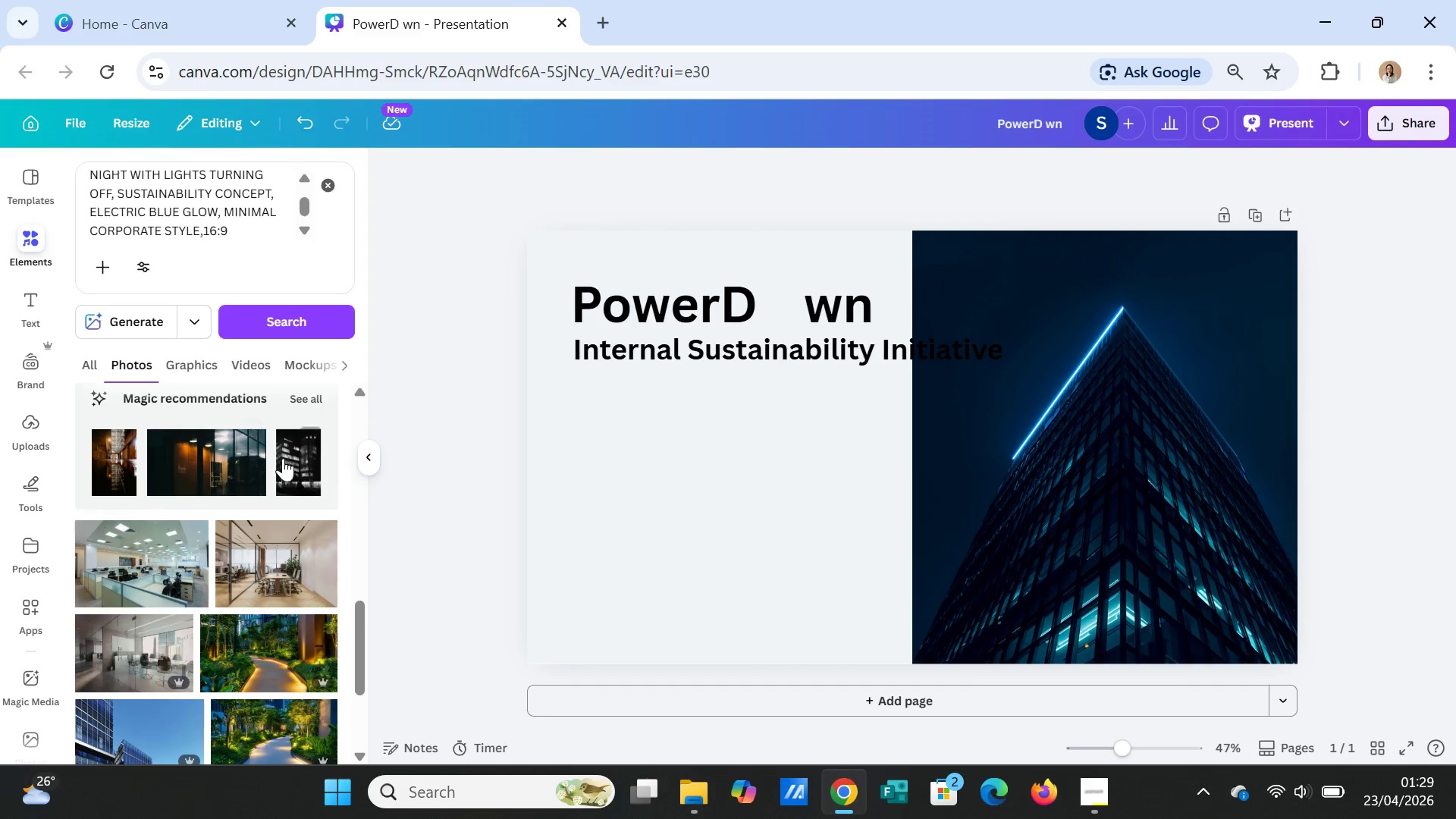 
left_click([300, 461])
 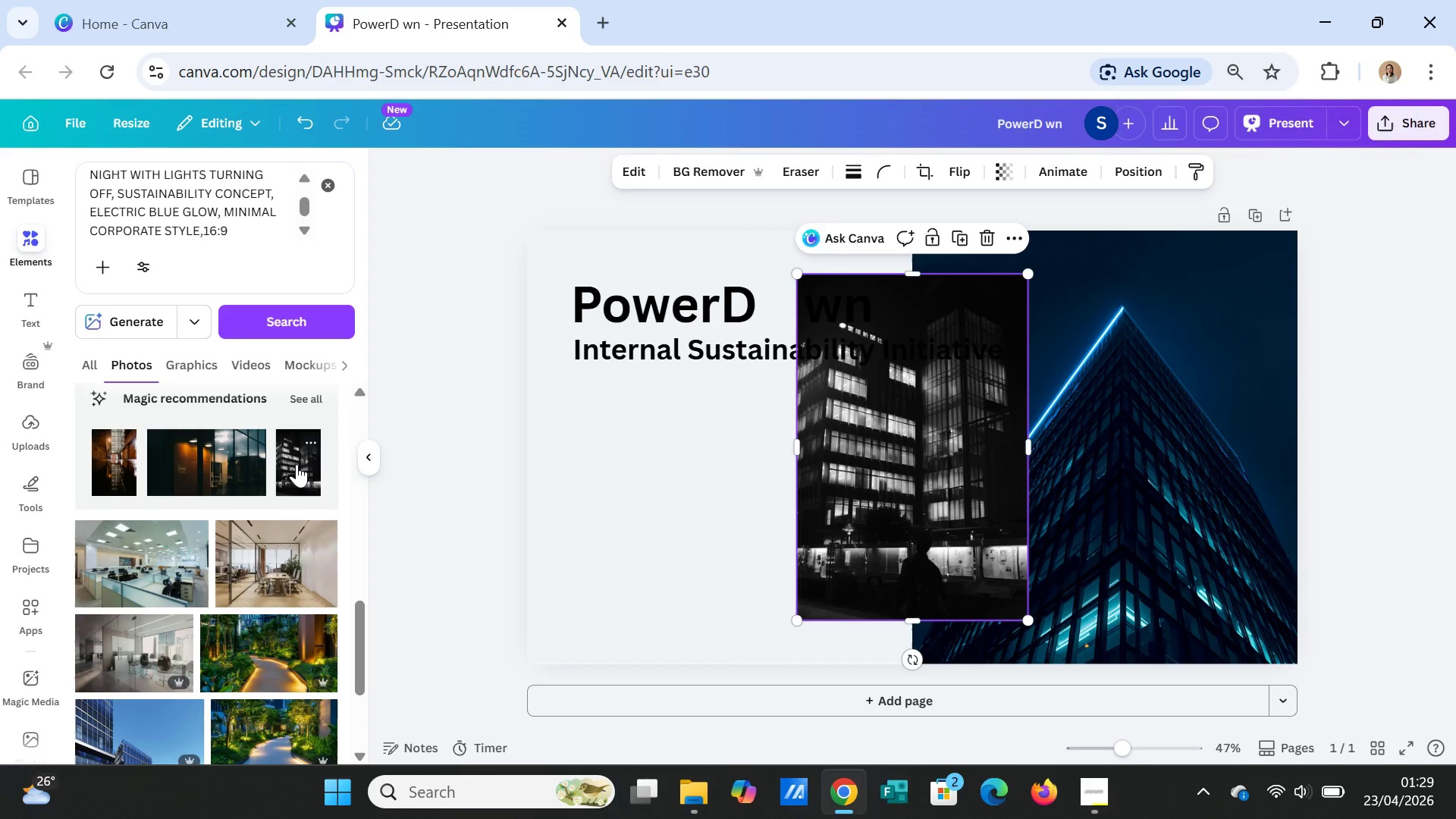 
key(Delete)
 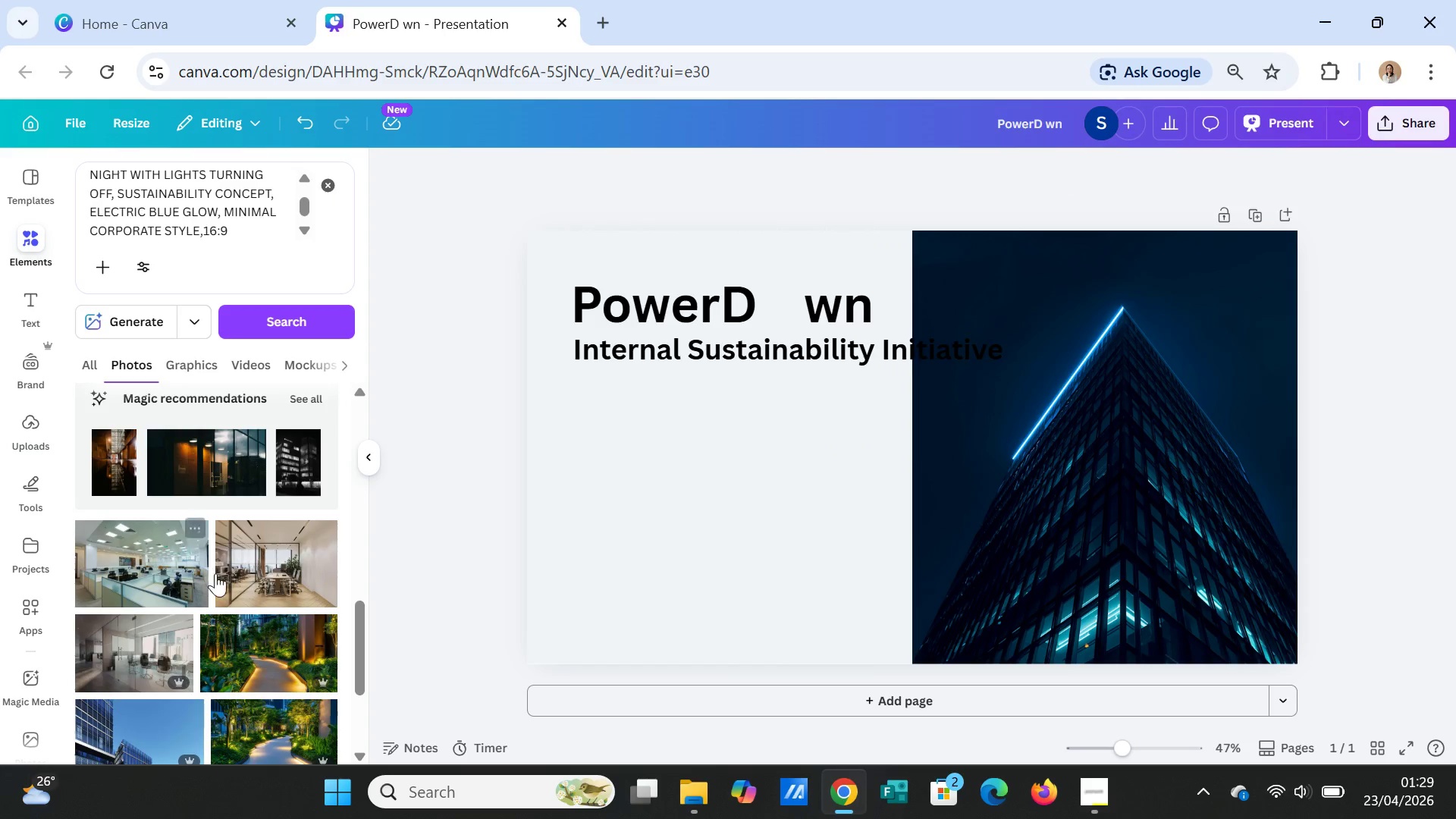 
scroll: coordinate [217, 575], scroll_direction: down, amount: 3.0
 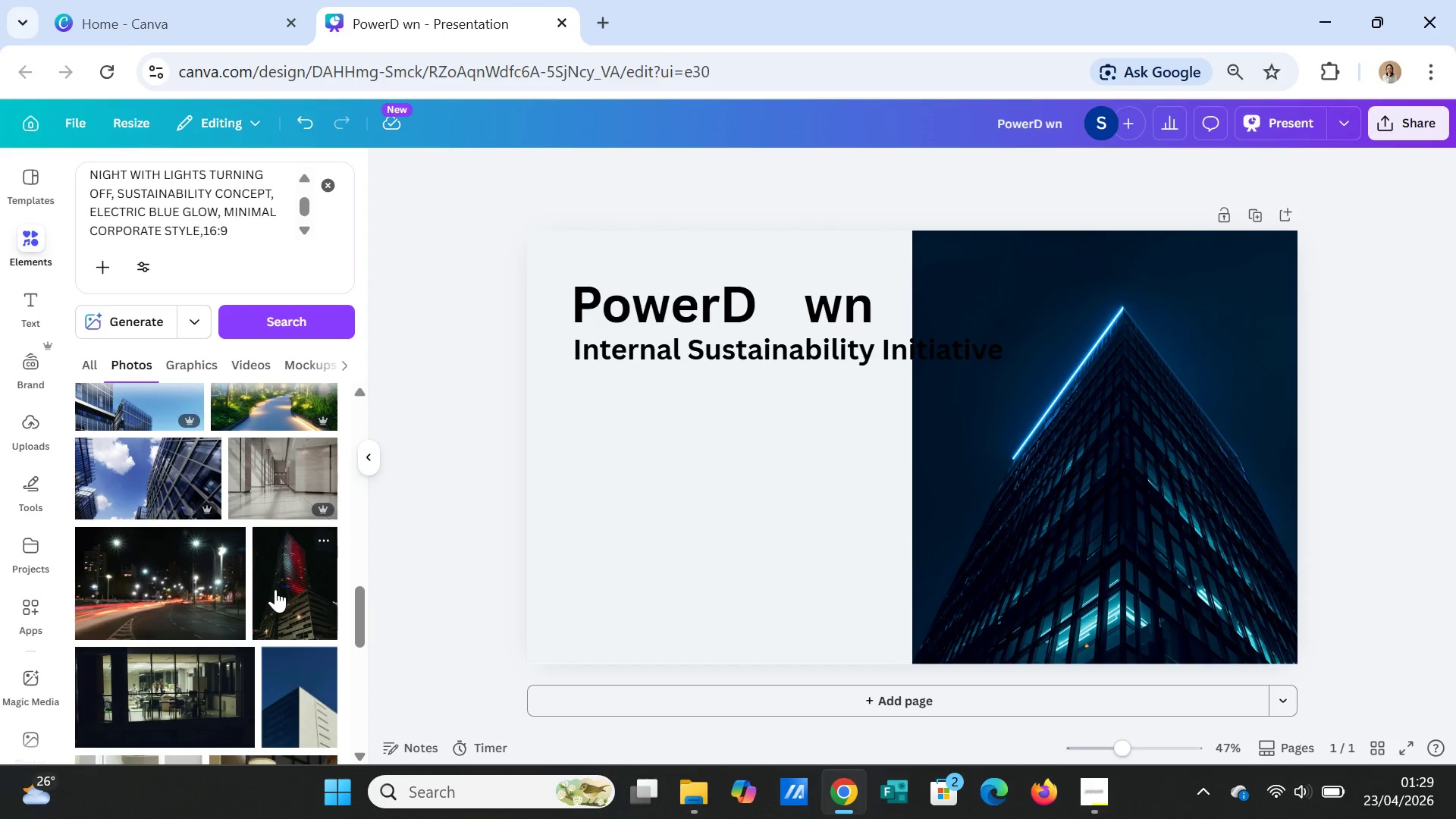 
left_click([276, 589])
 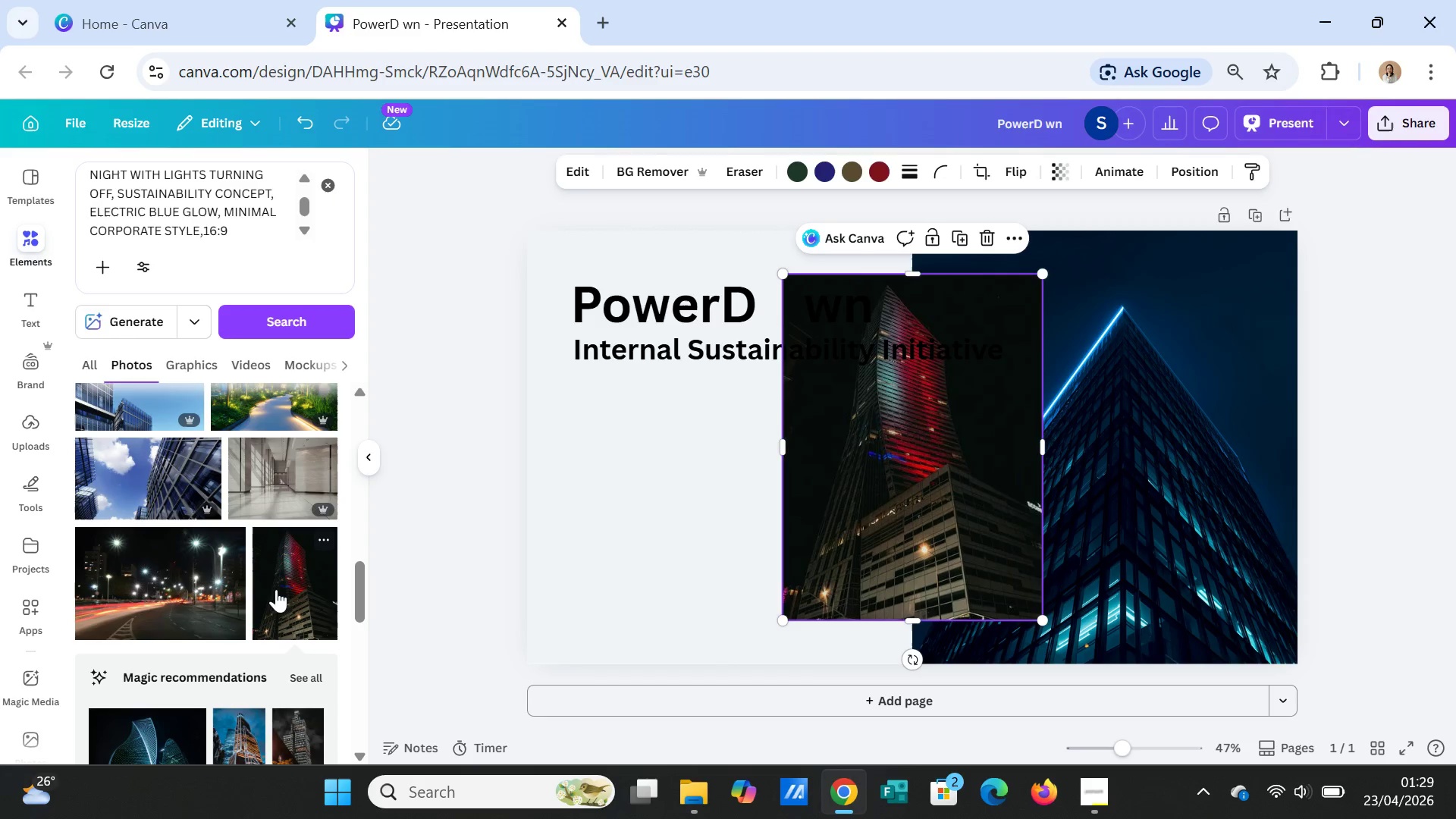 
wait(5.86)
 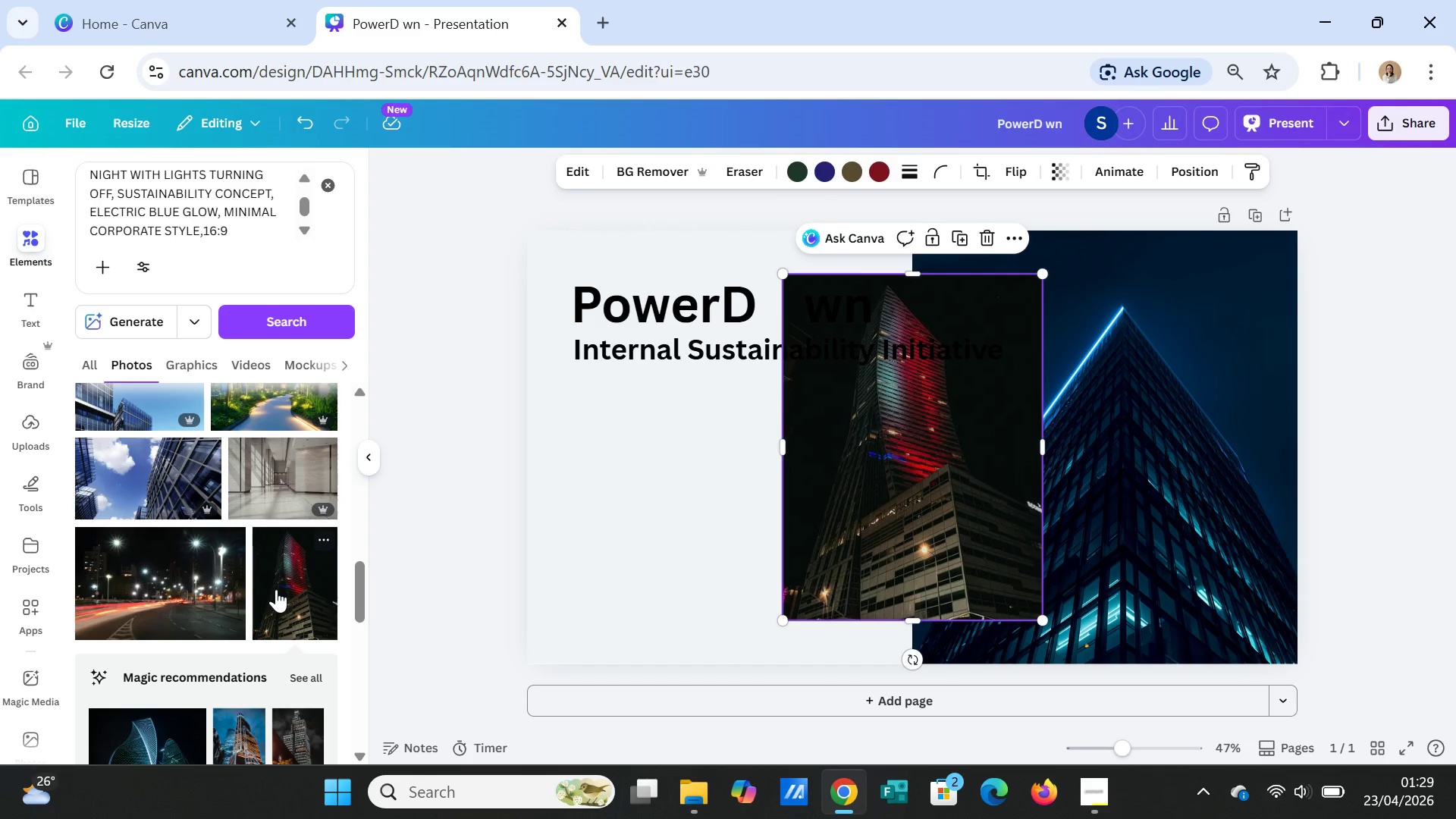 
key(Delete)
 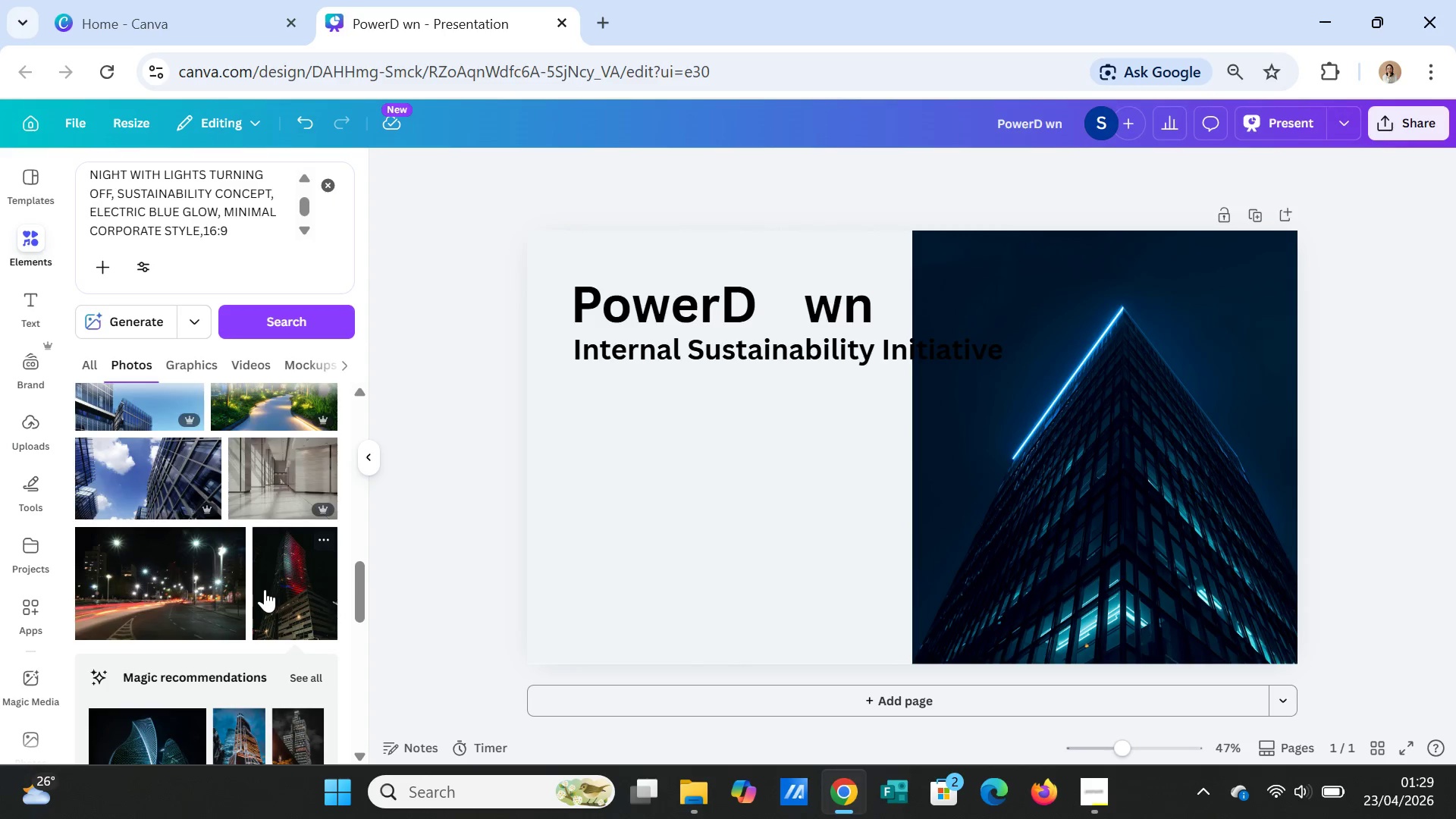 
scroll: coordinate [265, 589], scroll_direction: down, amount: 1.0
 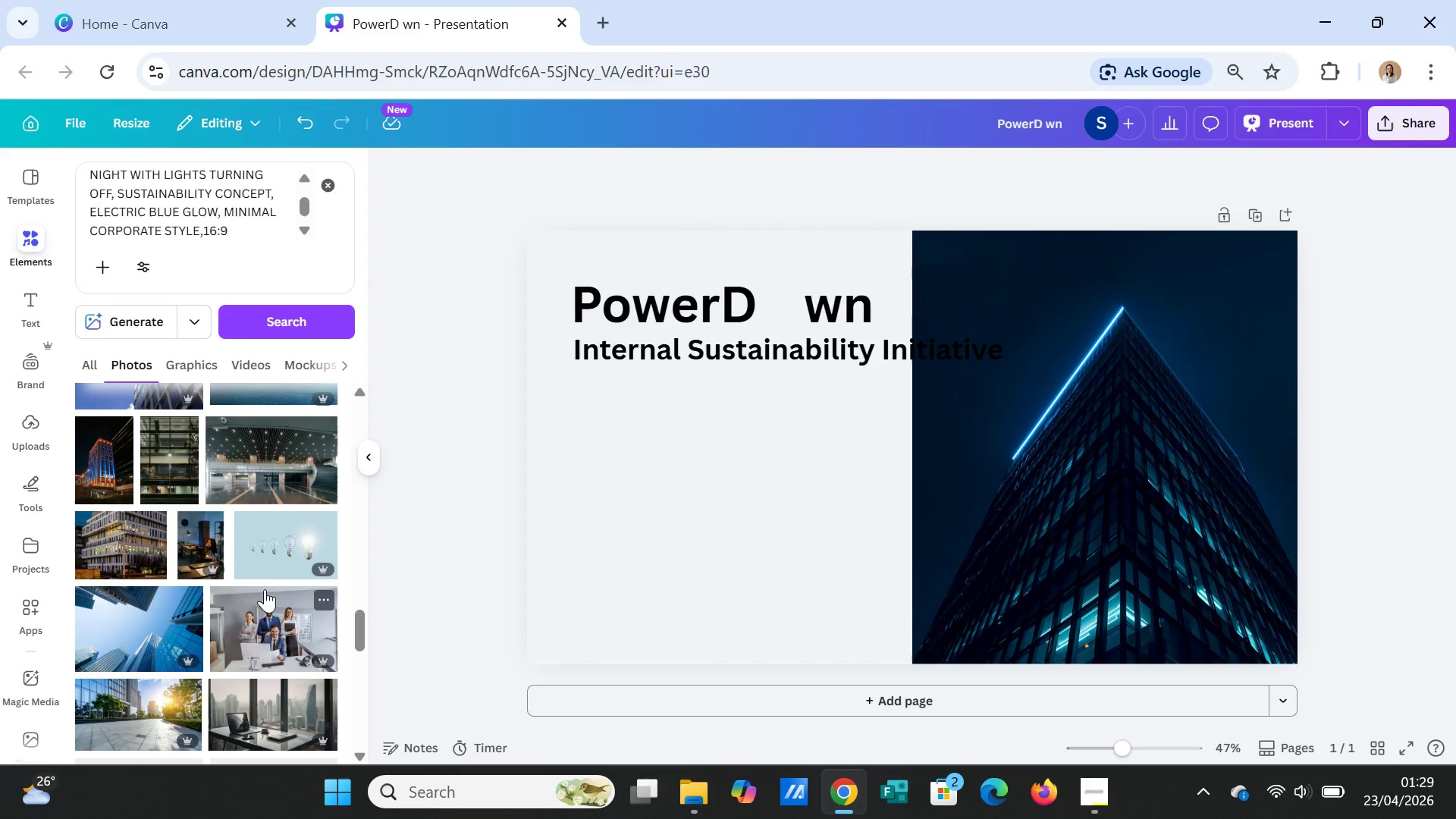 
left_click([87, 466])
 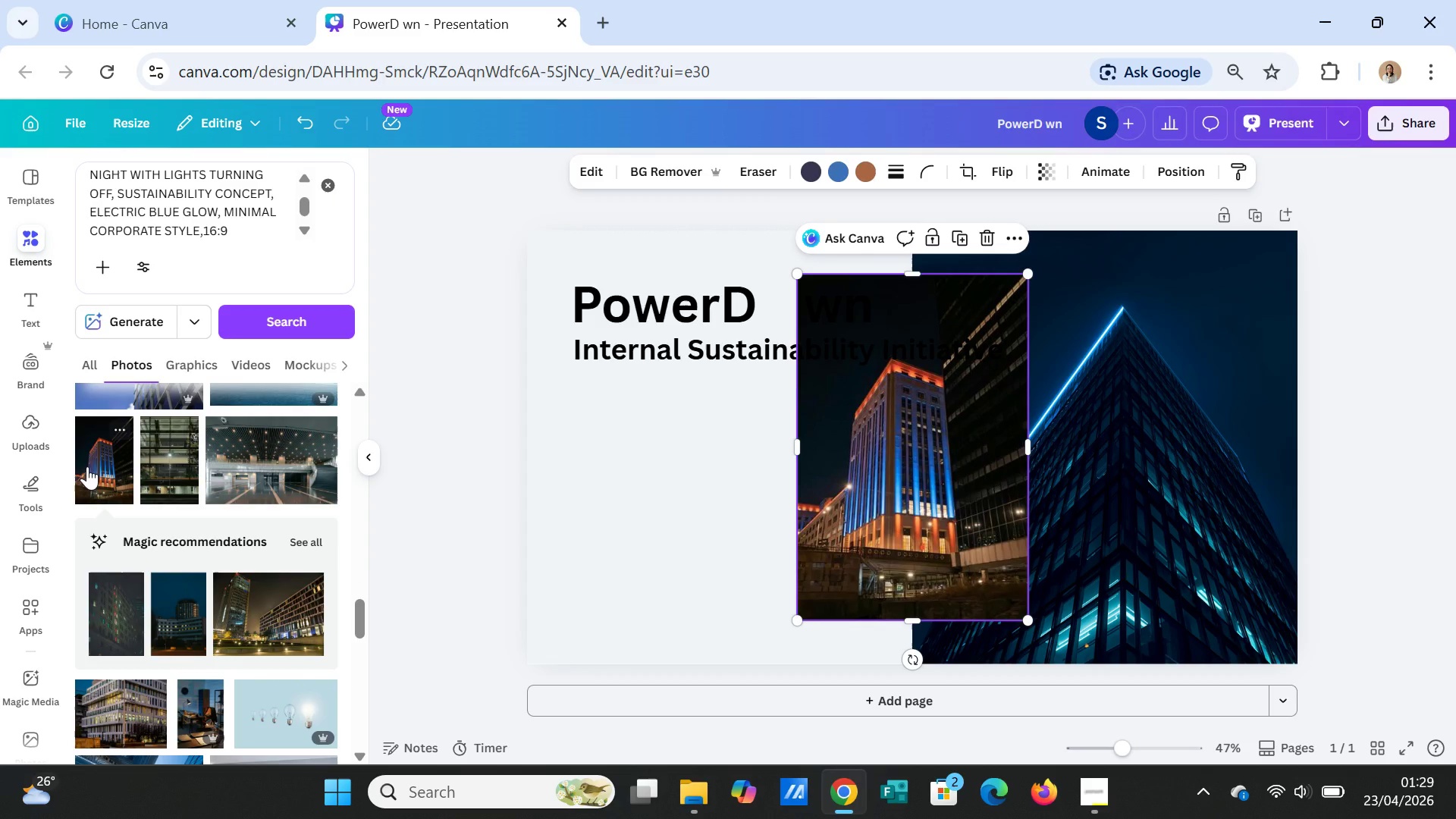 
wait(7.75)
 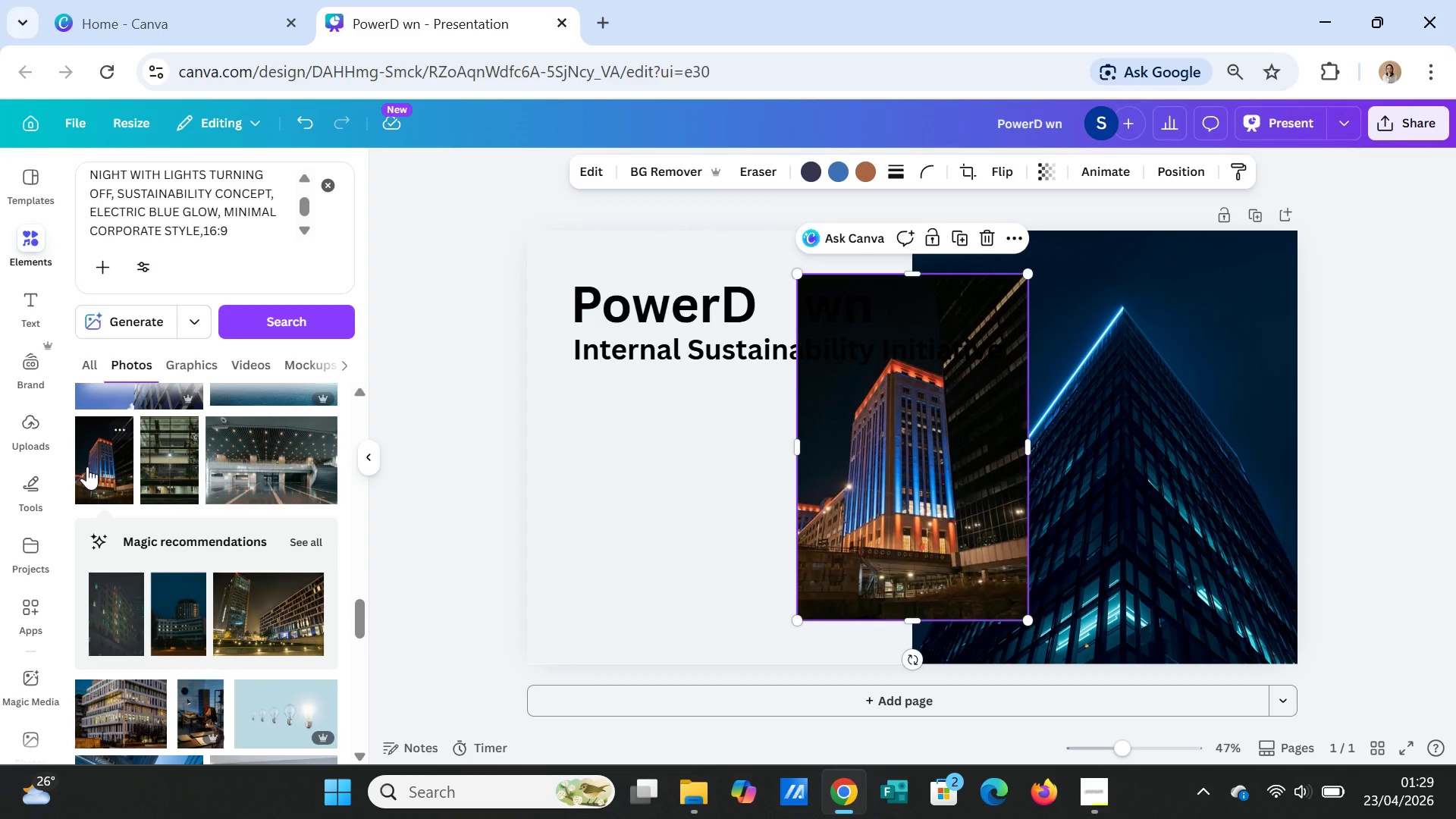 
key(Delete)
 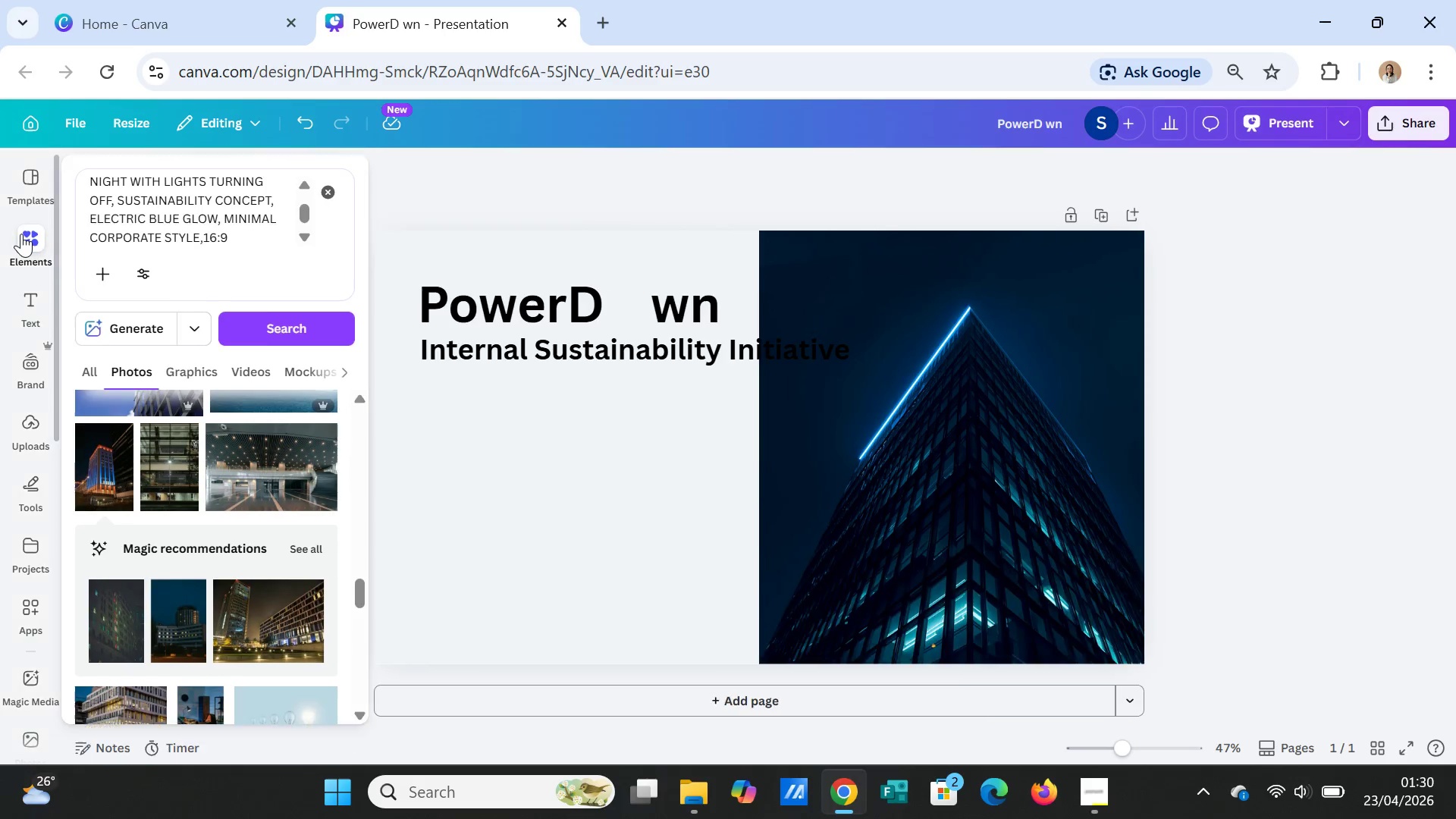 
wait(6.33)
 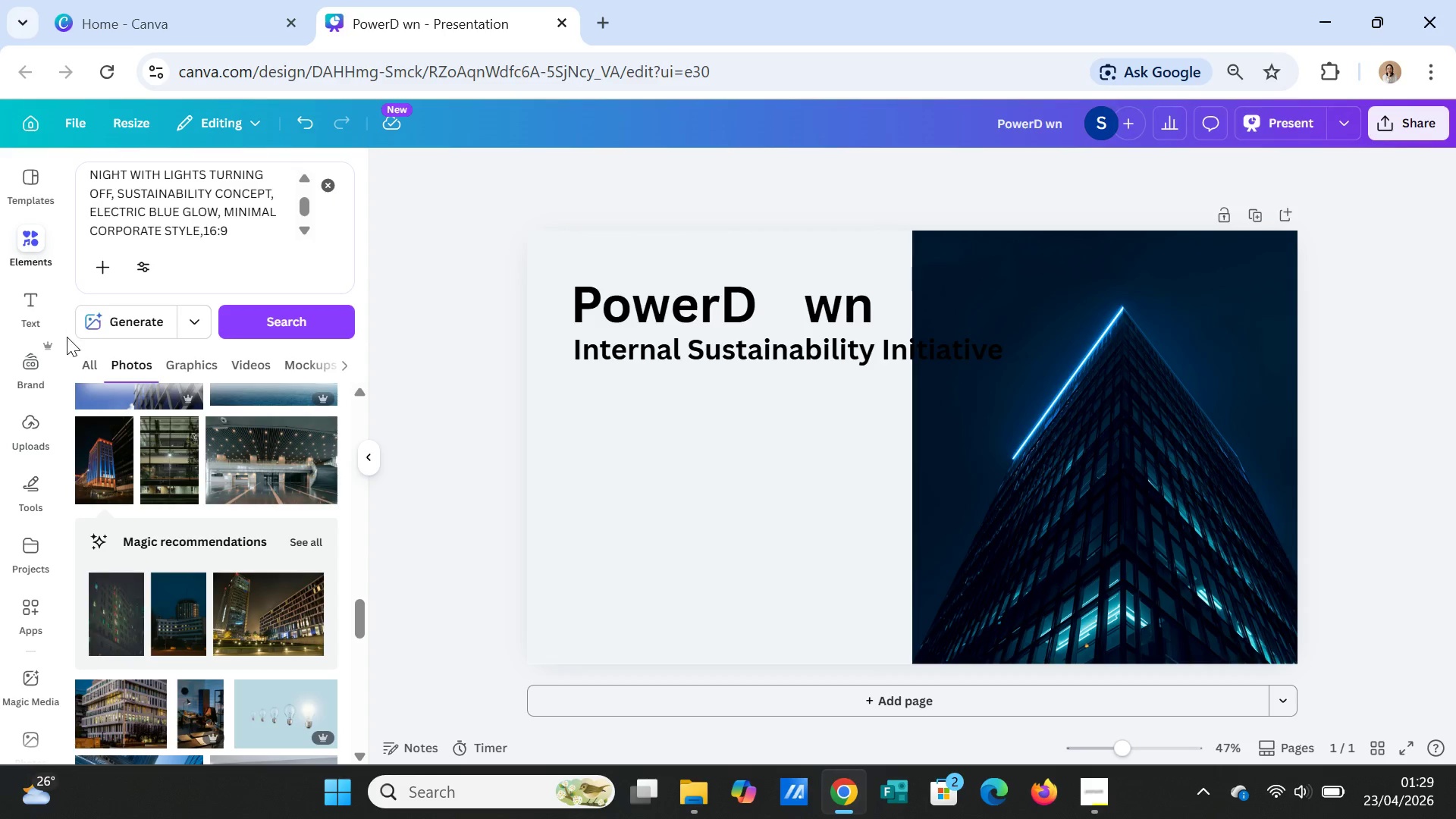 
left_click([323, 190])
 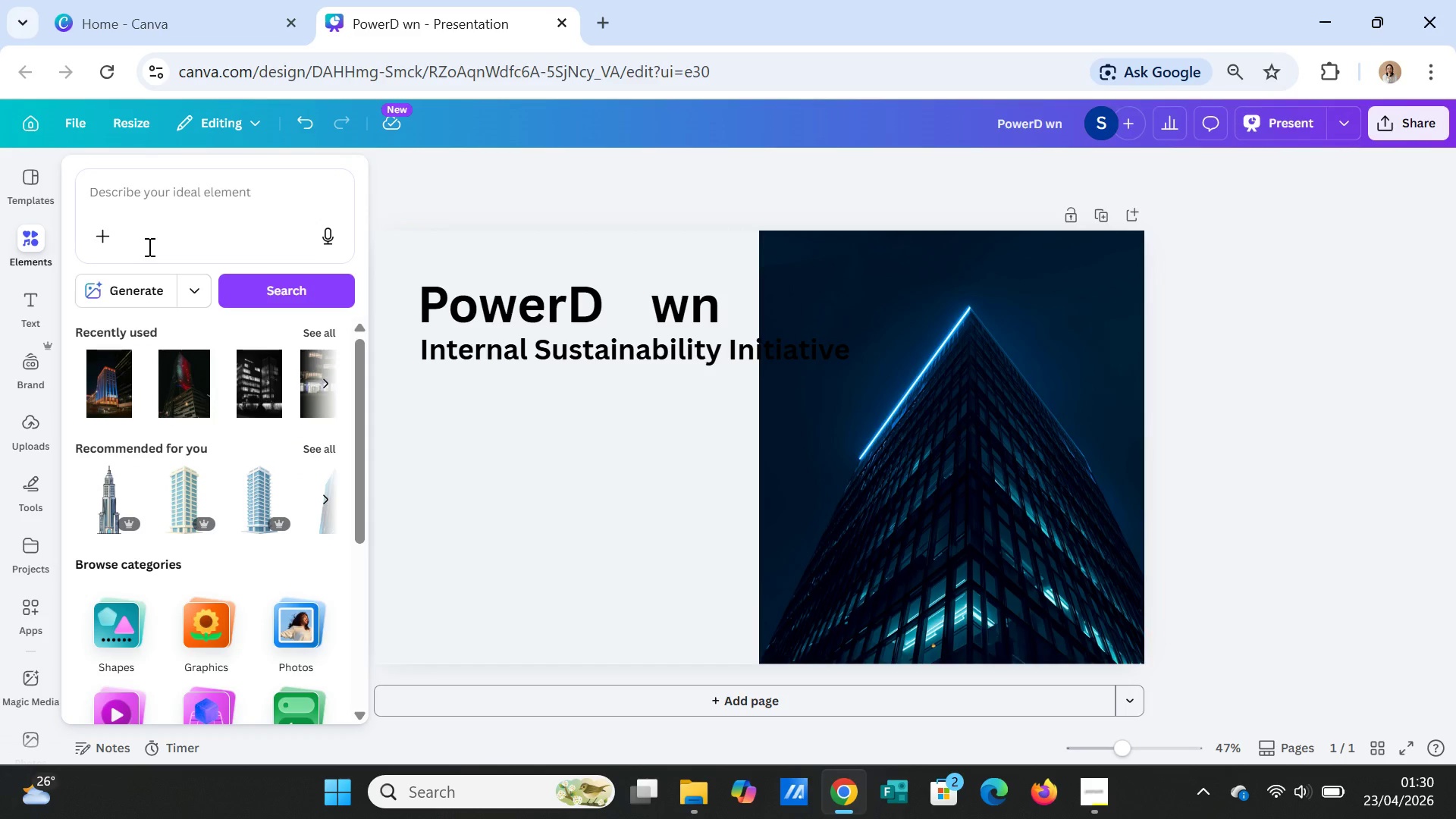 
left_click([152, 200])
 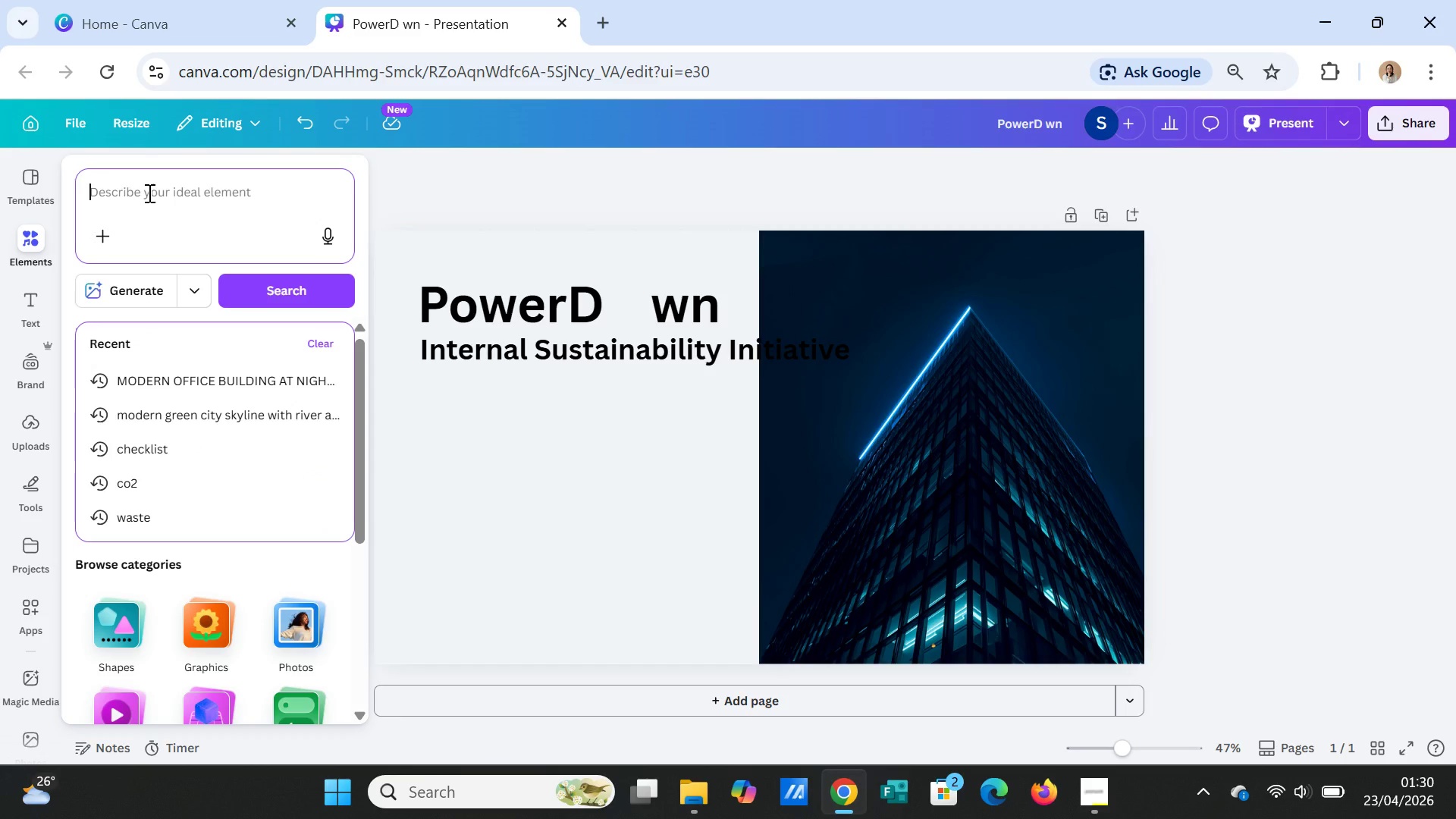 
type(tuf)
key(Backspace)
type(rn off w)
key(Backspace)
type(switch)
 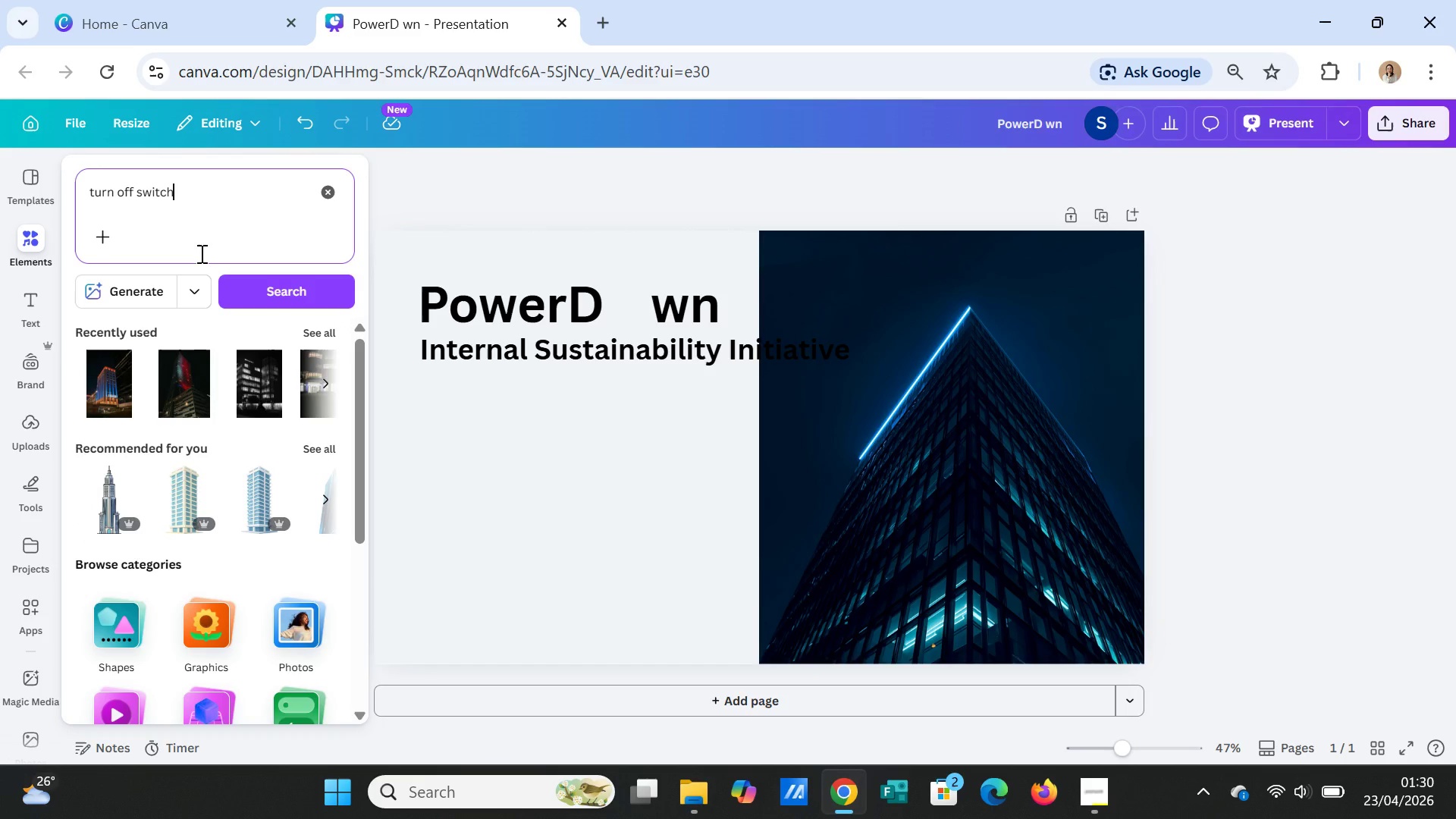 
type( icon)
 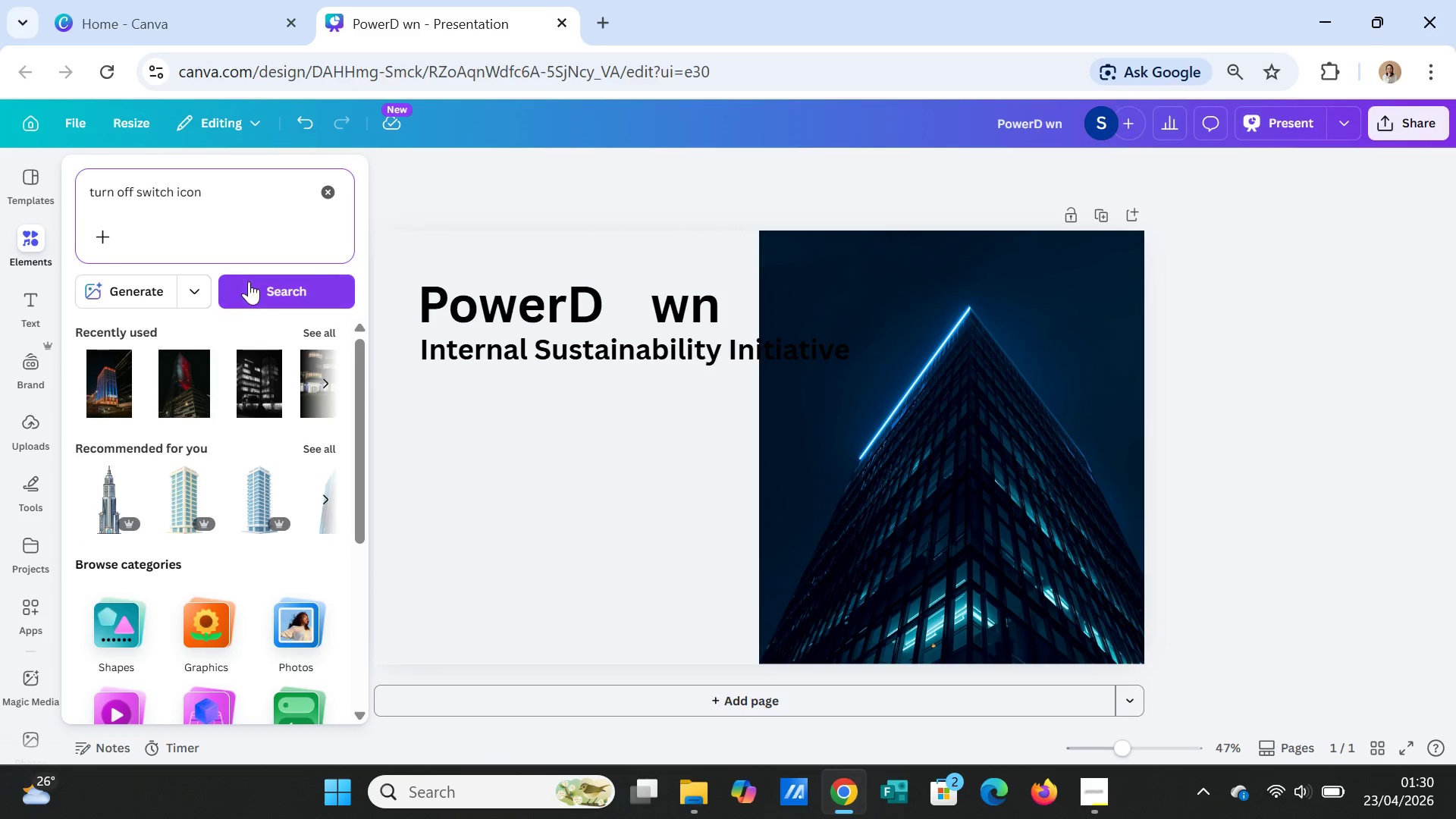 
left_click([253, 289])
 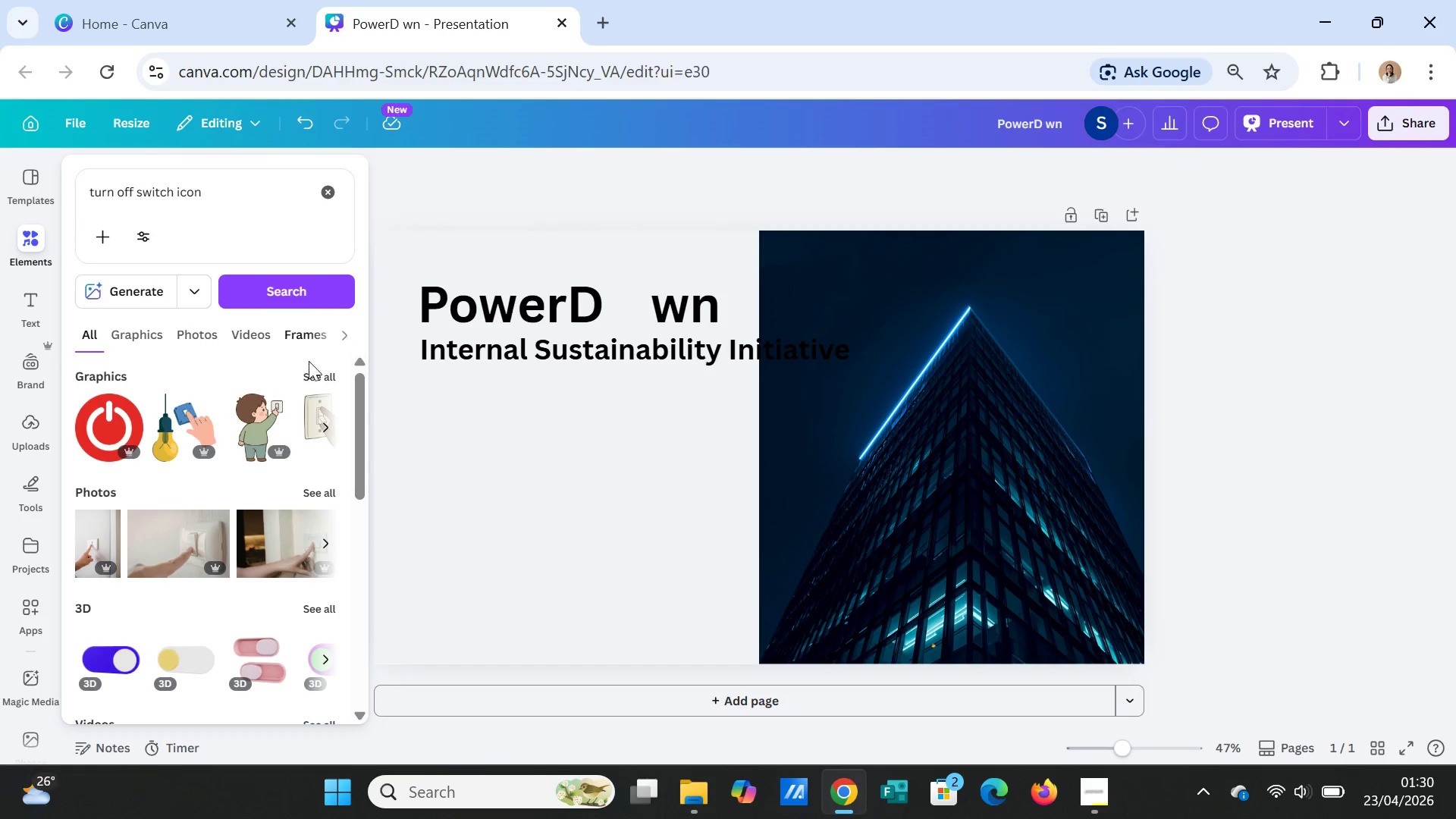 
wait(5.69)
 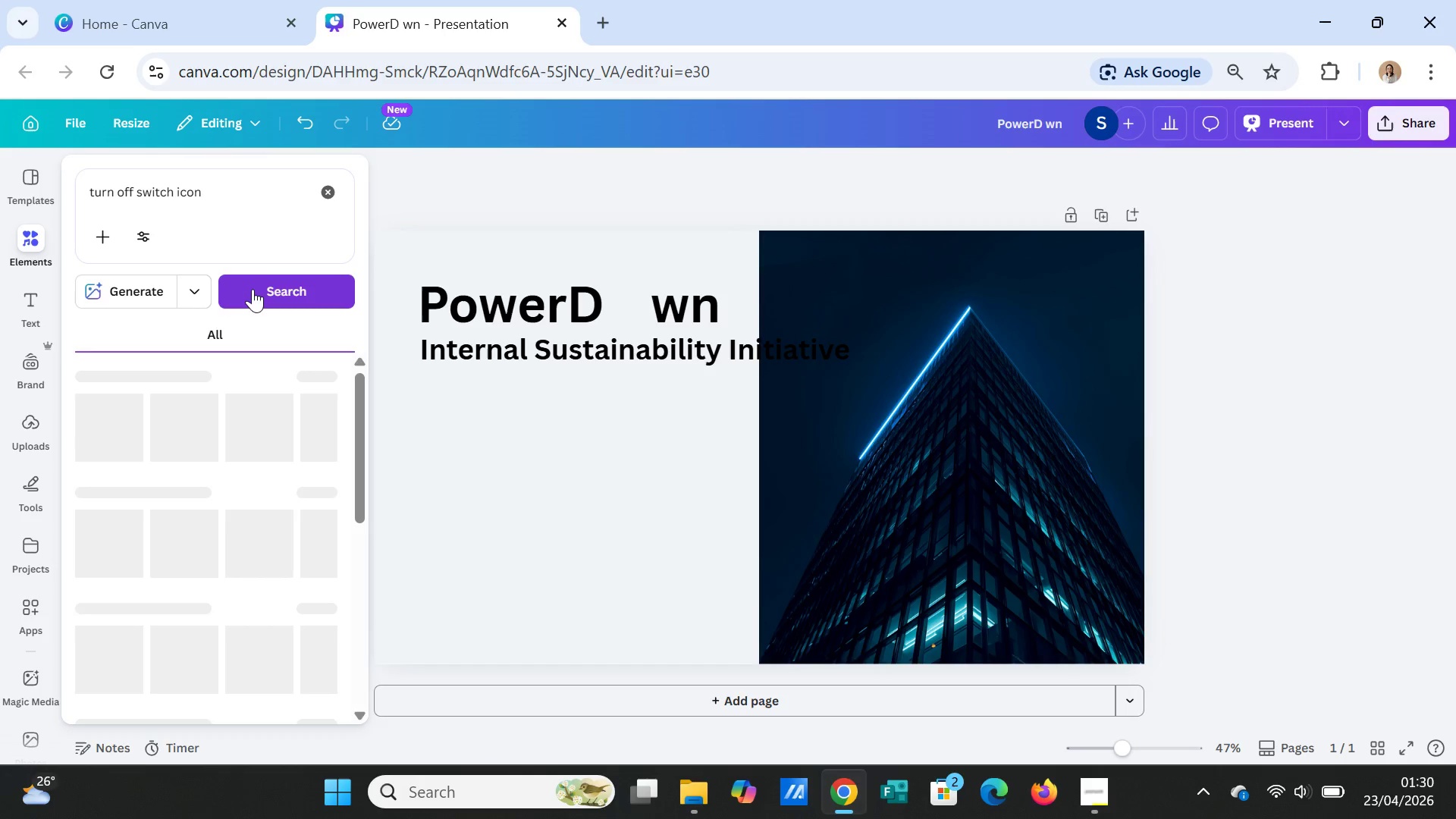 
left_click([313, 369])
 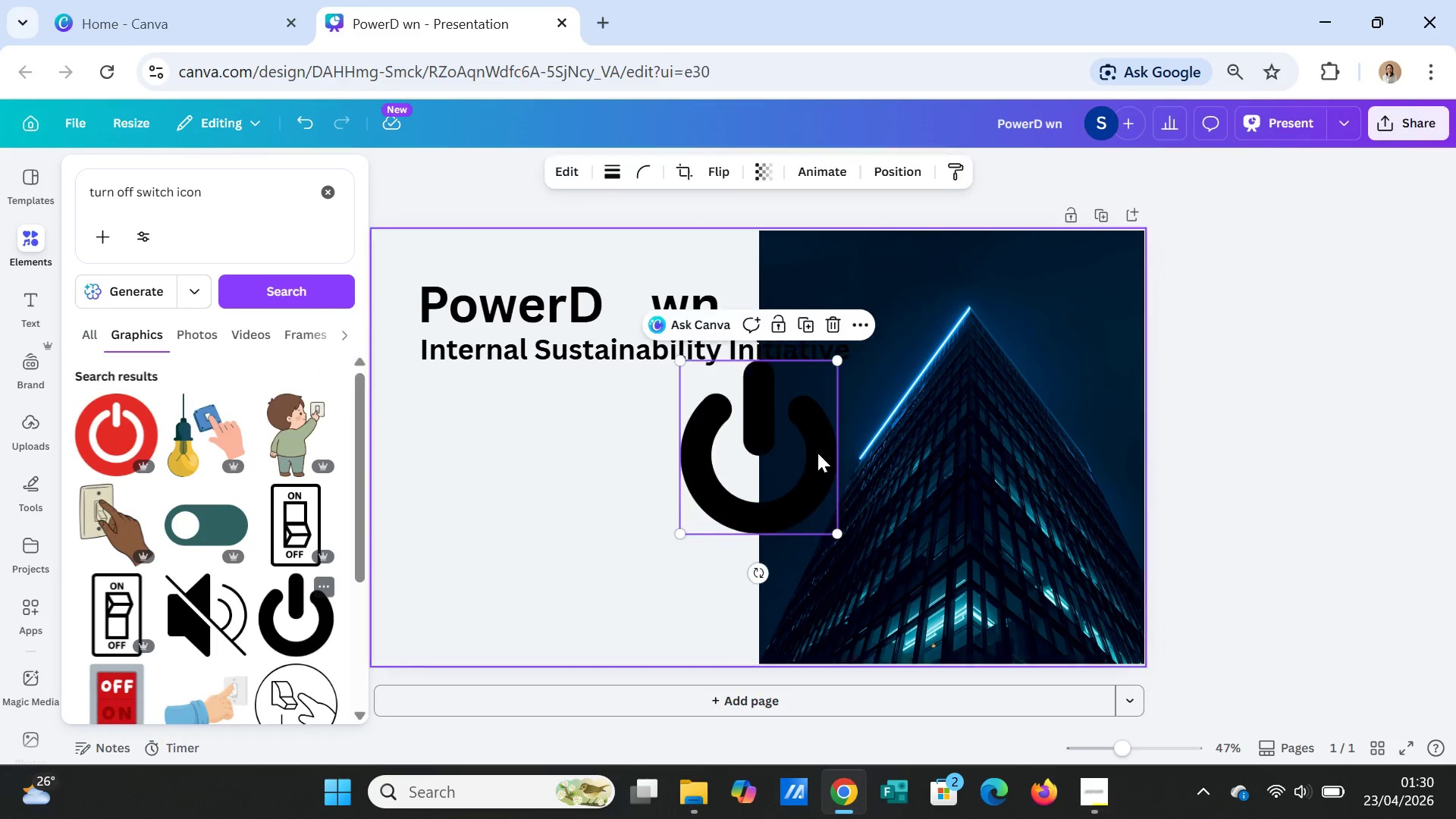 
left_click_drag(start_coordinate=[838, 362], to_coordinate=[711, 469])
 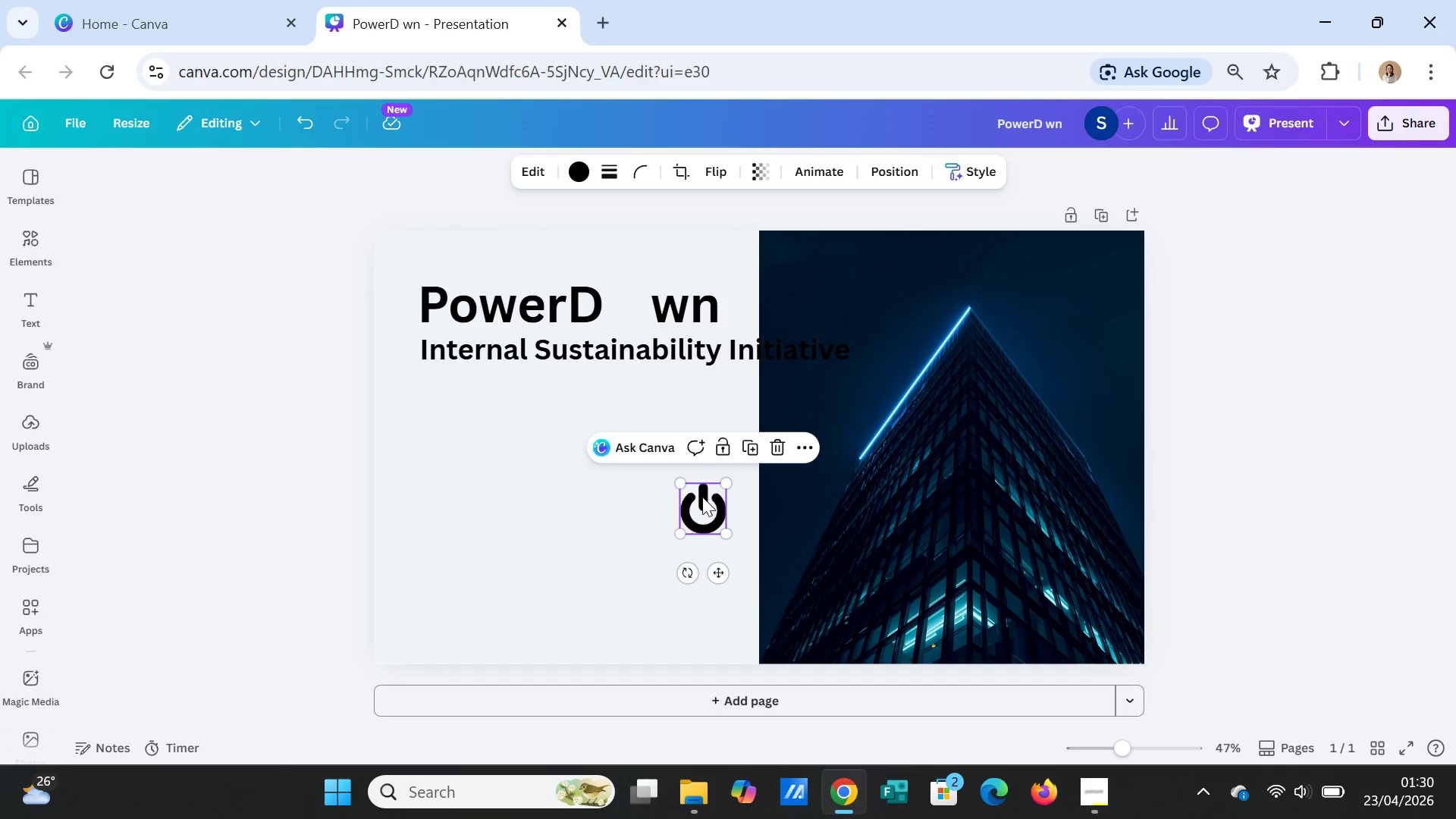 
left_click_drag(start_coordinate=[702, 497], to_coordinate=[622, 290])
 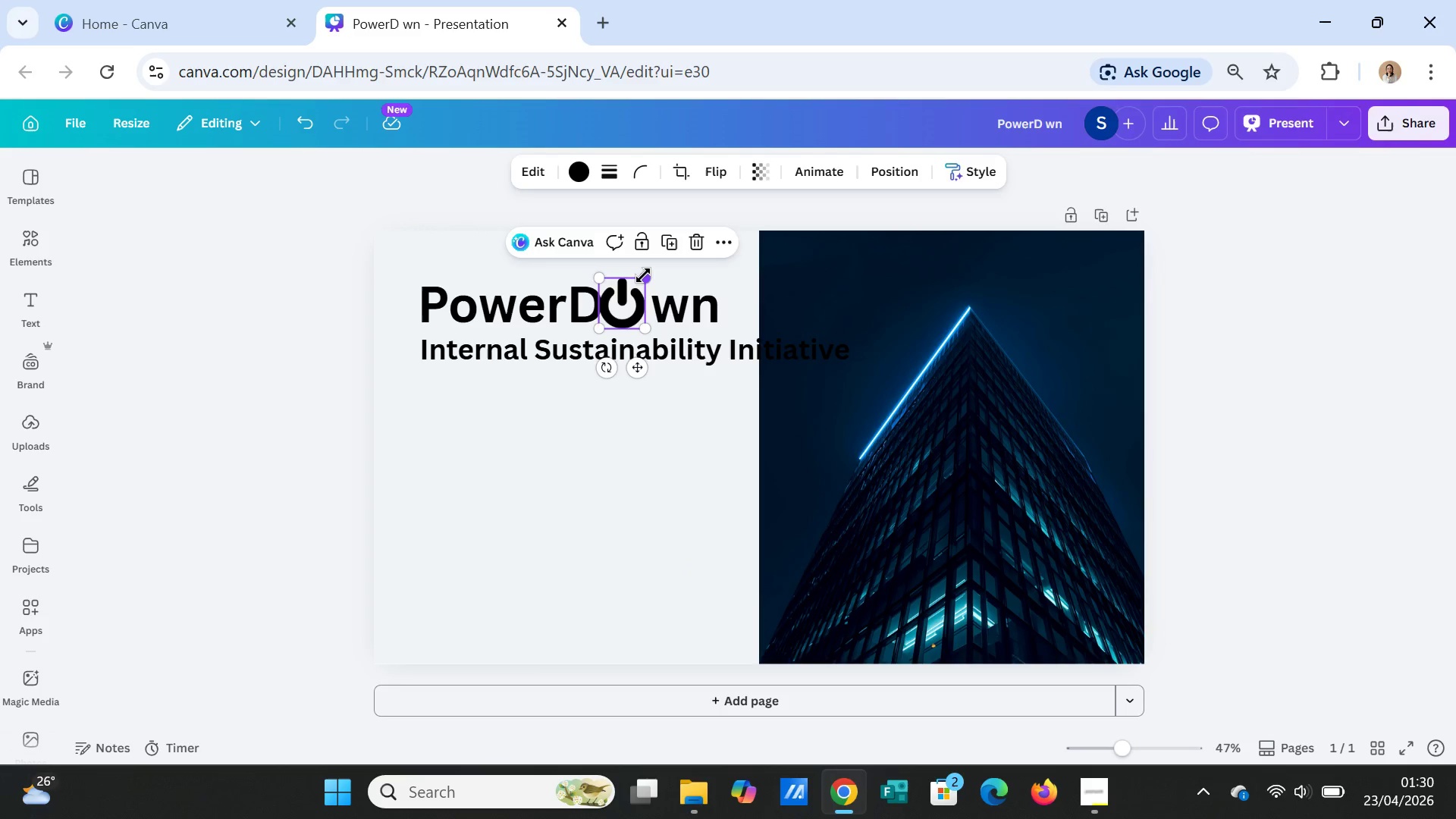 
left_click_drag(start_coordinate=[643, 275], to_coordinate=[630, 292])
 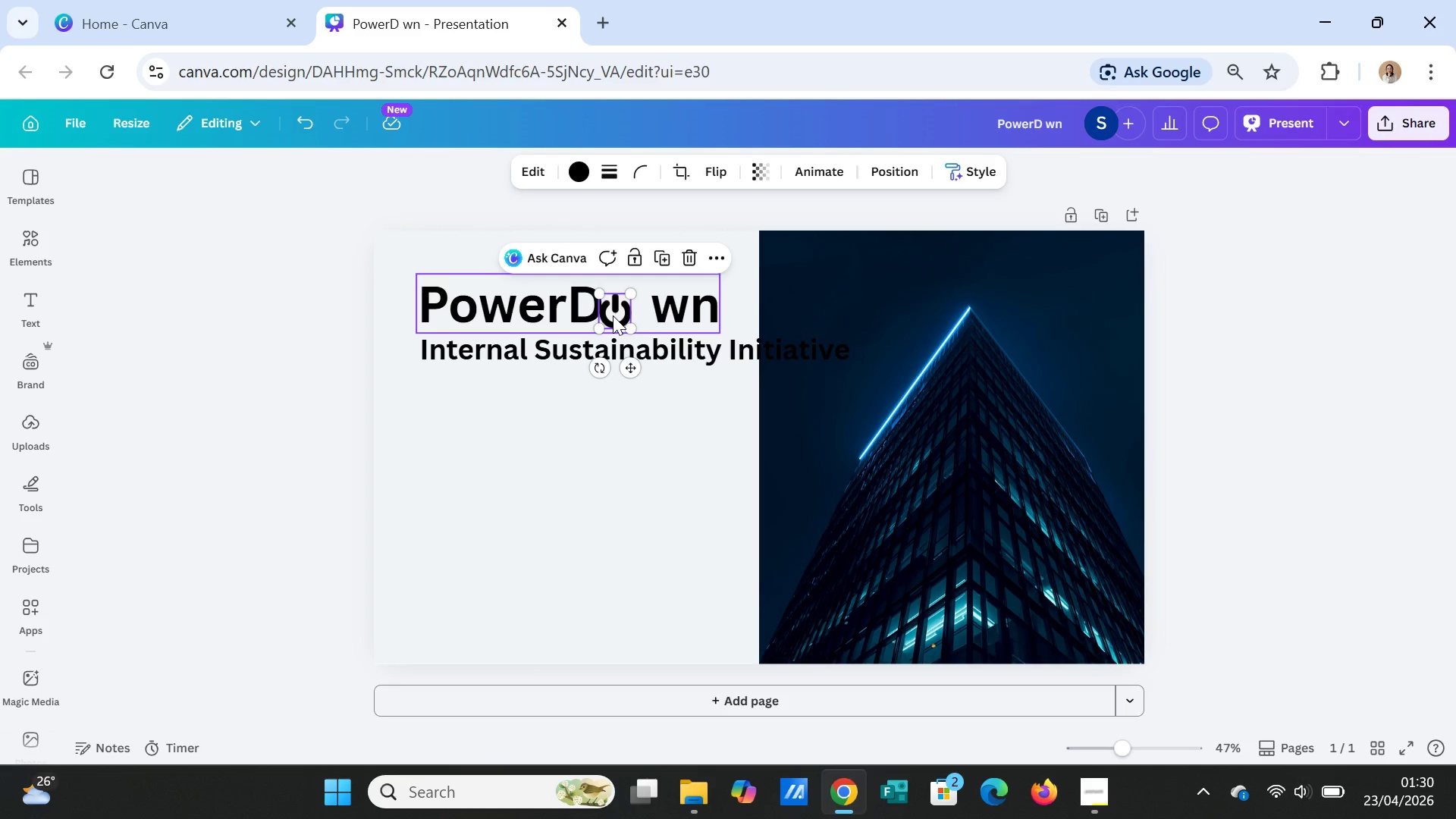 
left_click_drag(start_coordinate=[613, 315], to_coordinate=[623, 312])
 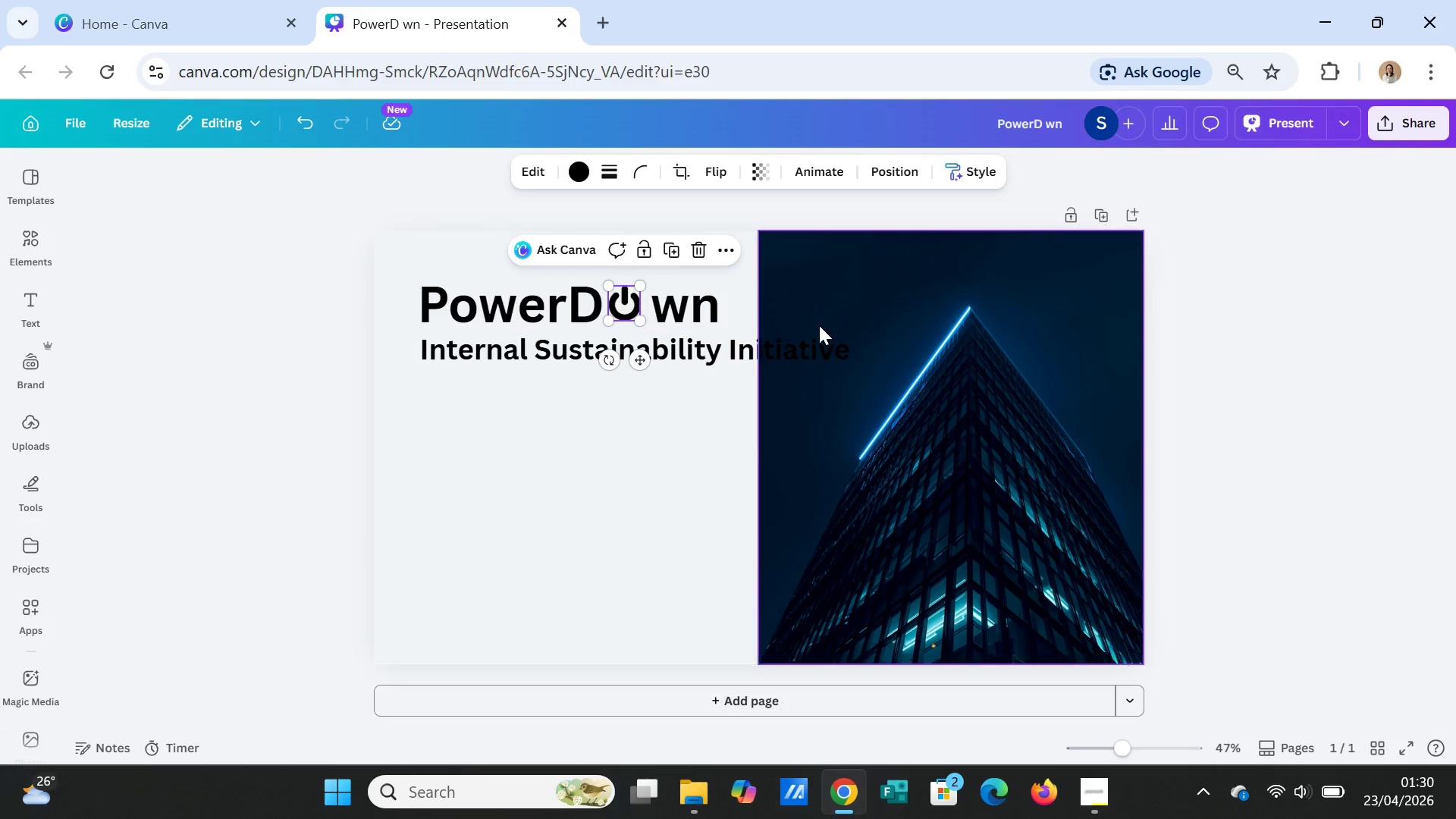 
left_click([819, 325])
 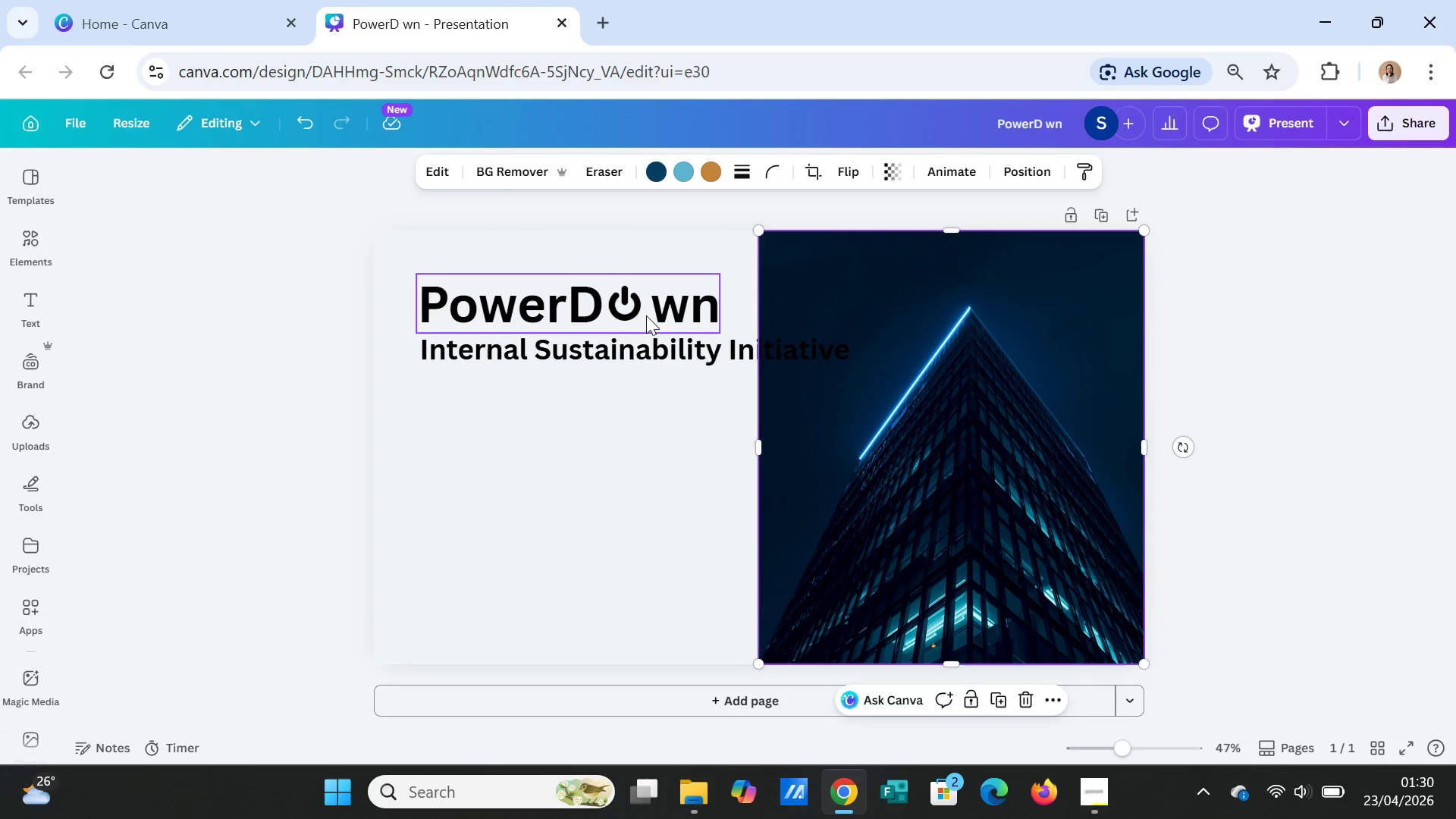 
left_click([644, 315])
 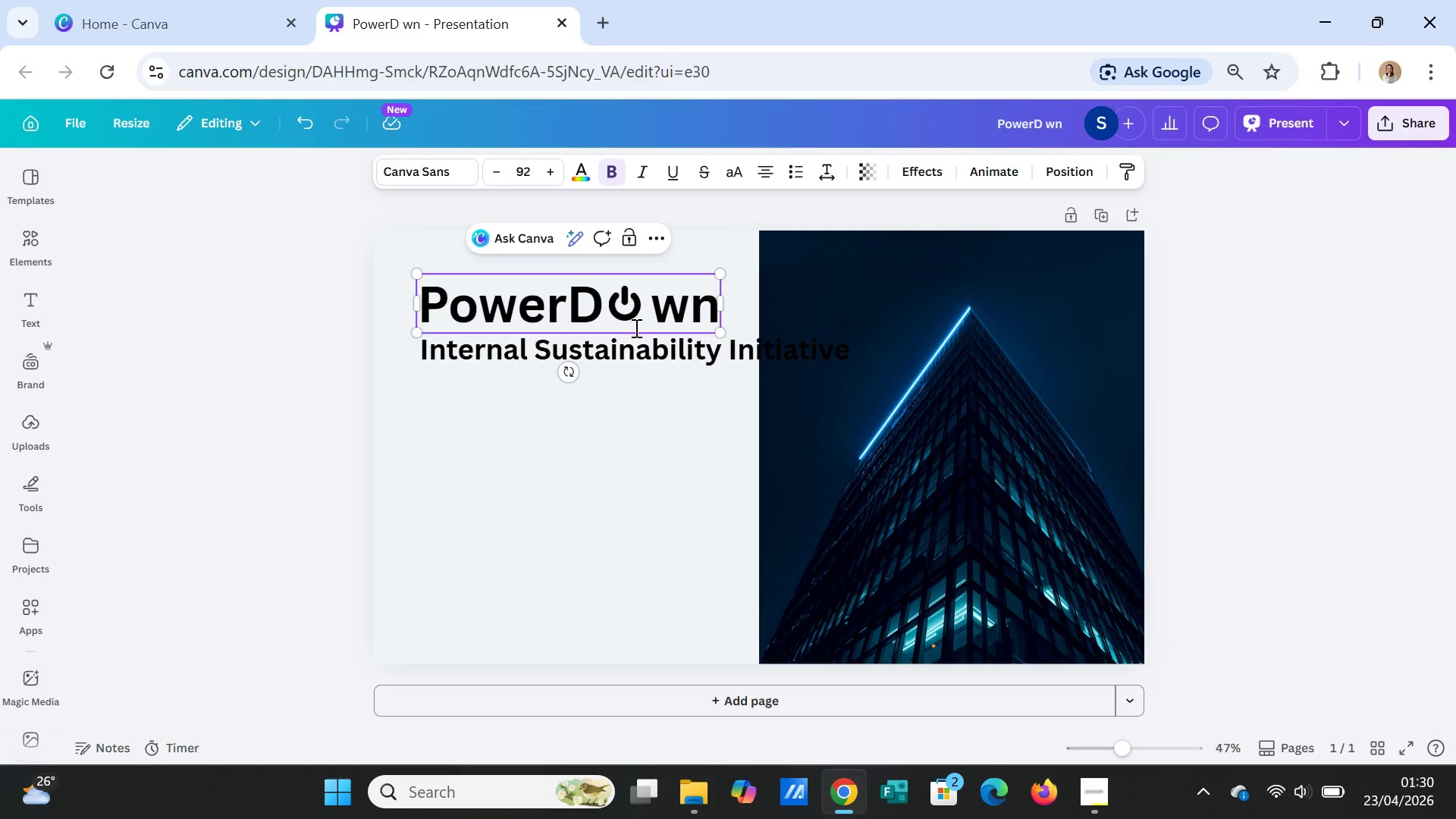 
left_click([635, 391])
 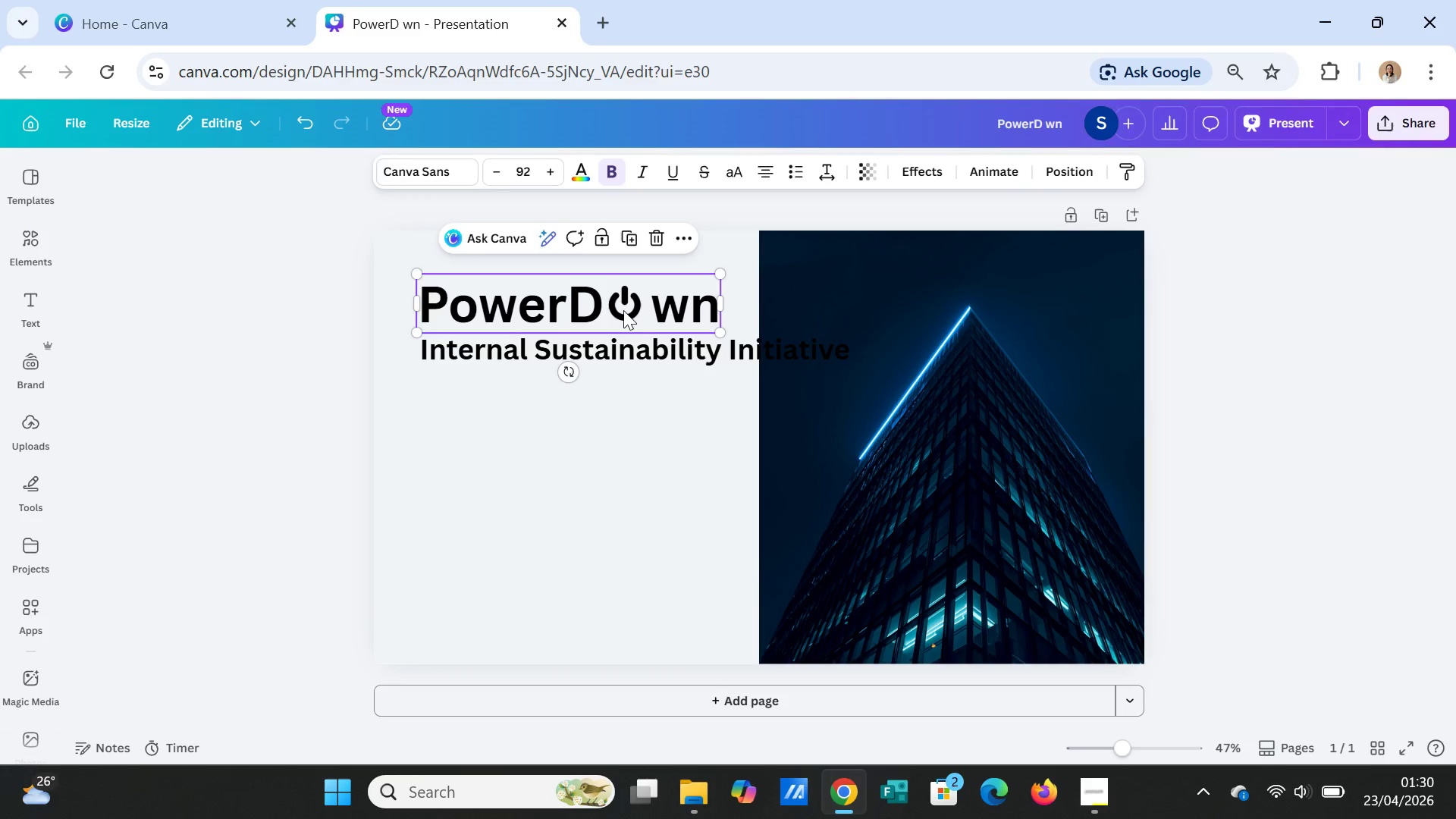 
double_click([623, 310])
 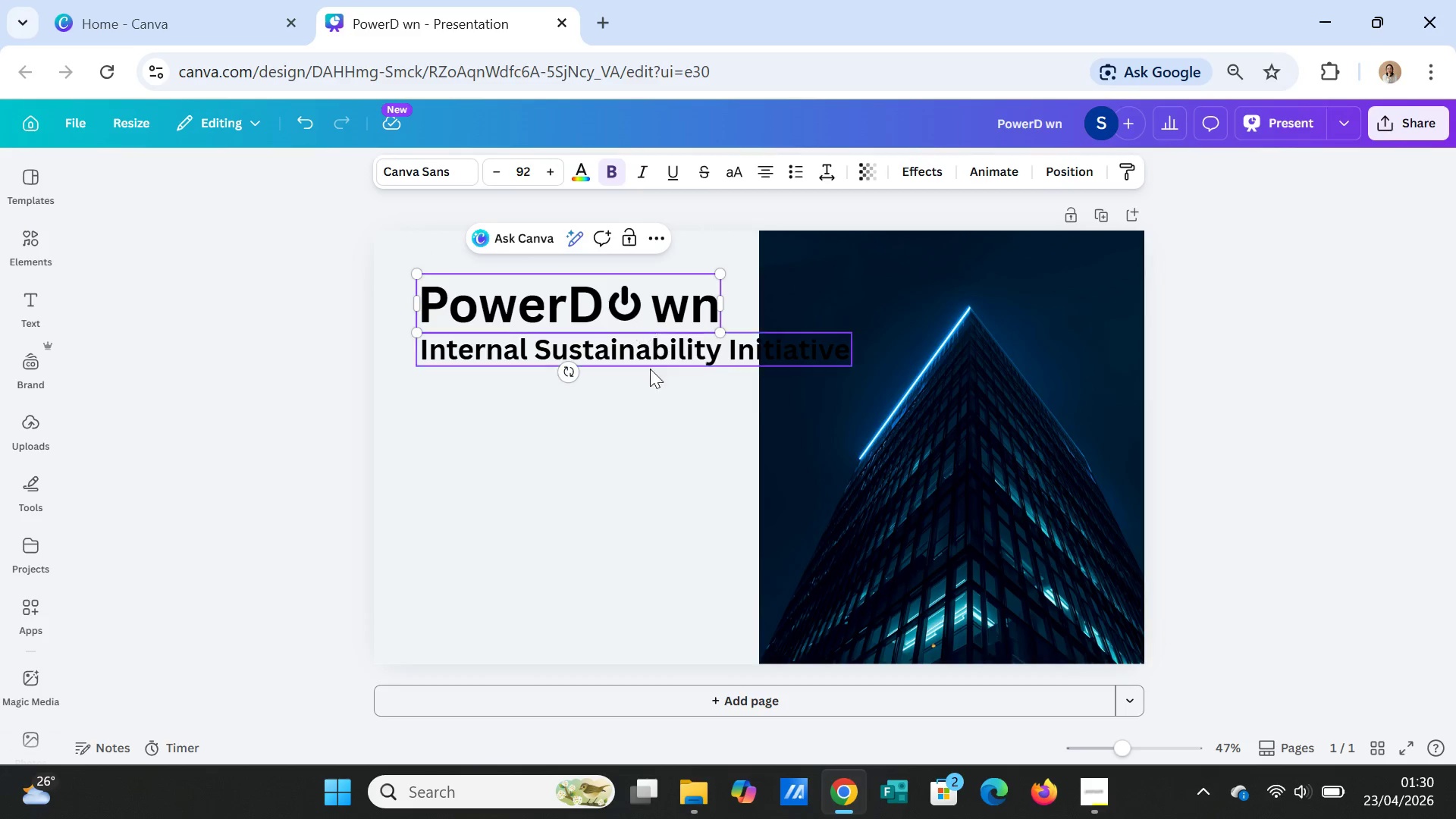 
left_click([653, 406])
 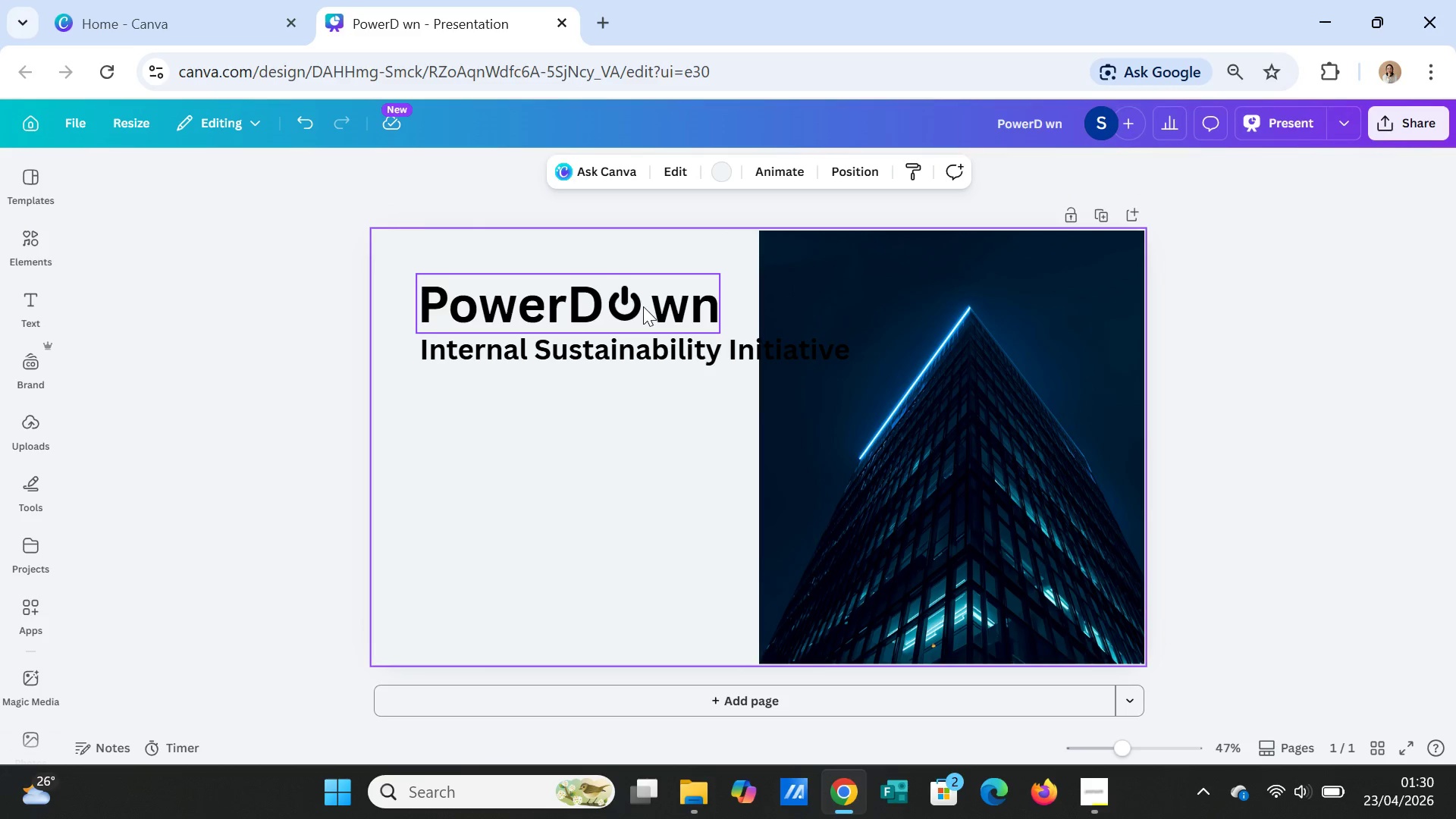 
left_click([644, 306])
 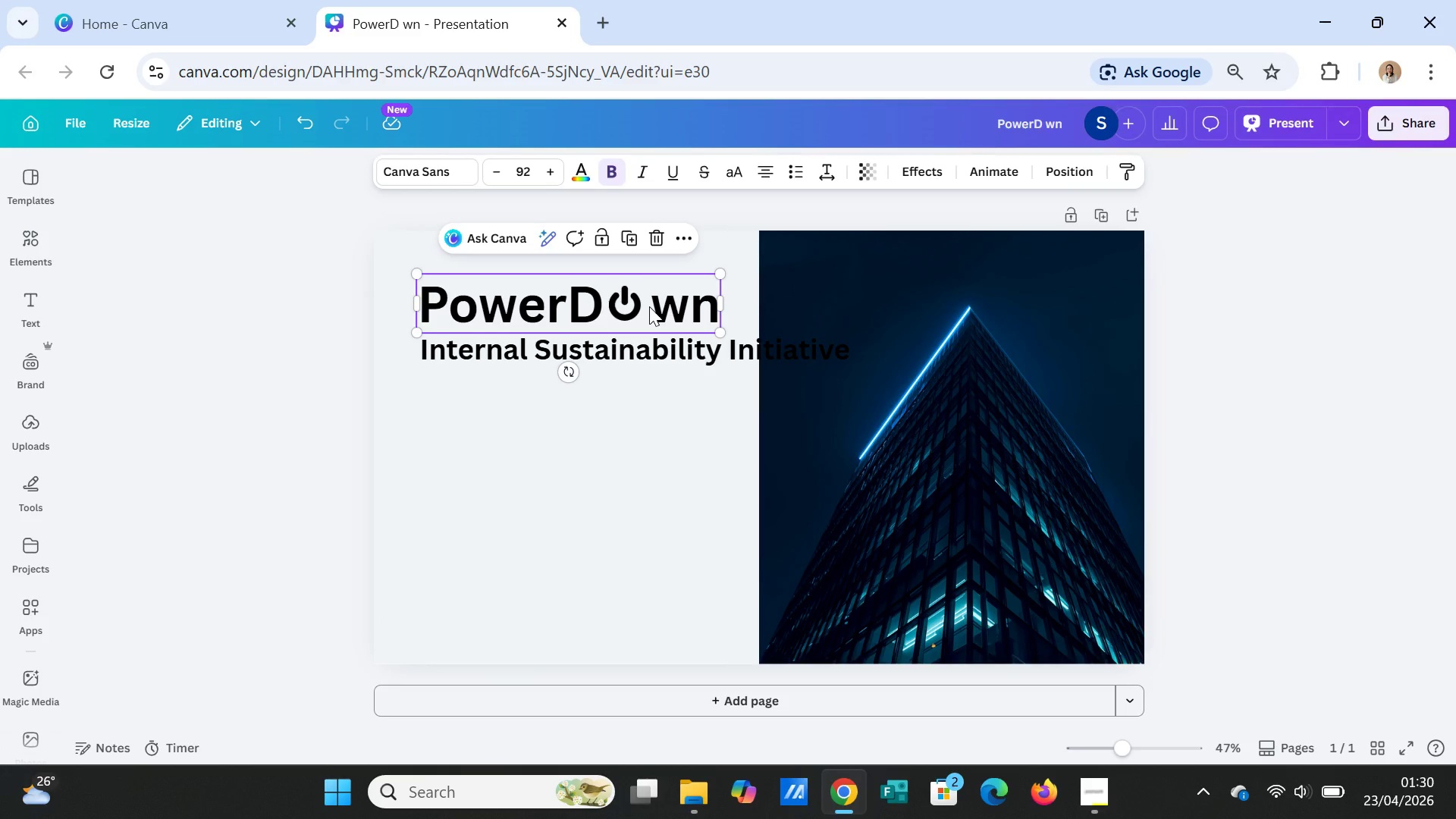 
left_click([649, 306])
 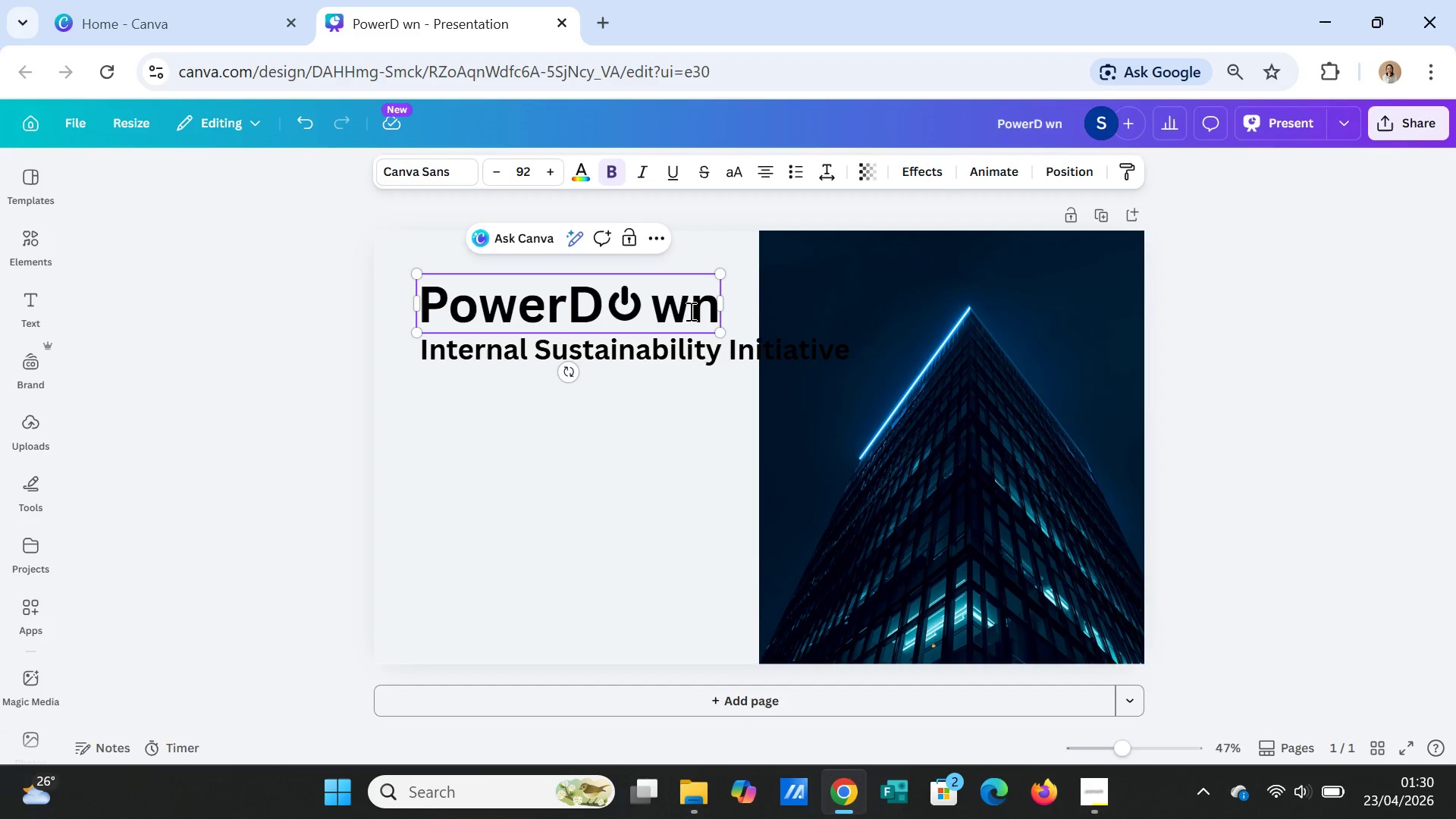 
key(Backspace)
 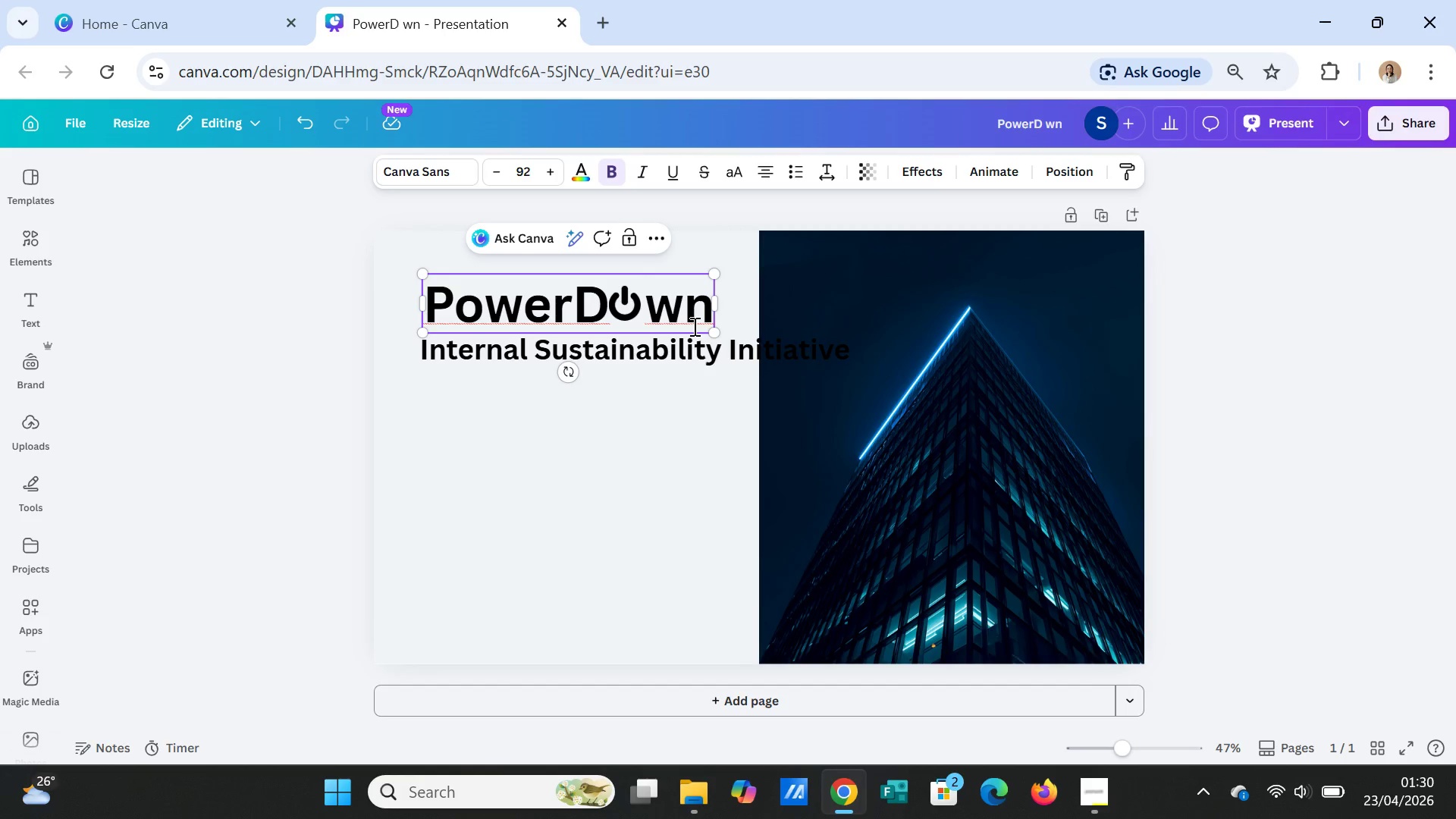 
key(Backspace)
 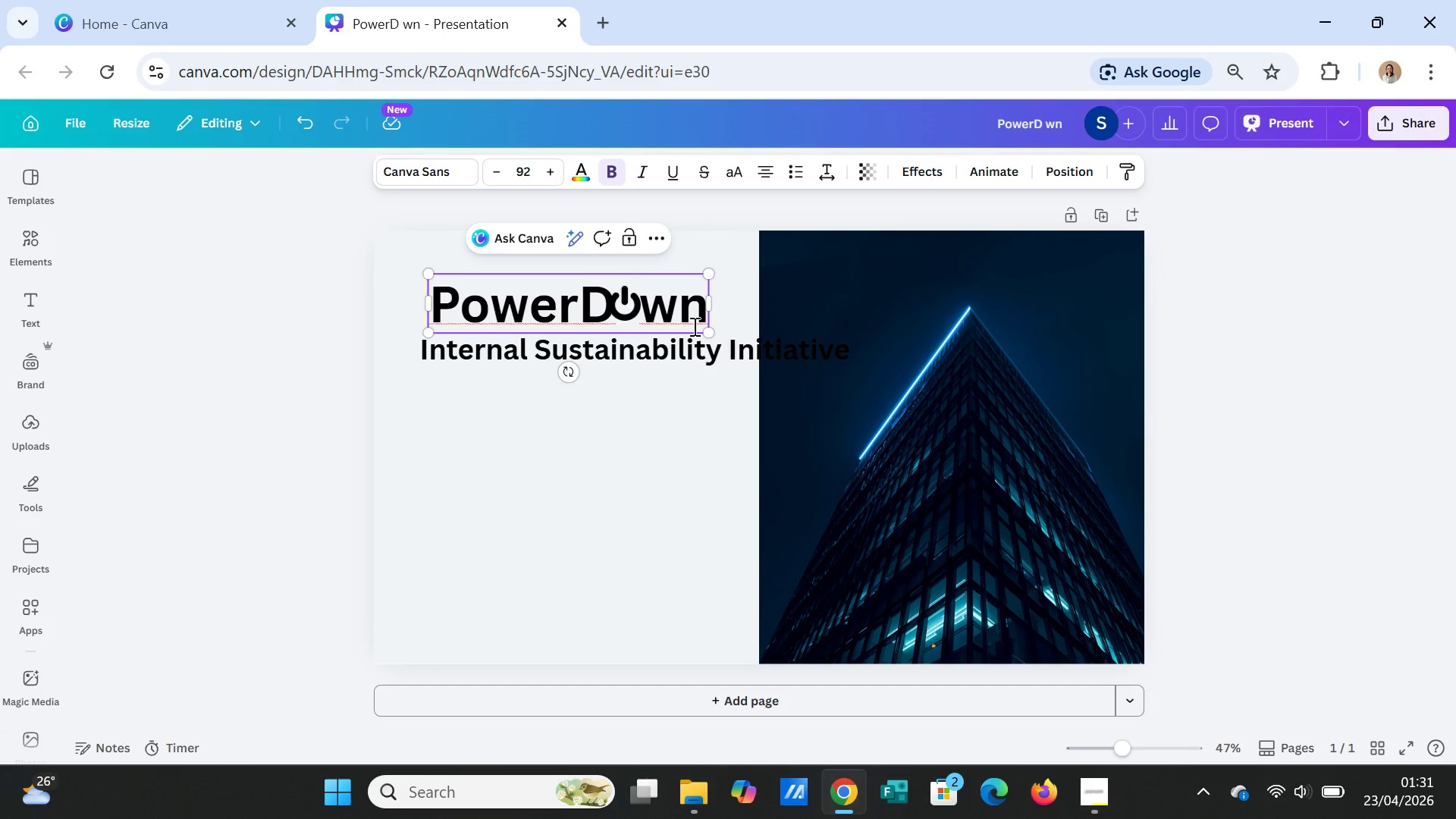 
key(Space)
 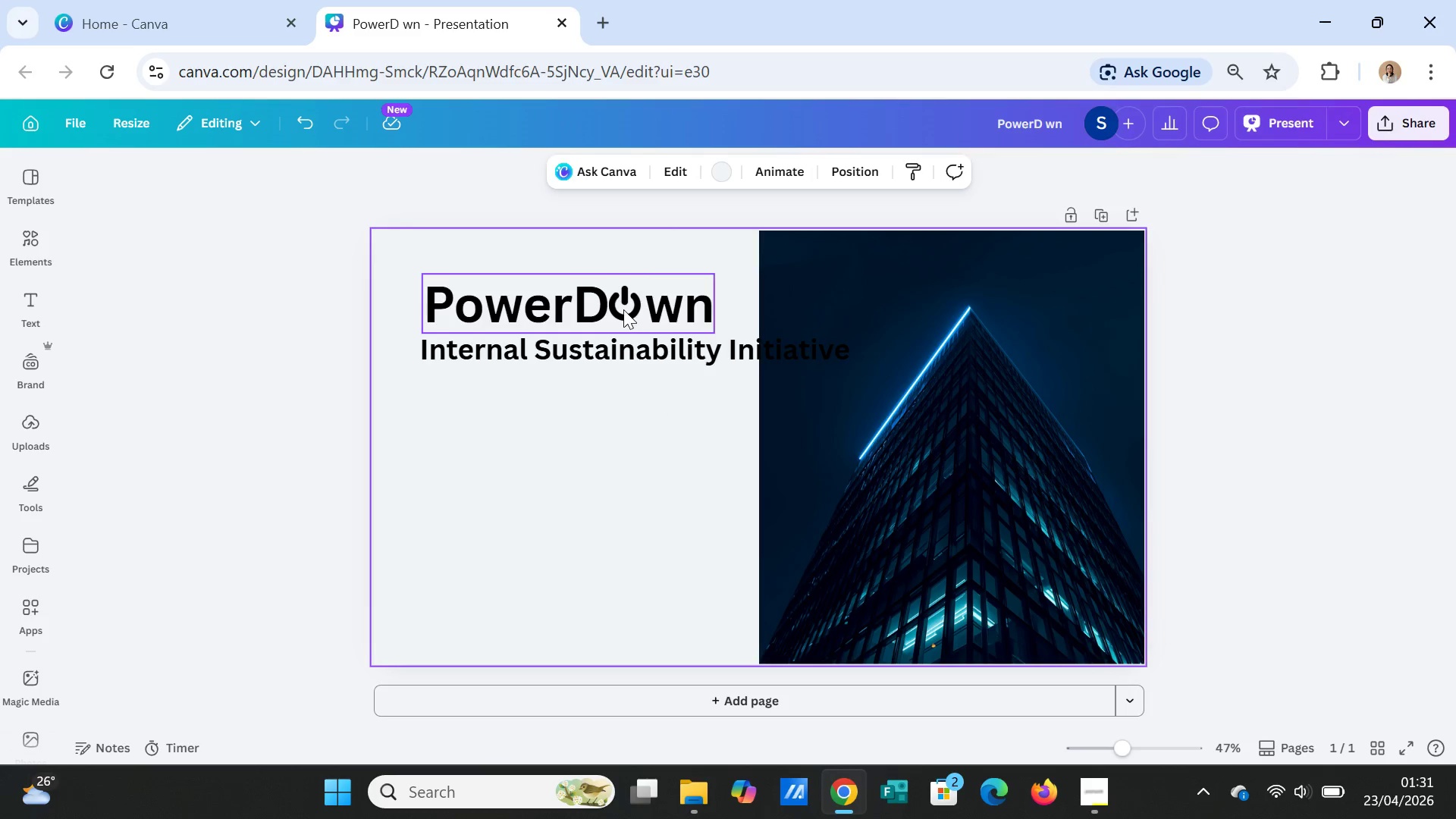 
left_click([623, 309])
 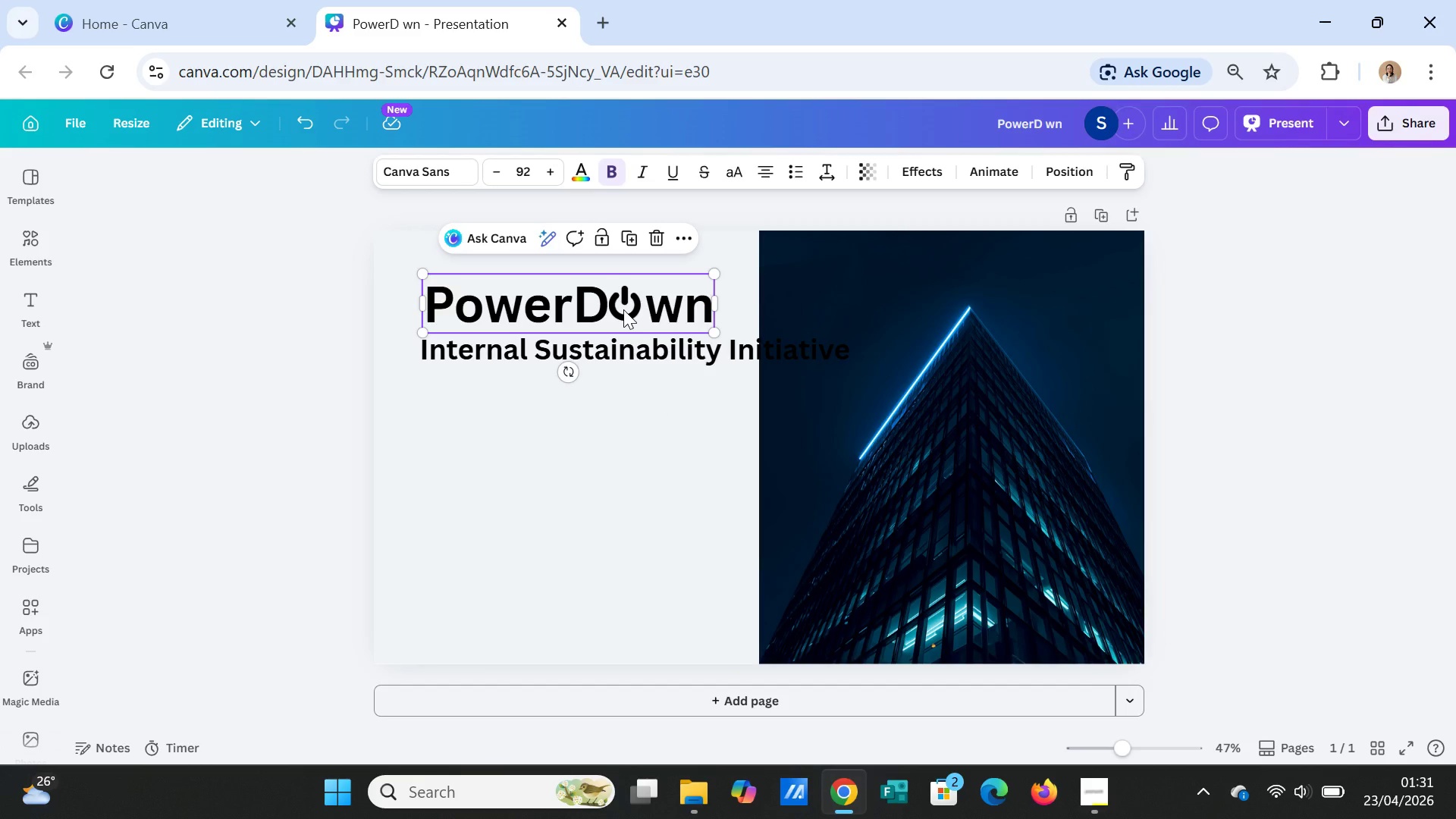 
right_click([623, 309])
 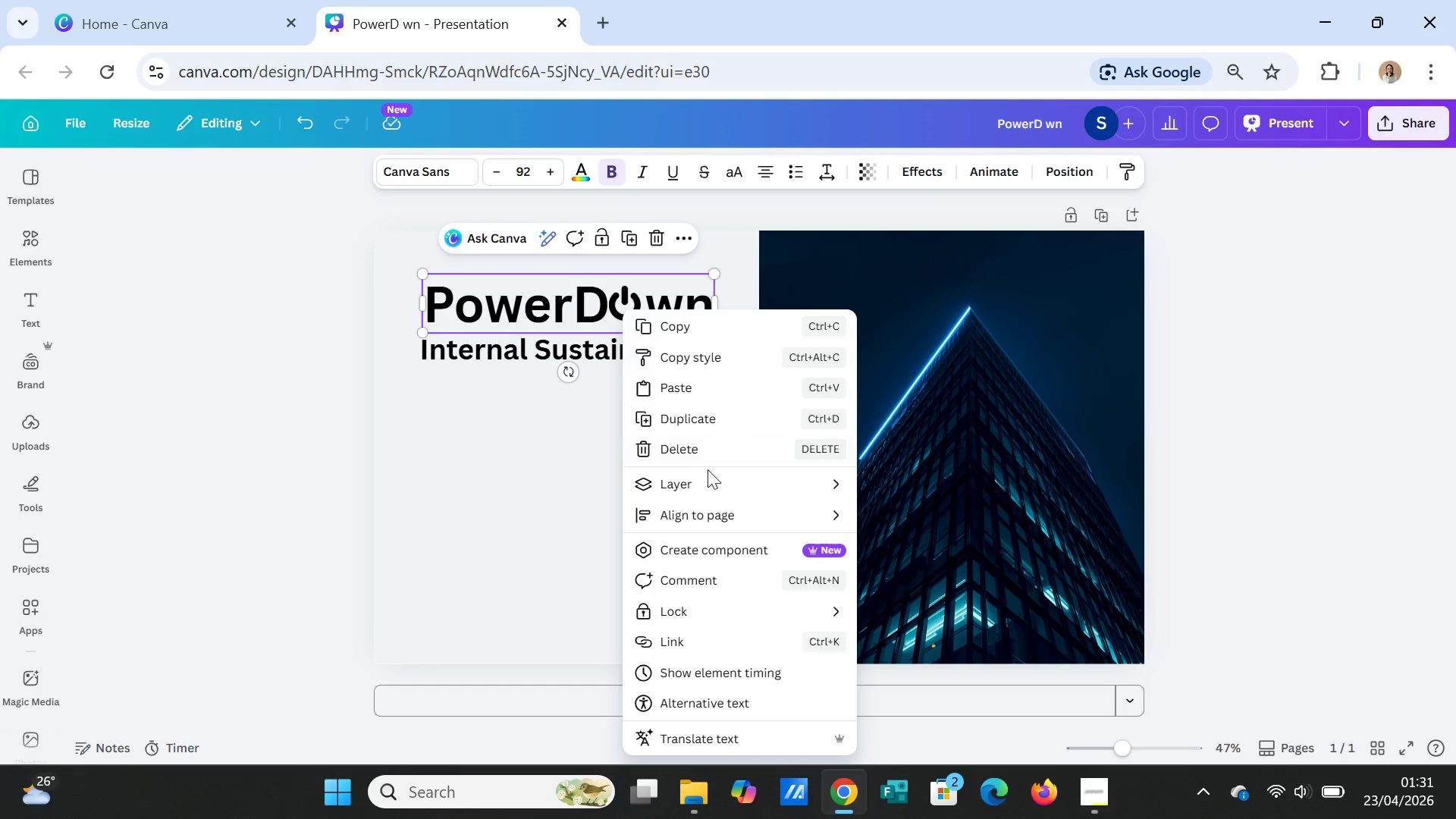 
left_click([714, 482])
 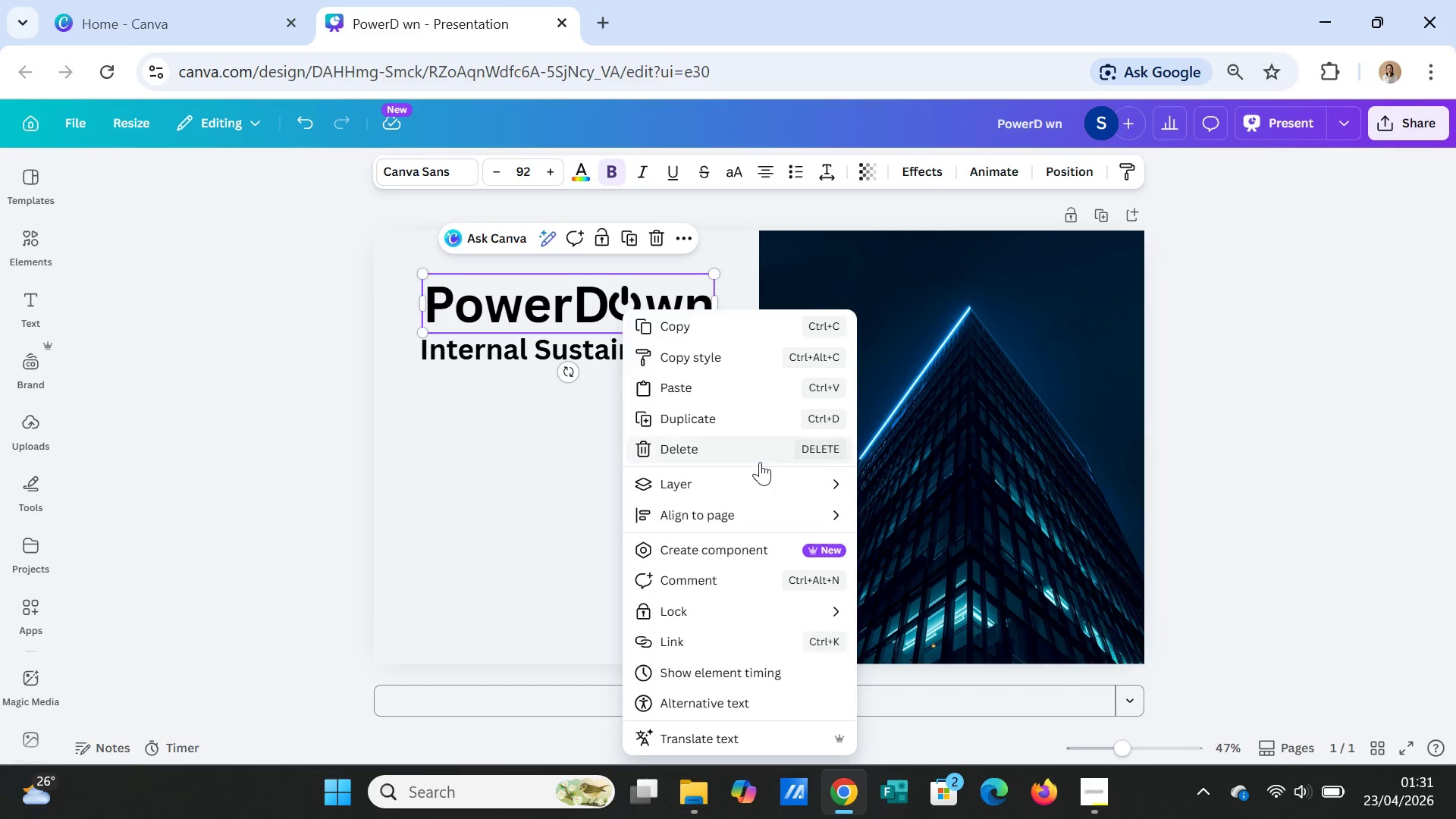 
left_click([758, 477])
 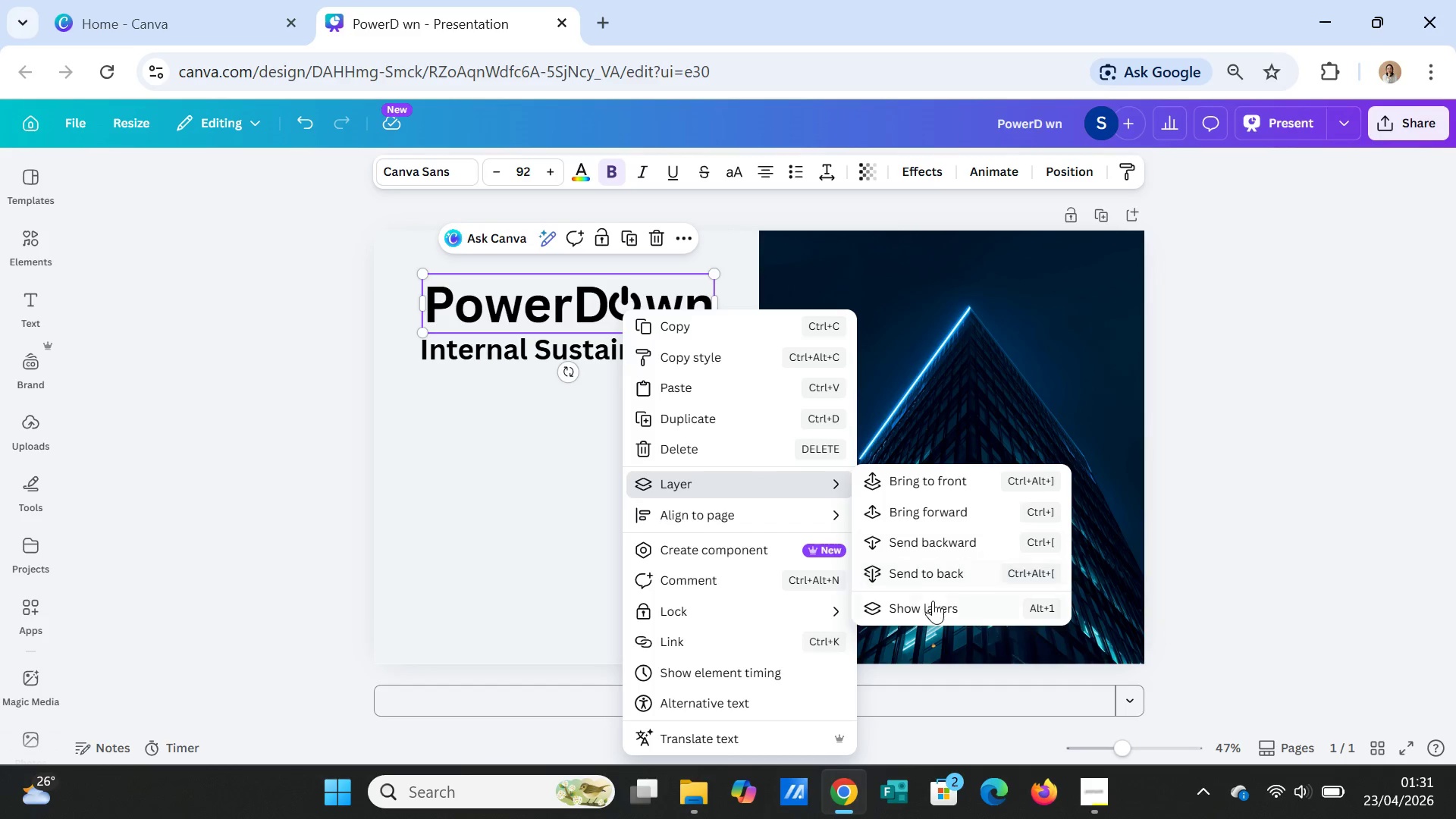 
left_click([932, 604])
 